 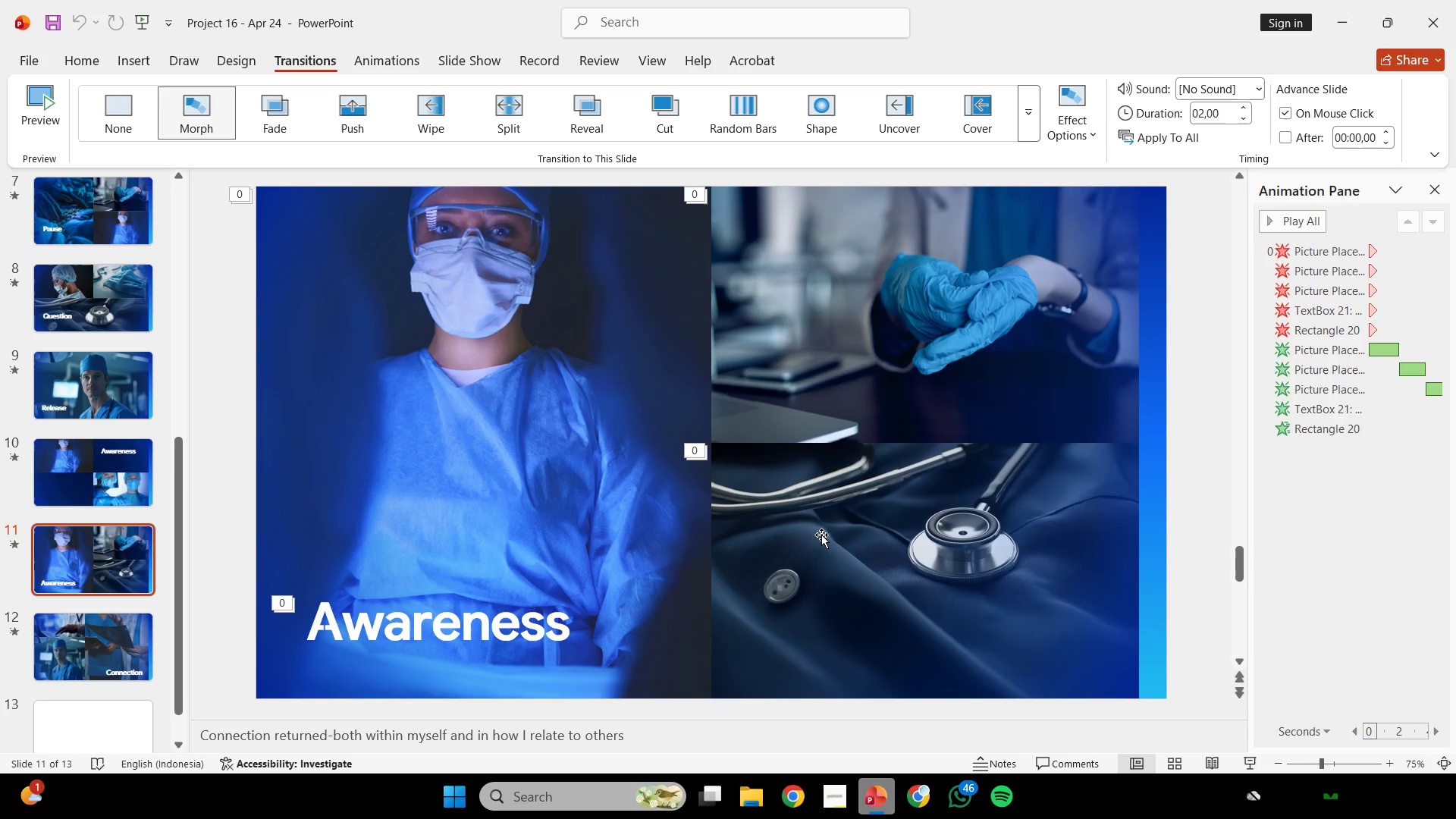 
left_click([89, 51])
 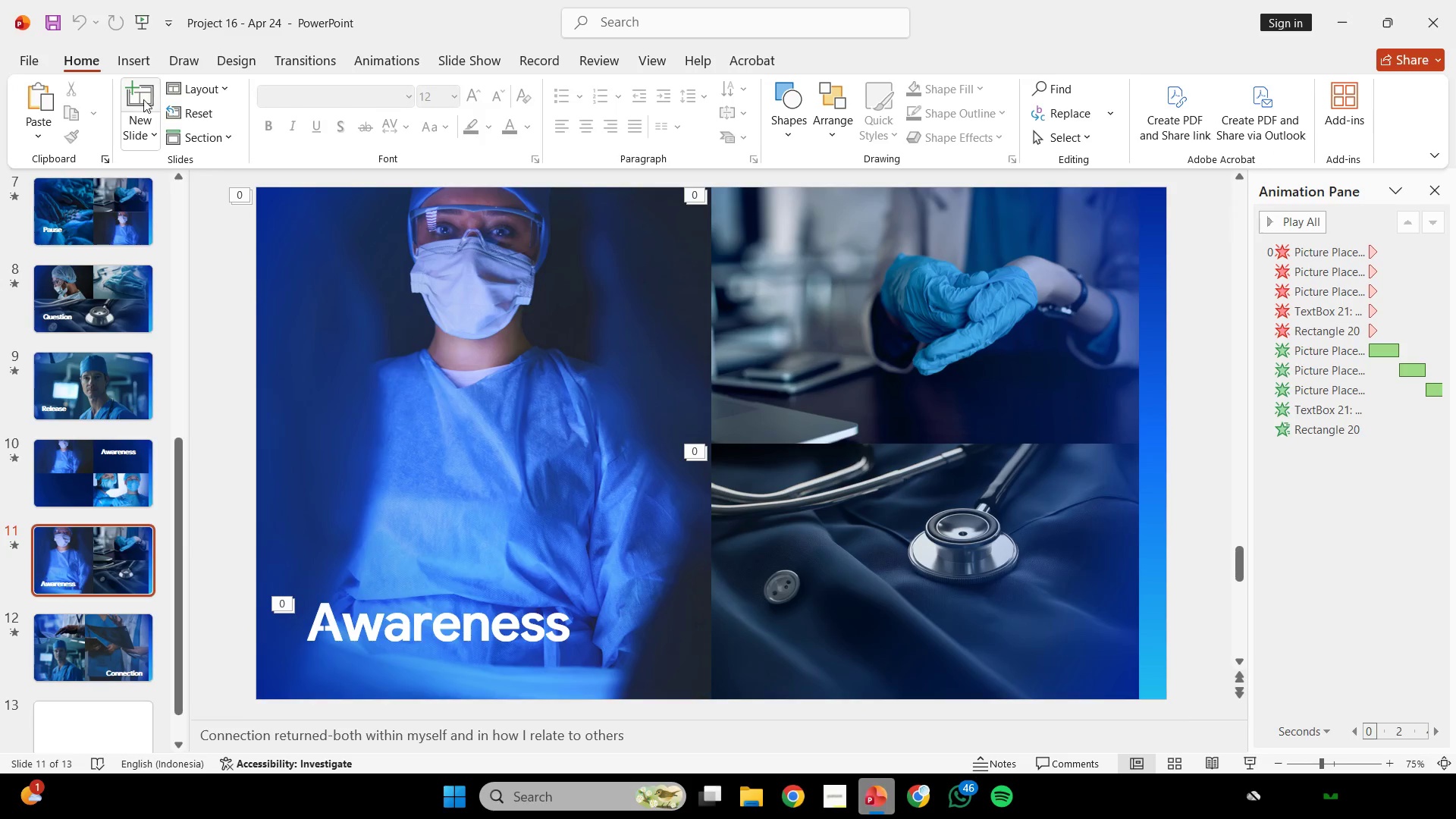 
left_click([146, 100])
 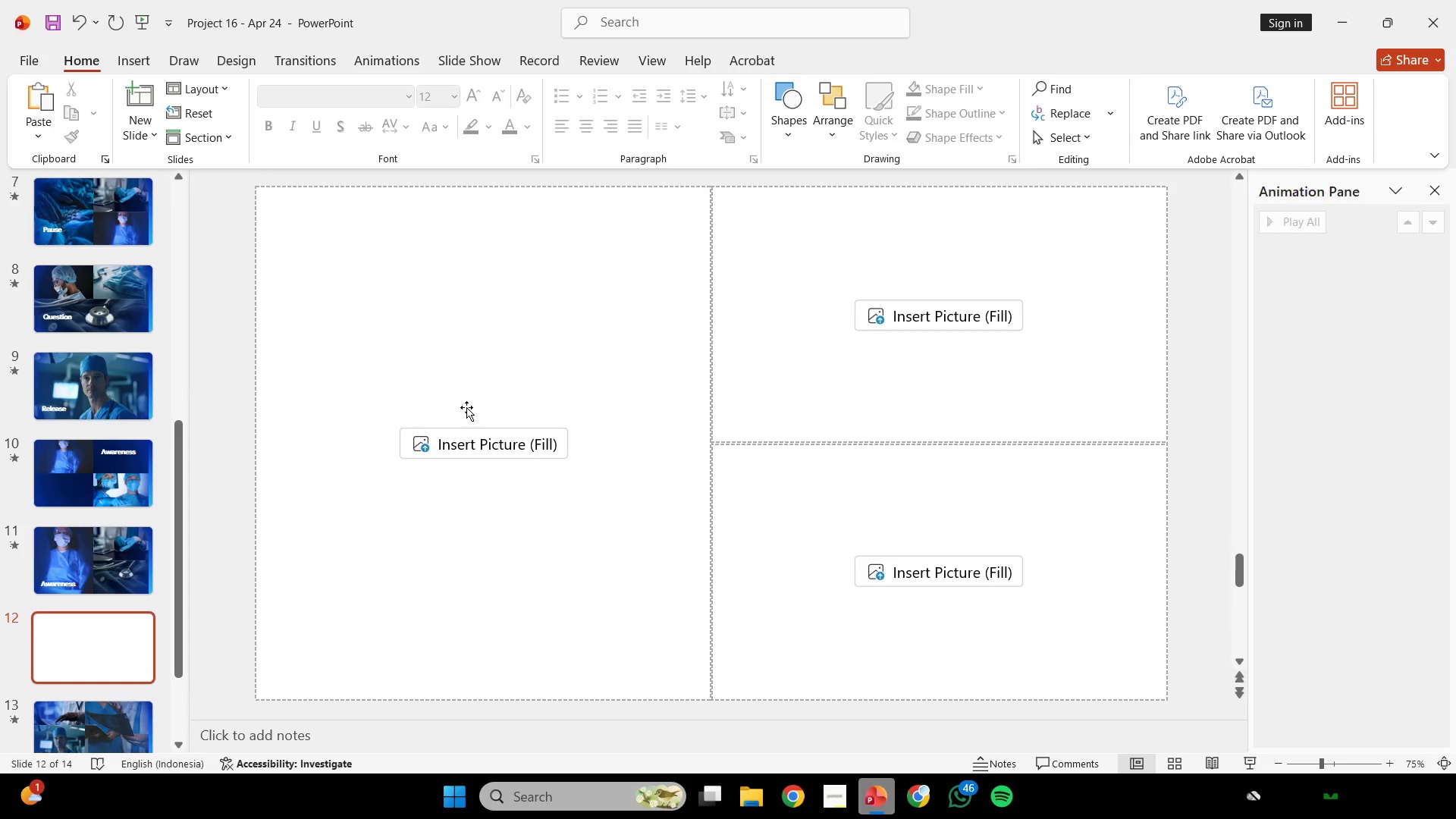 
scroll: coordinate [22, 507], scroll_direction: down, amount: 1.0
 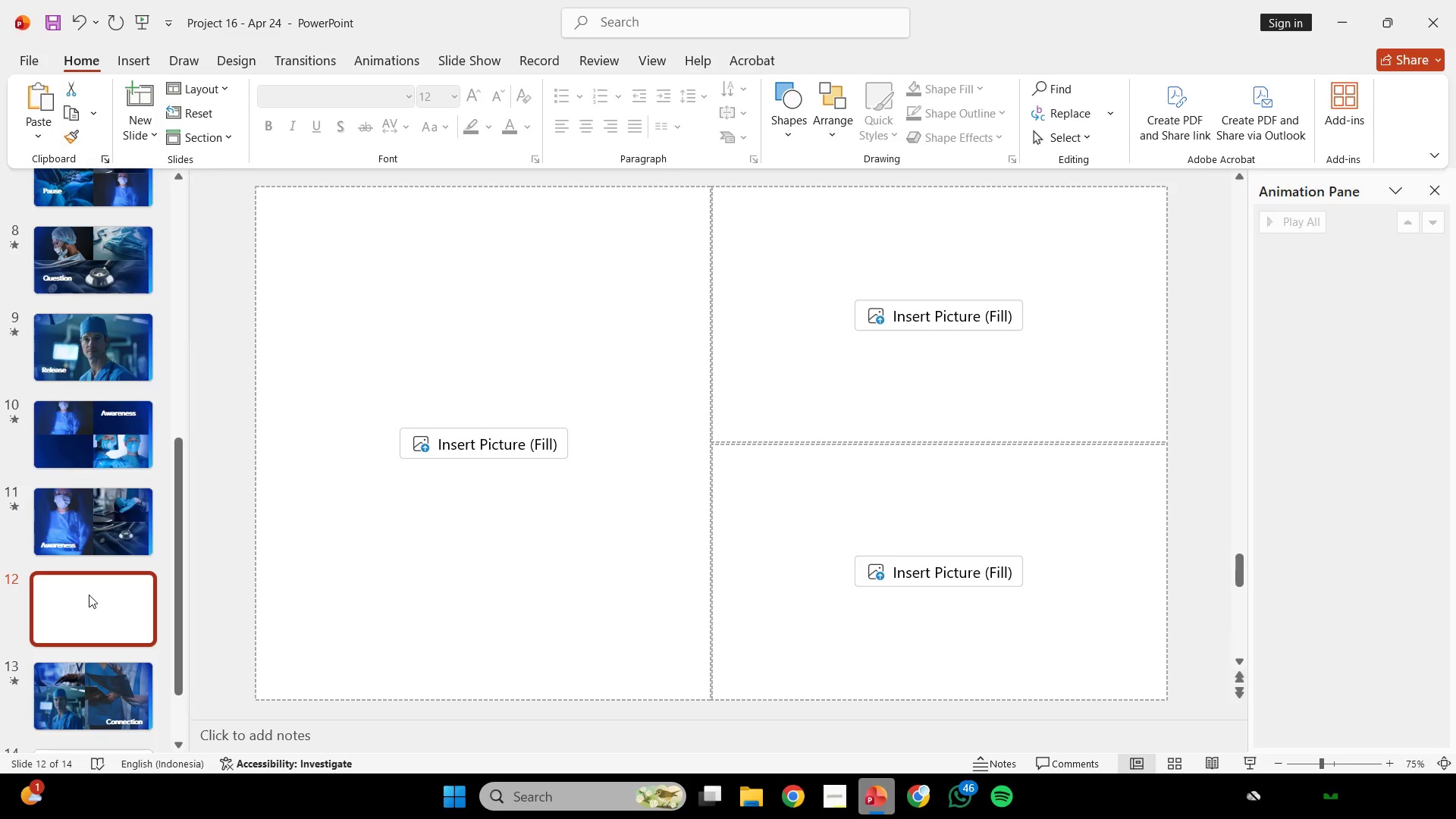 
left_click_drag(start_coordinate=[89, 595], to_coordinate=[99, 687])
 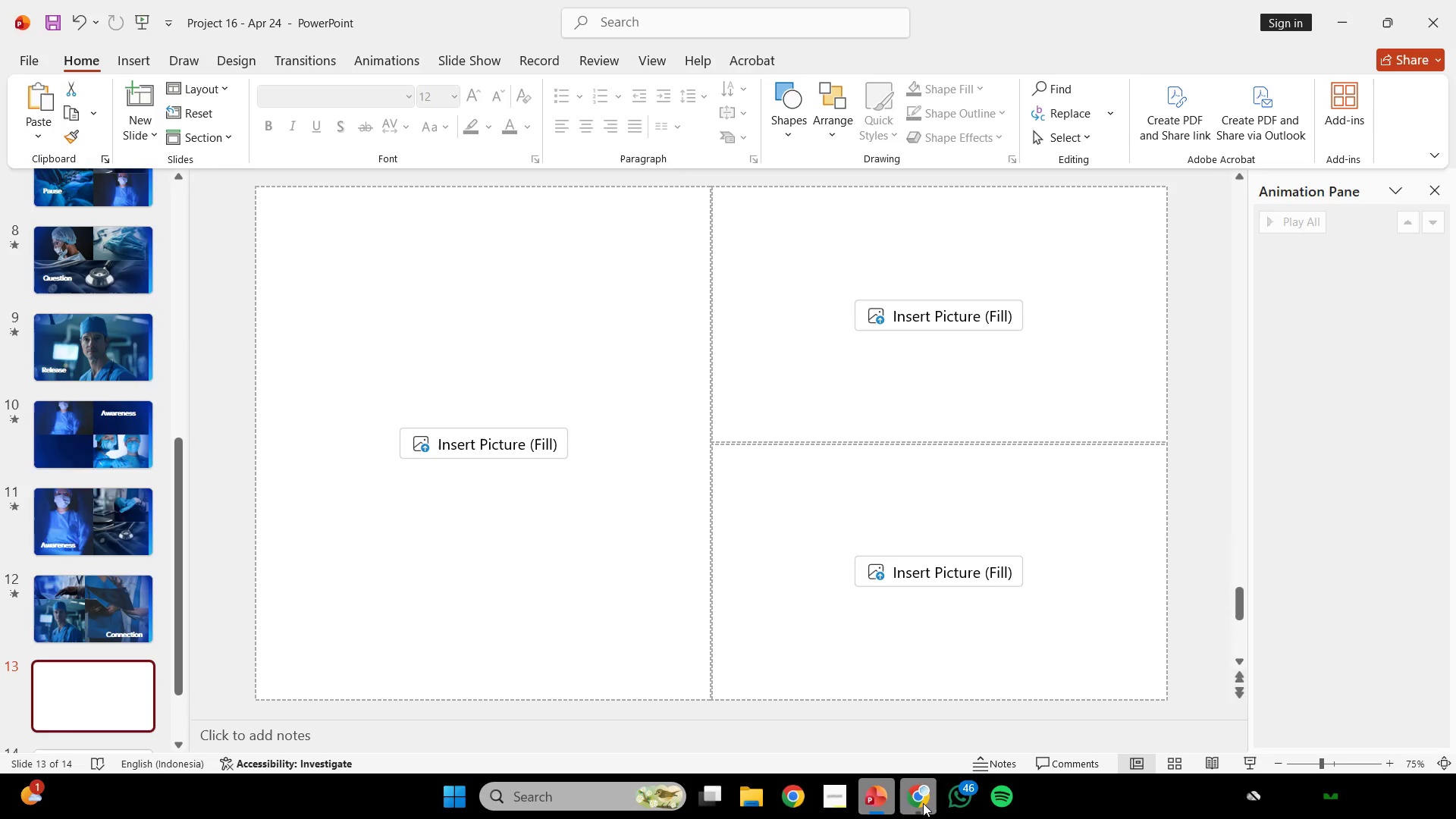 
left_click([923, 803])
 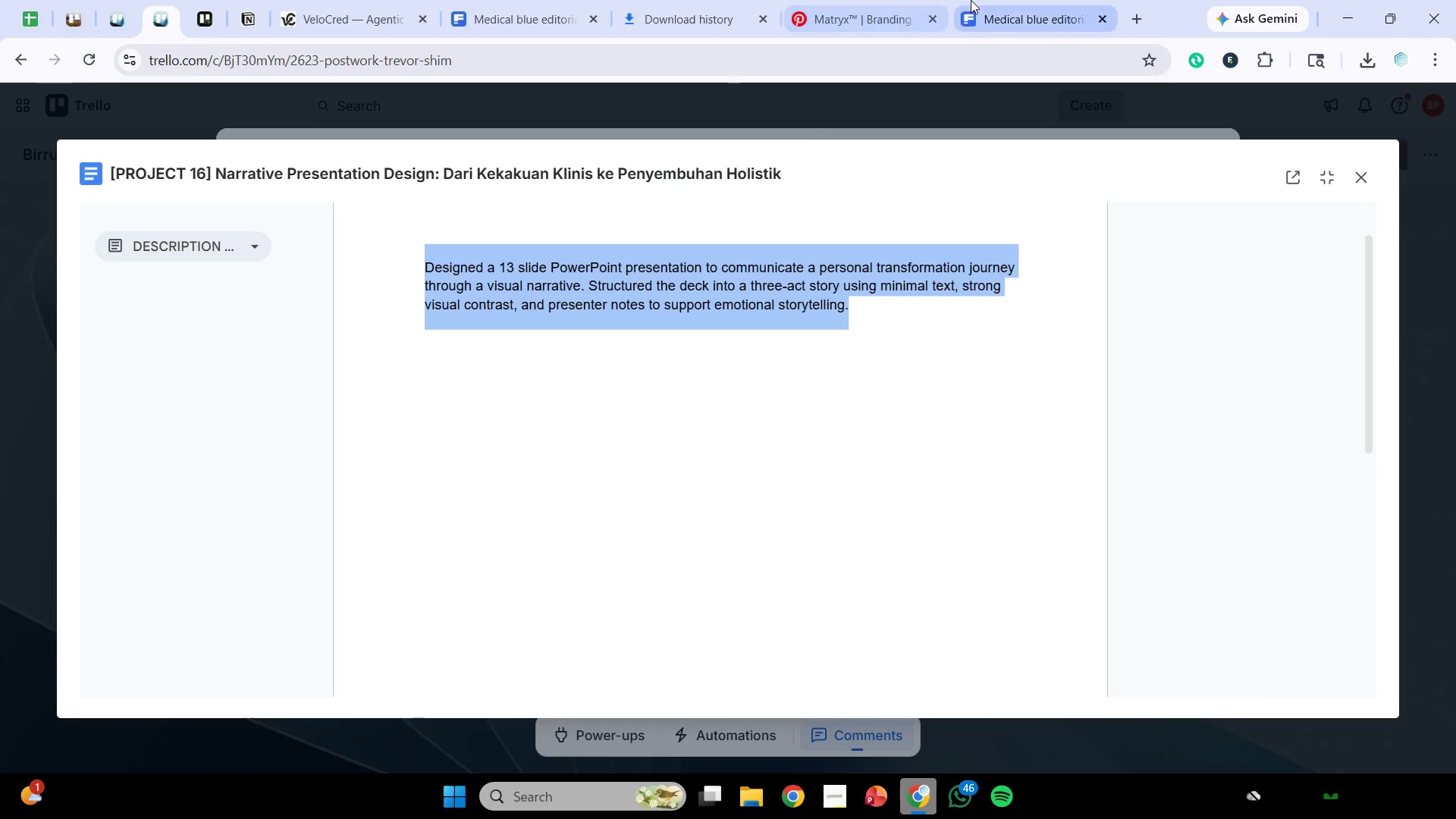 
left_click([999, 0])
 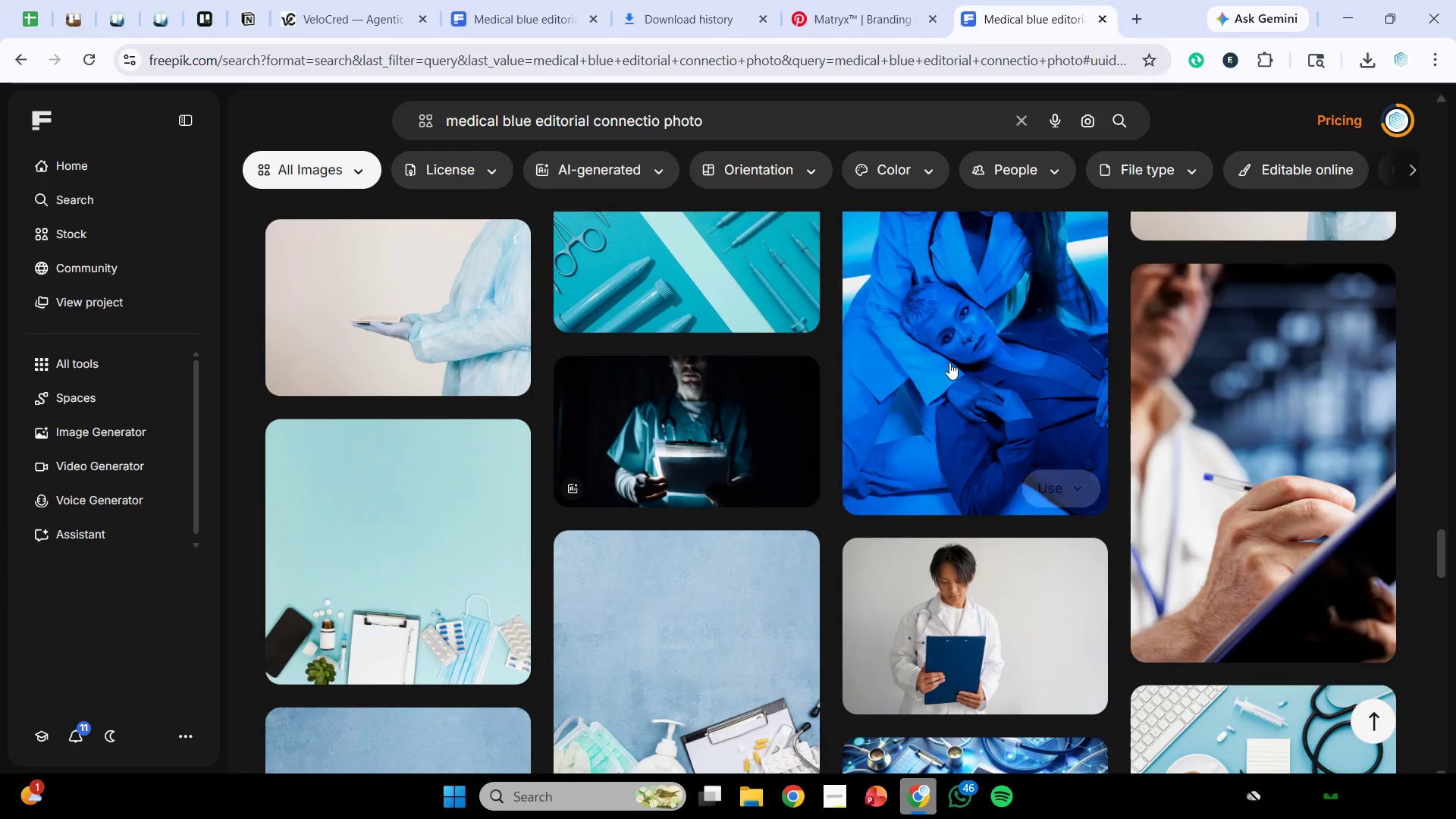 
scroll: coordinate [958, 376], scroll_direction: down, amount: 14.0
 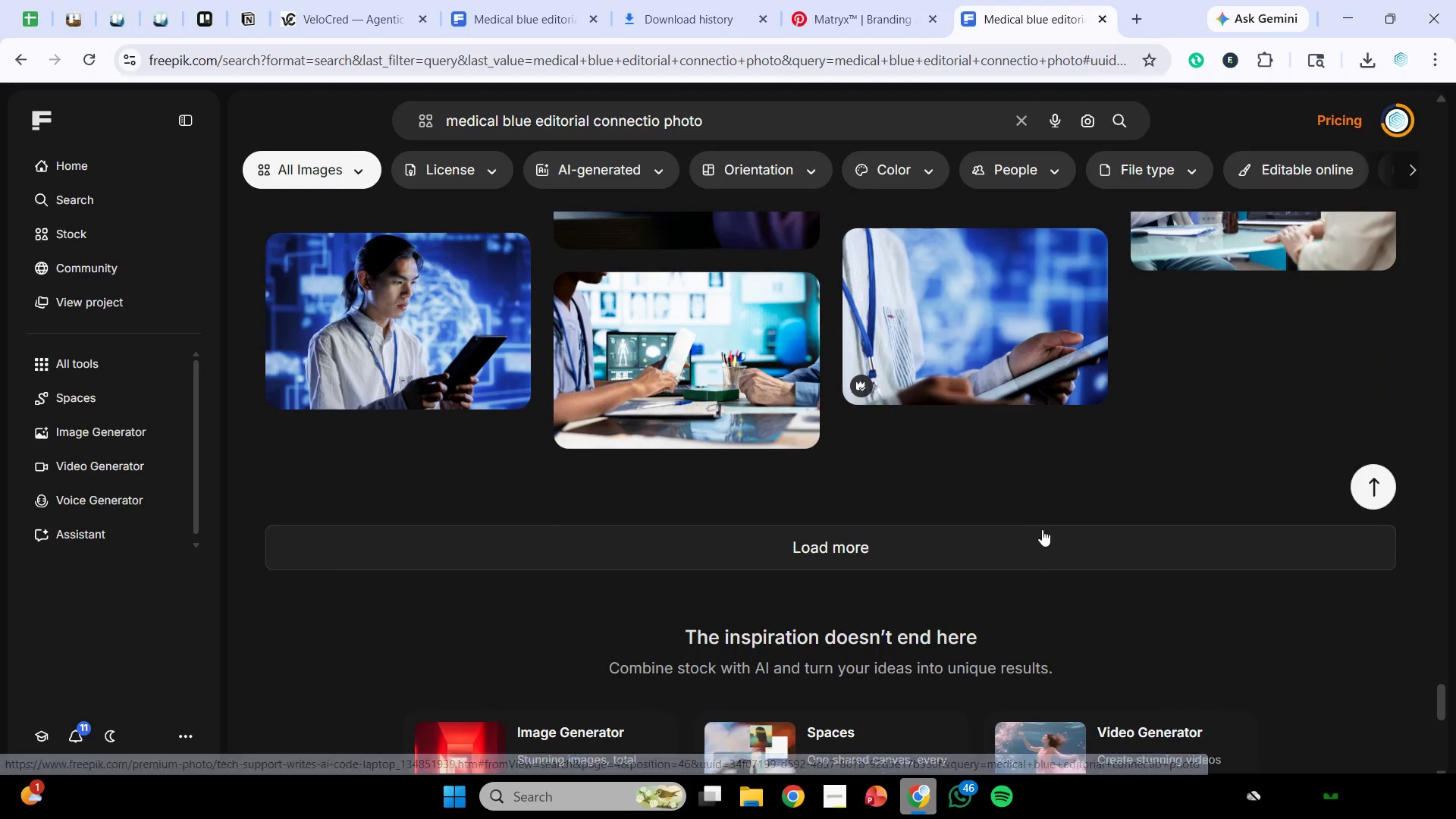 
left_click([1042, 529])
 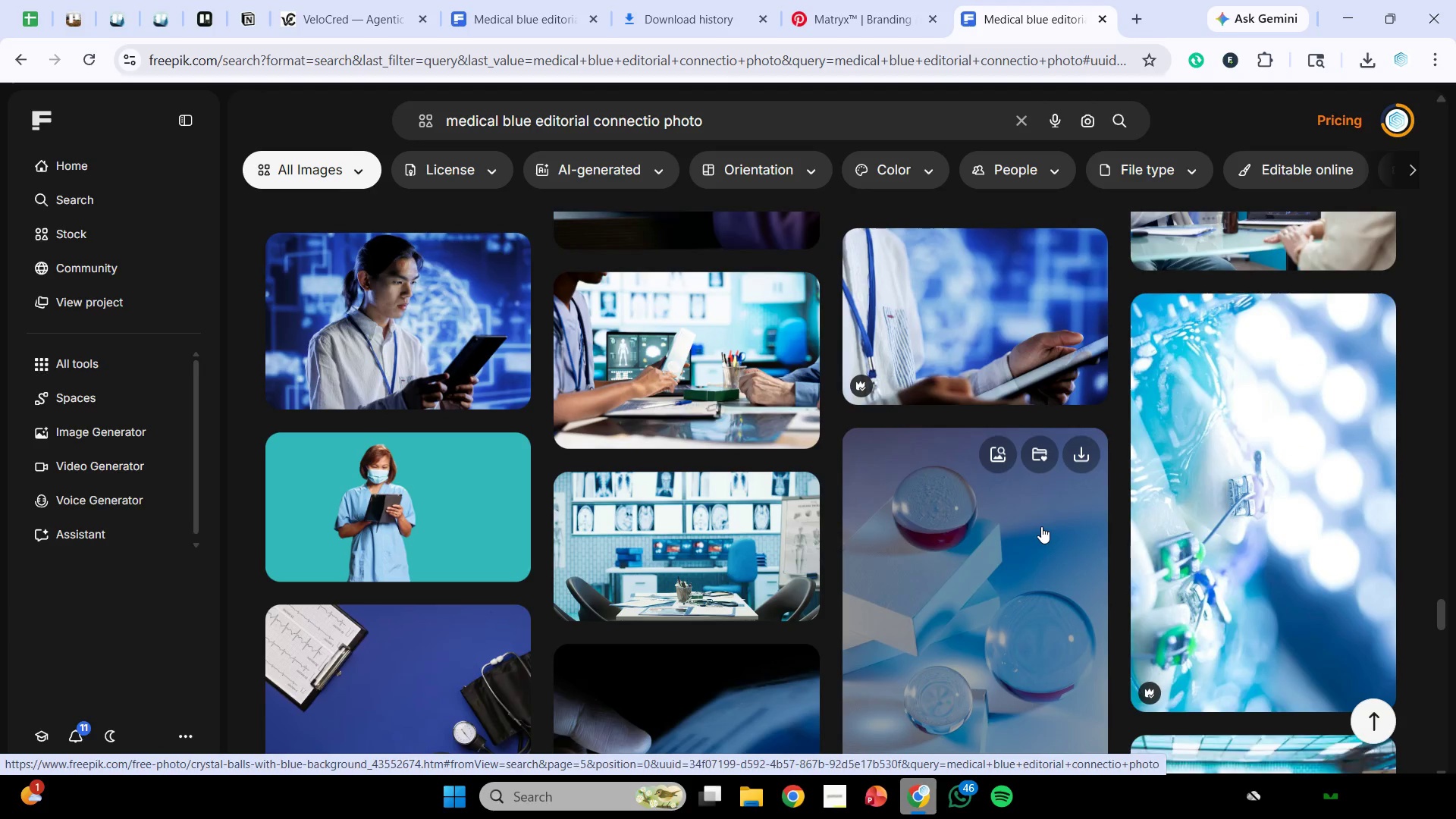 
wait(5.48)
 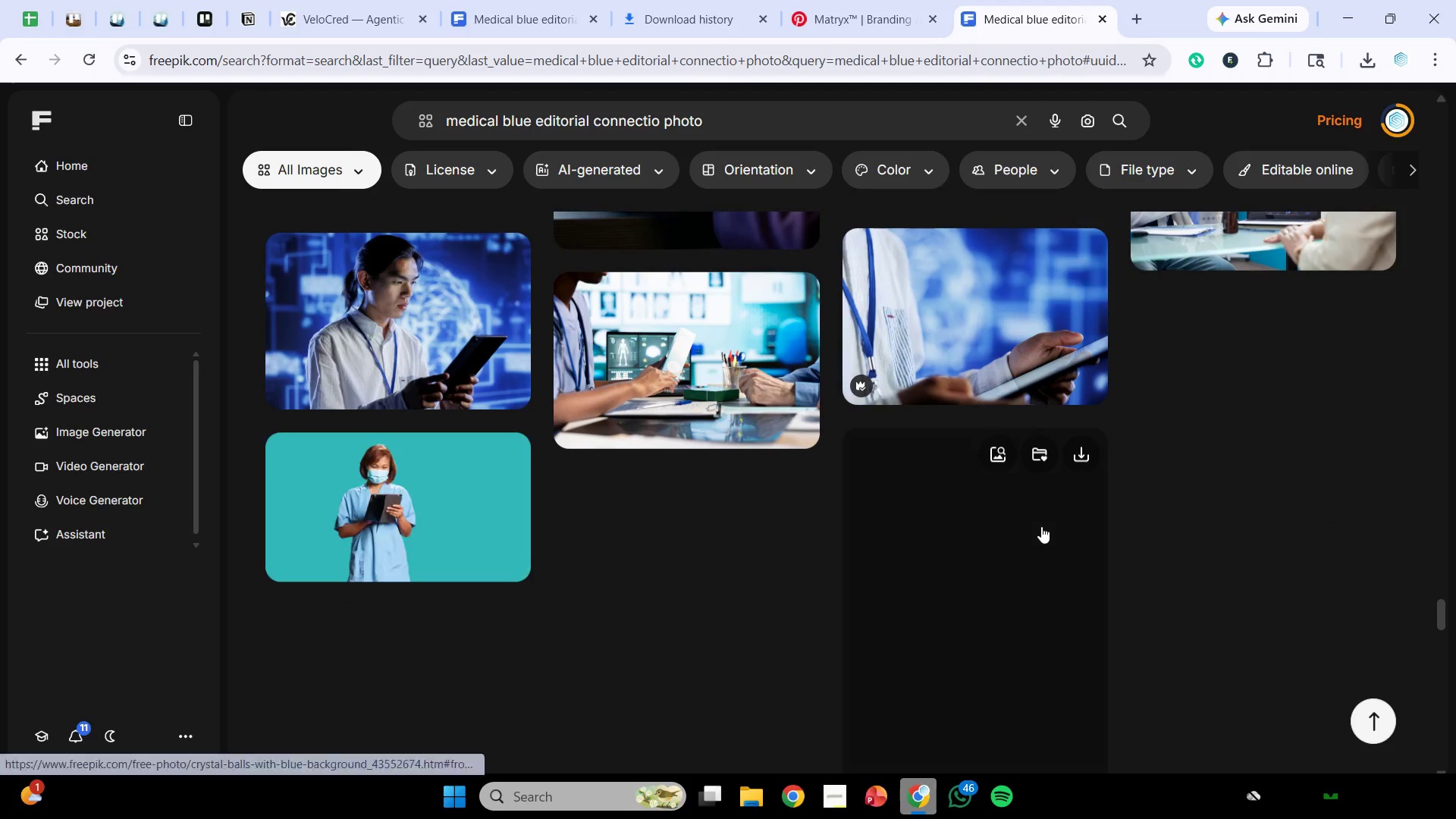 
scroll: coordinate [1109, 374], scroll_direction: down, amount: 11.0
 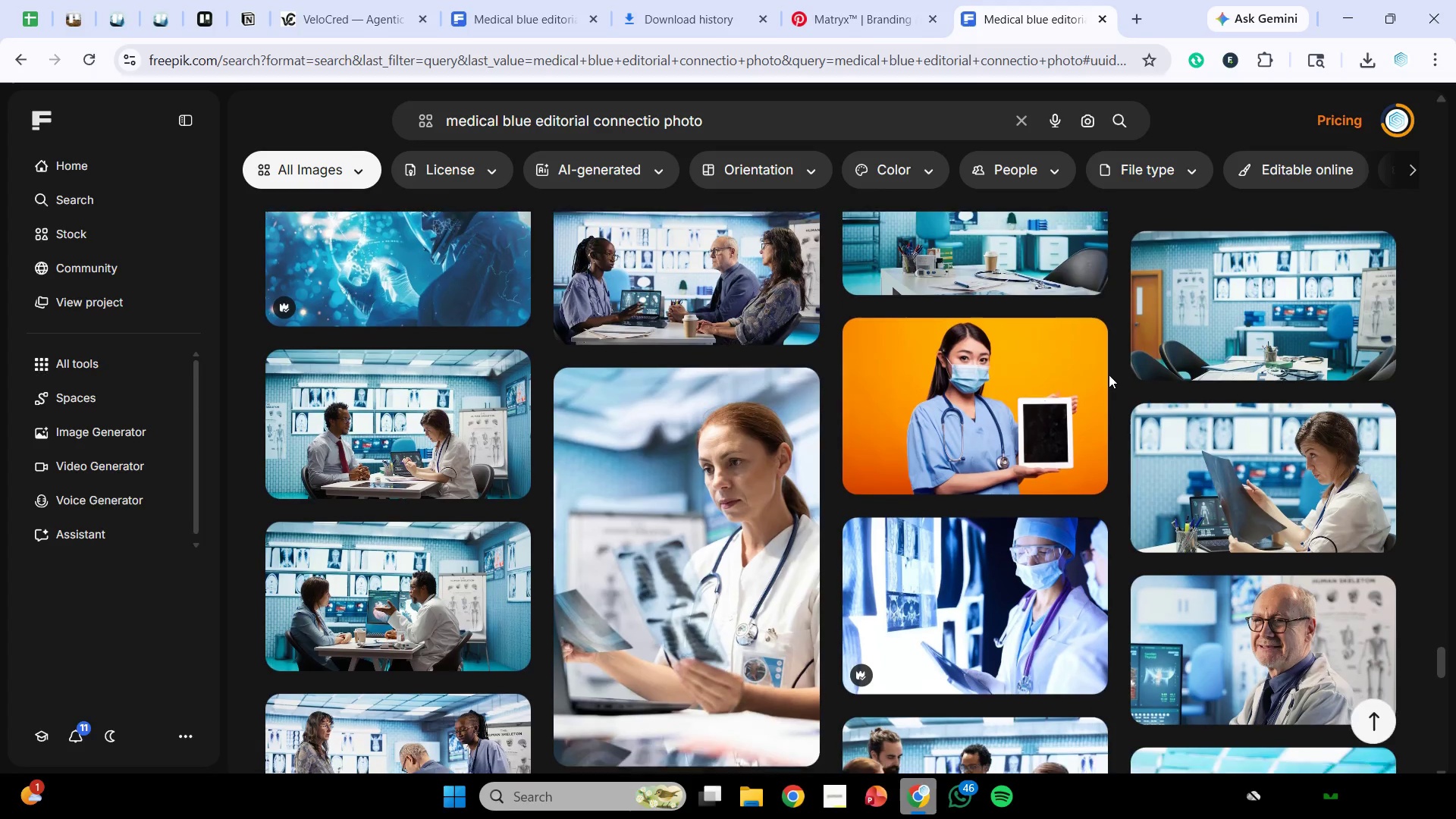 
scroll: coordinate [1109, 375], scroll_direction: down, amount: 1.0
 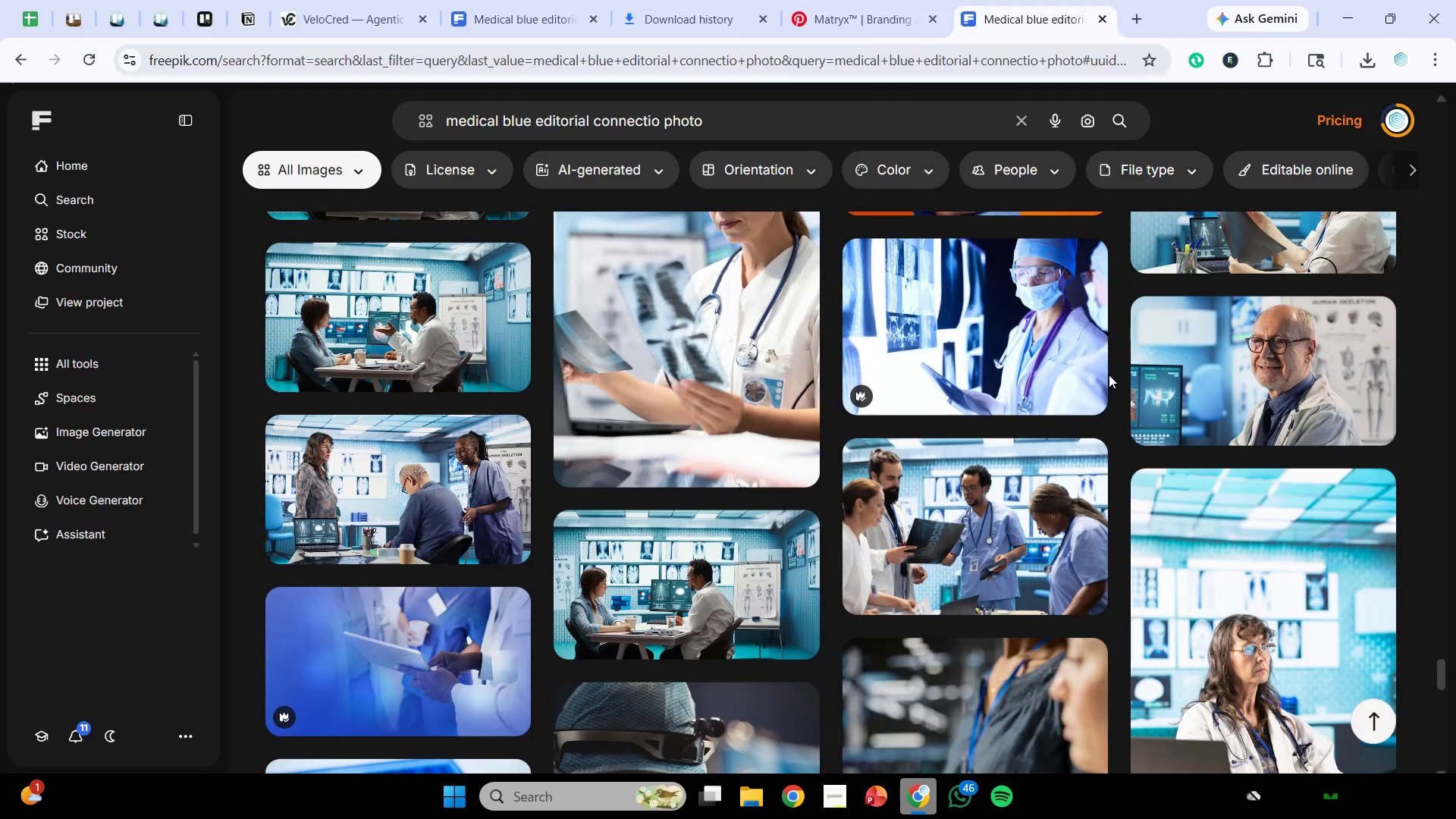 
wait(6.25)
 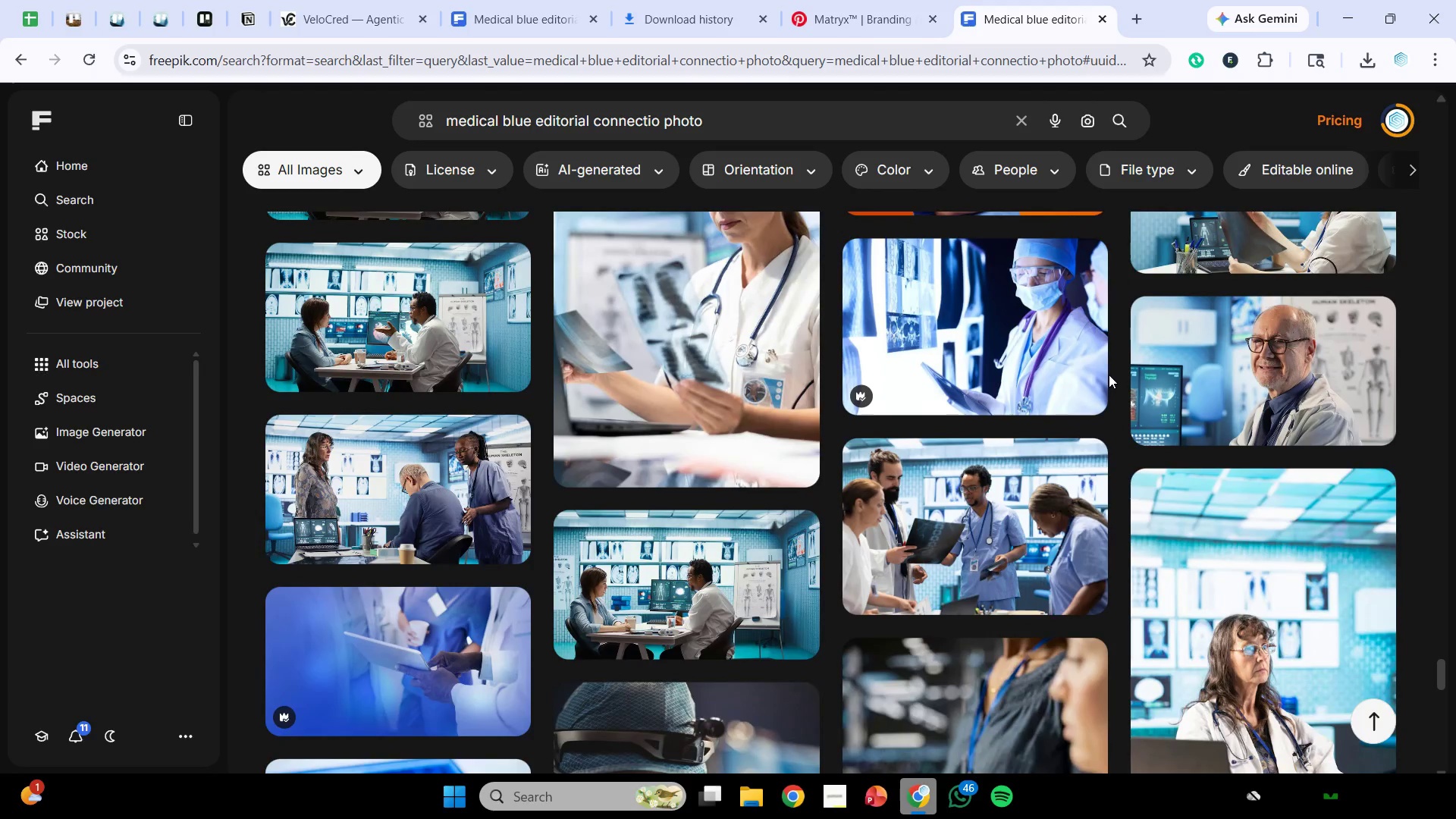 
scroll: coordinate [1107, 375], scroll_direction: down, amount: 4.0
 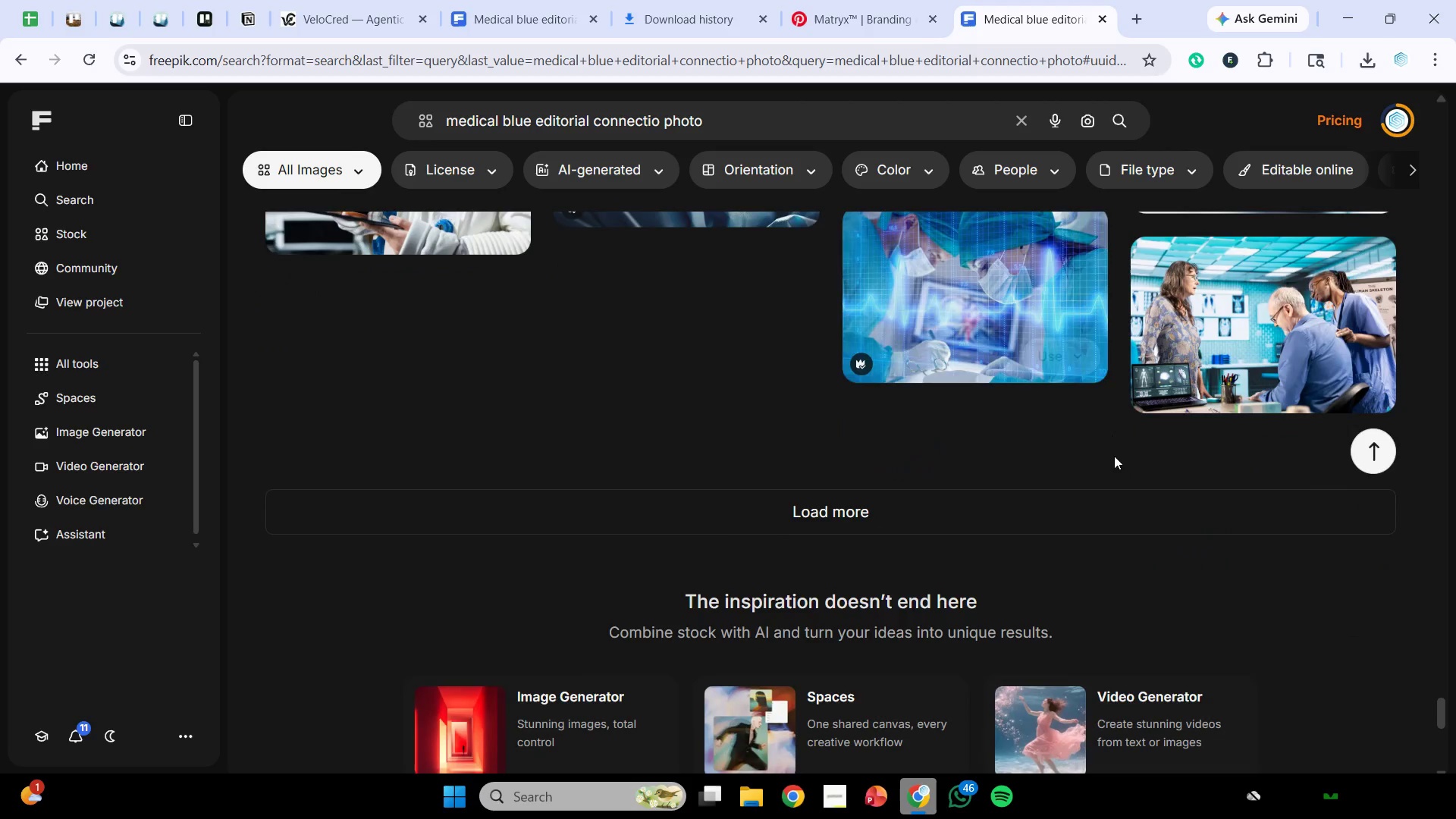 
left_click([1105, 507])
 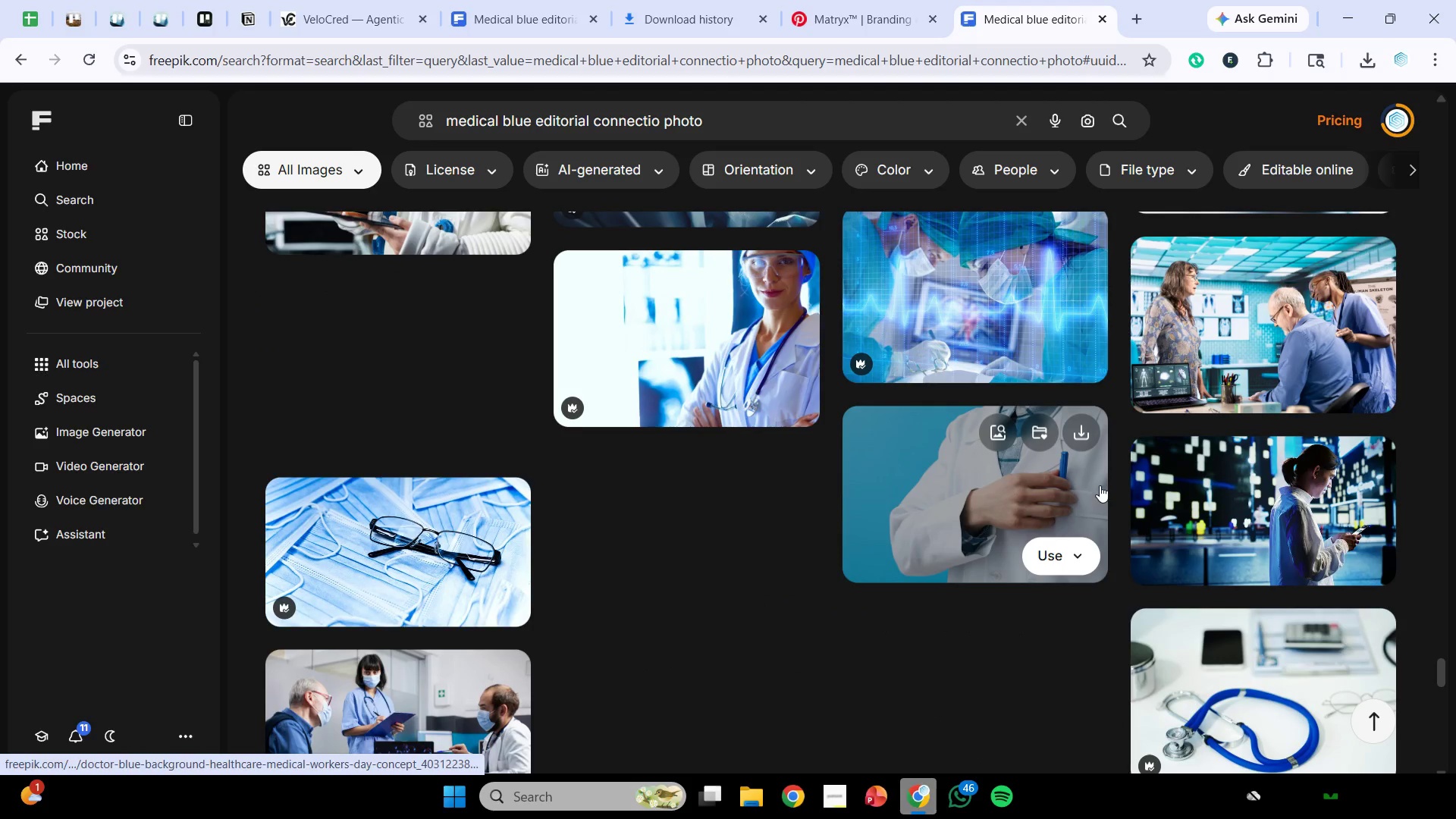 
scroll: coordinate [1109, 460], scroll_direction: down, amount: 1.0
 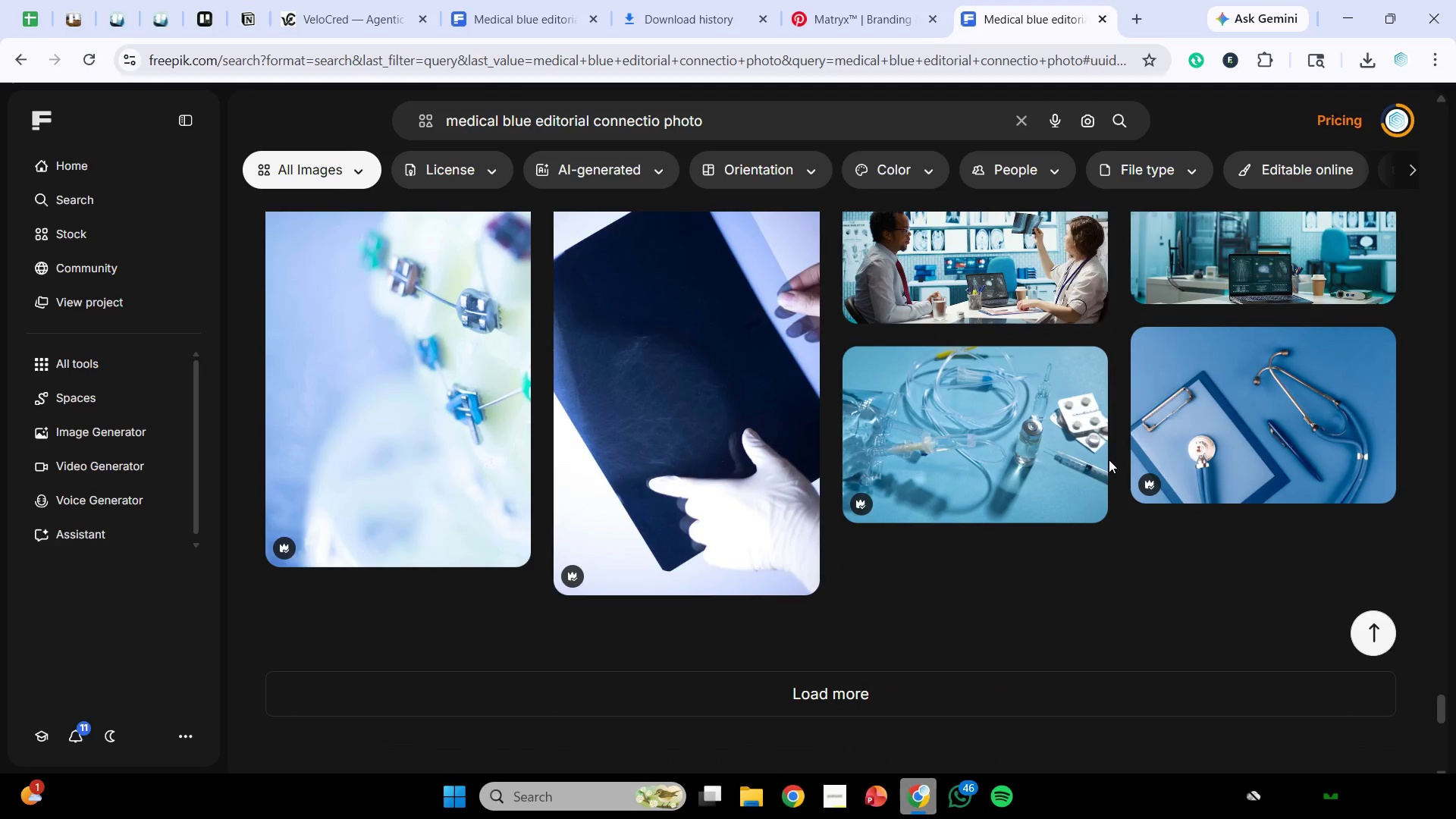 
left_click([923, 687])
 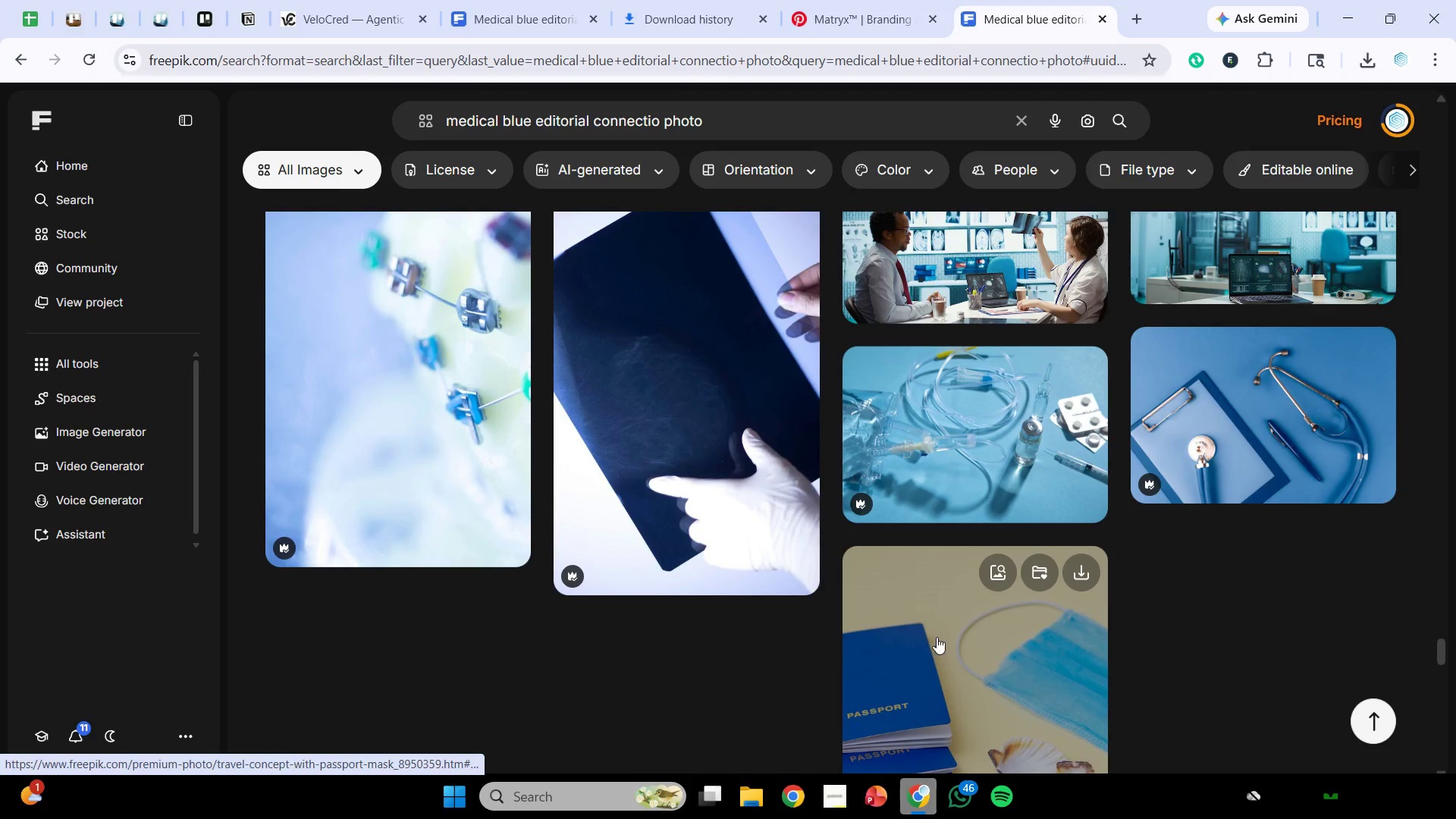 
scroll: coordinate [943, 623], scroll_direction: down, amount: 4.0
 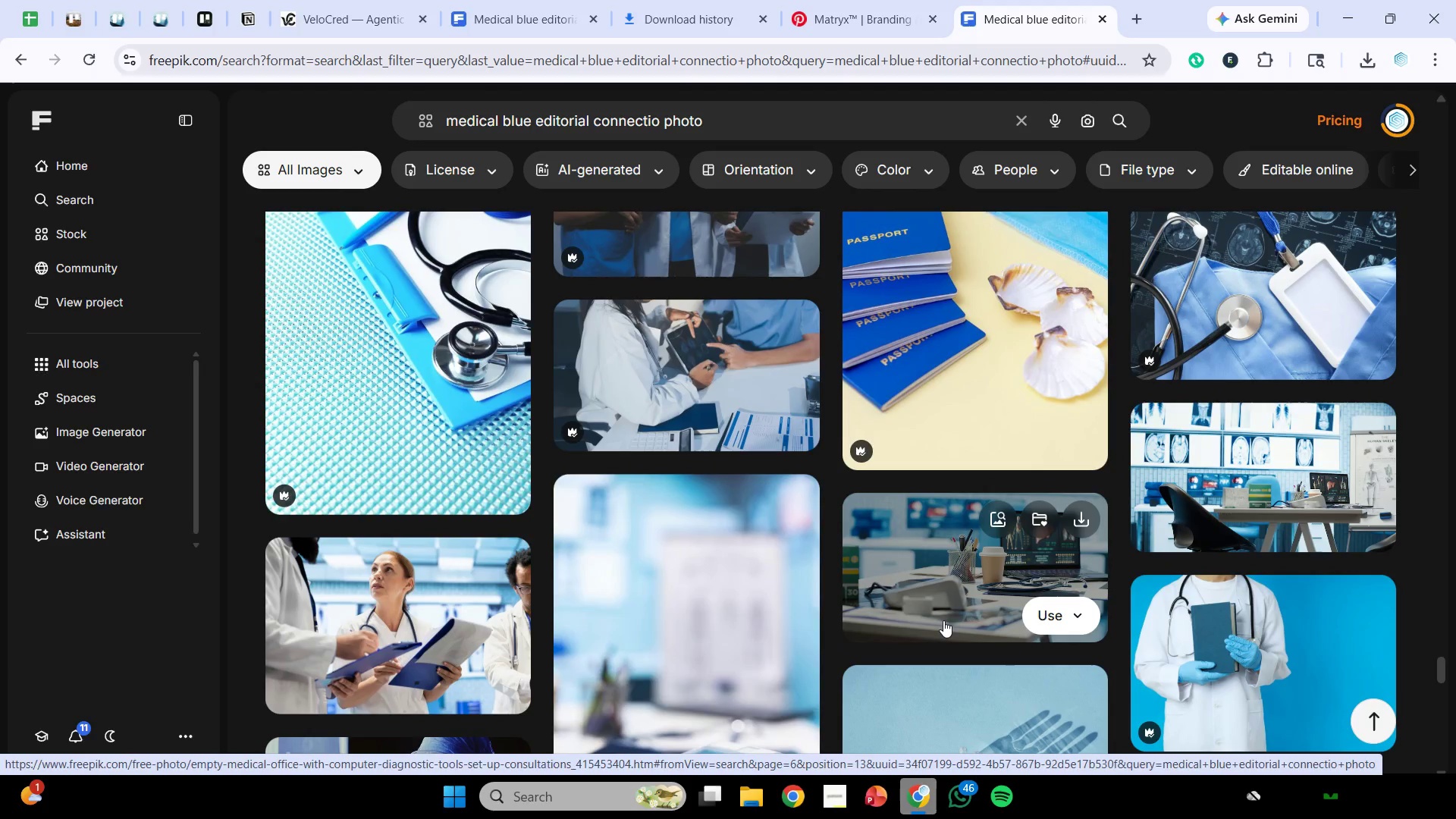 
wait(5.73)
 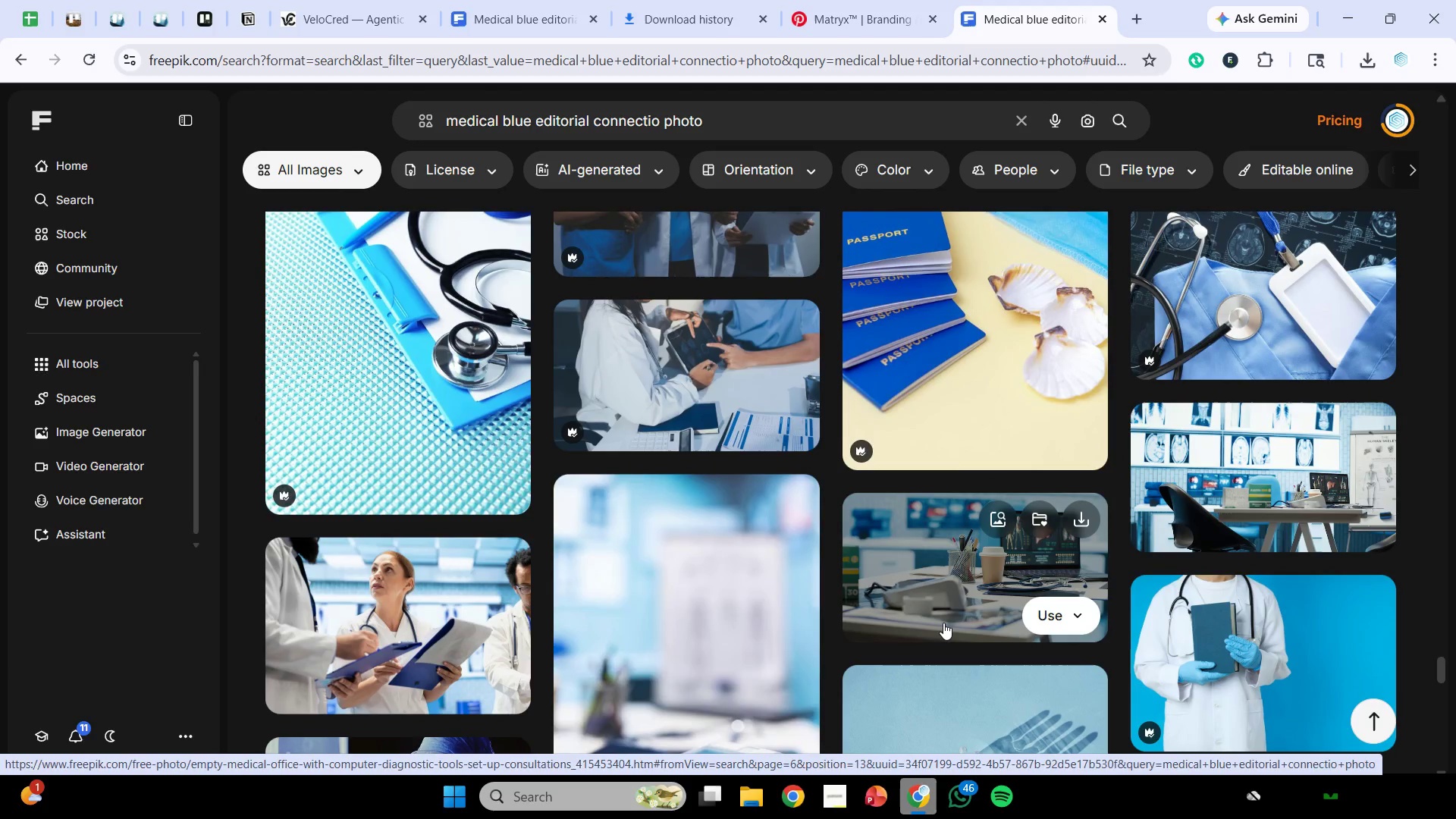 
scroll: coordinate [943, 620], scroll_direction: down, amount: 6.0
 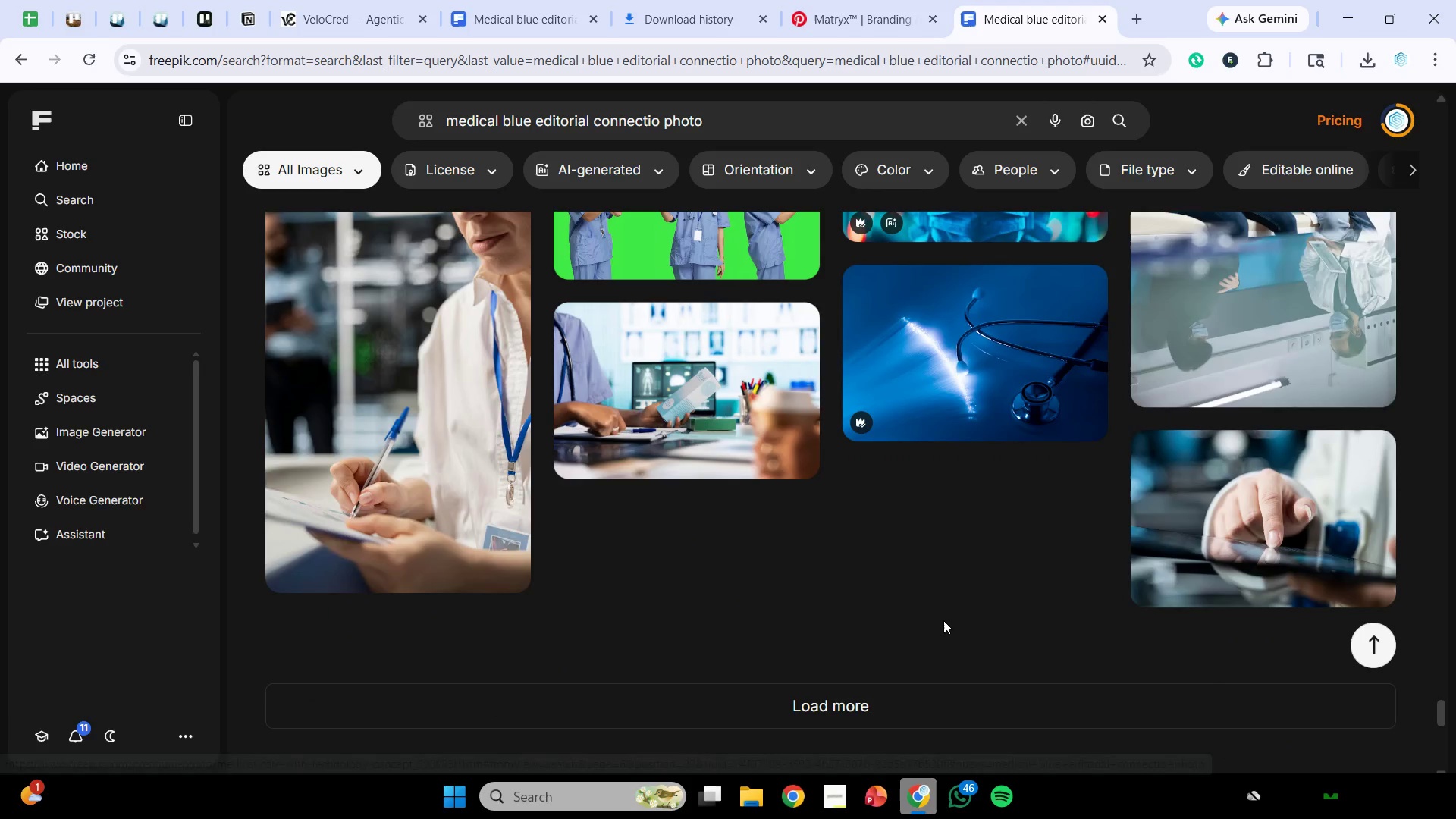 
left_click([935, 695])
 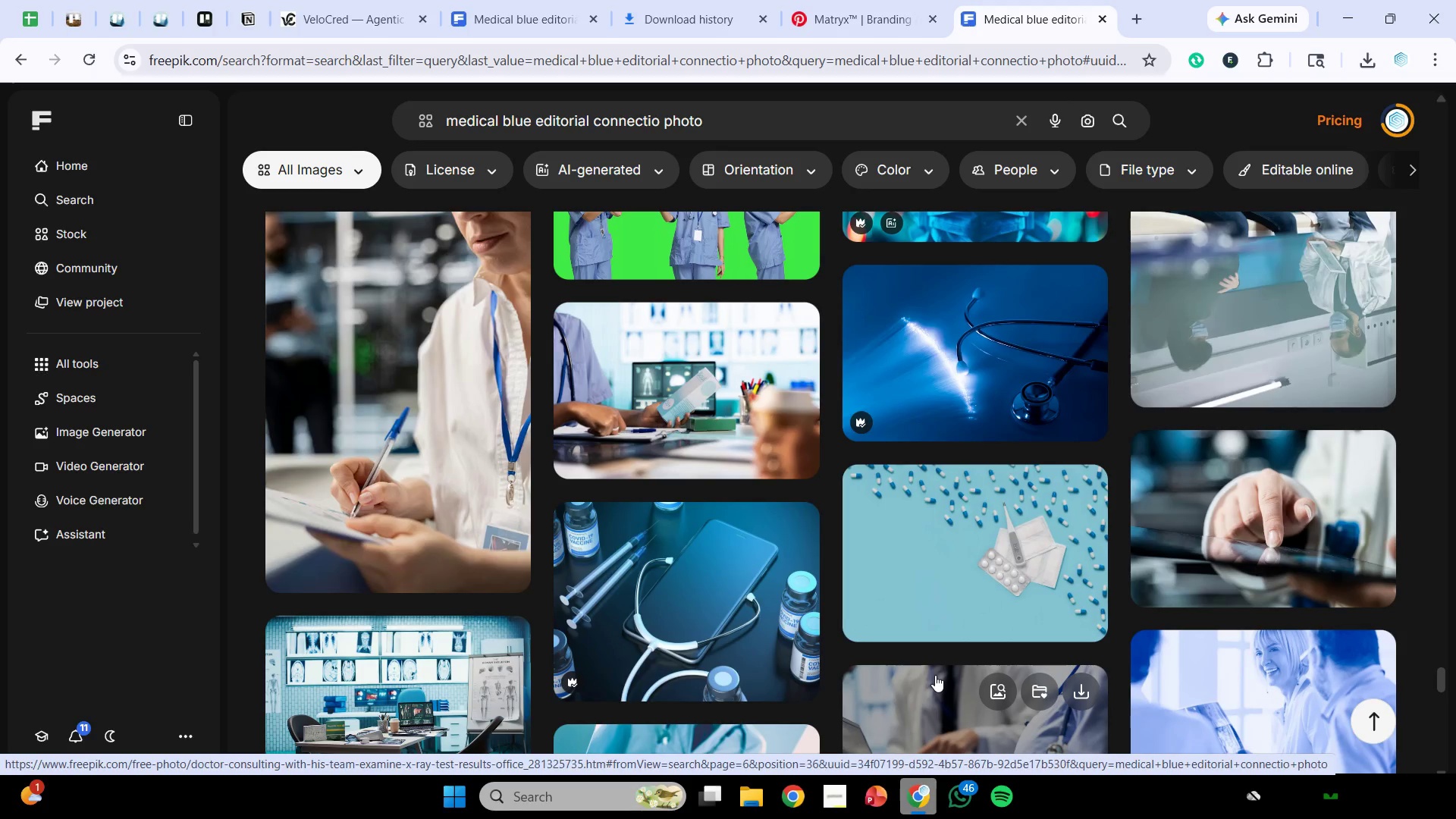 
wait(32.28)
 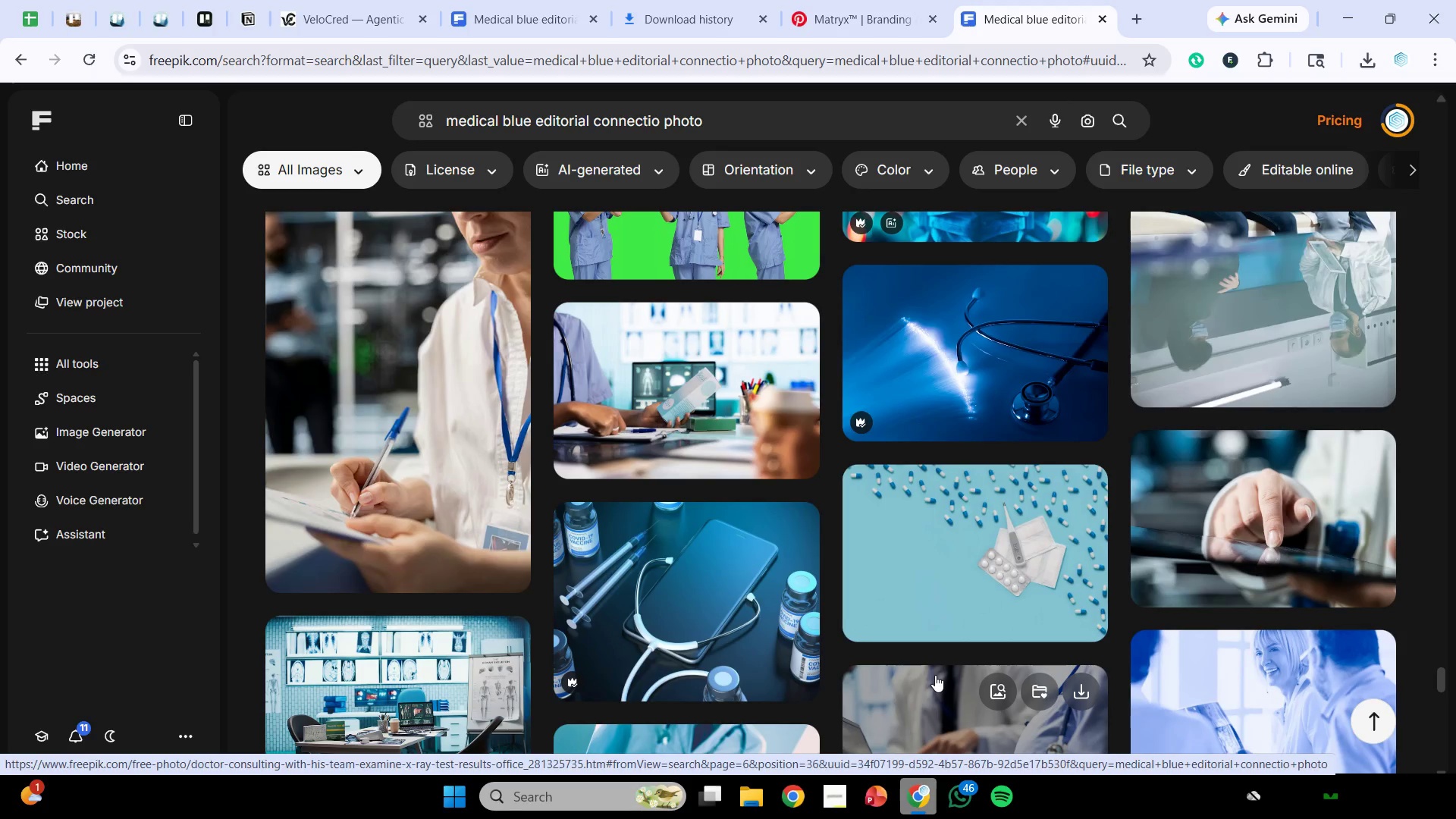 
scroll: coordinate [916, 598], scroll_direction: down, amount: 11.0
 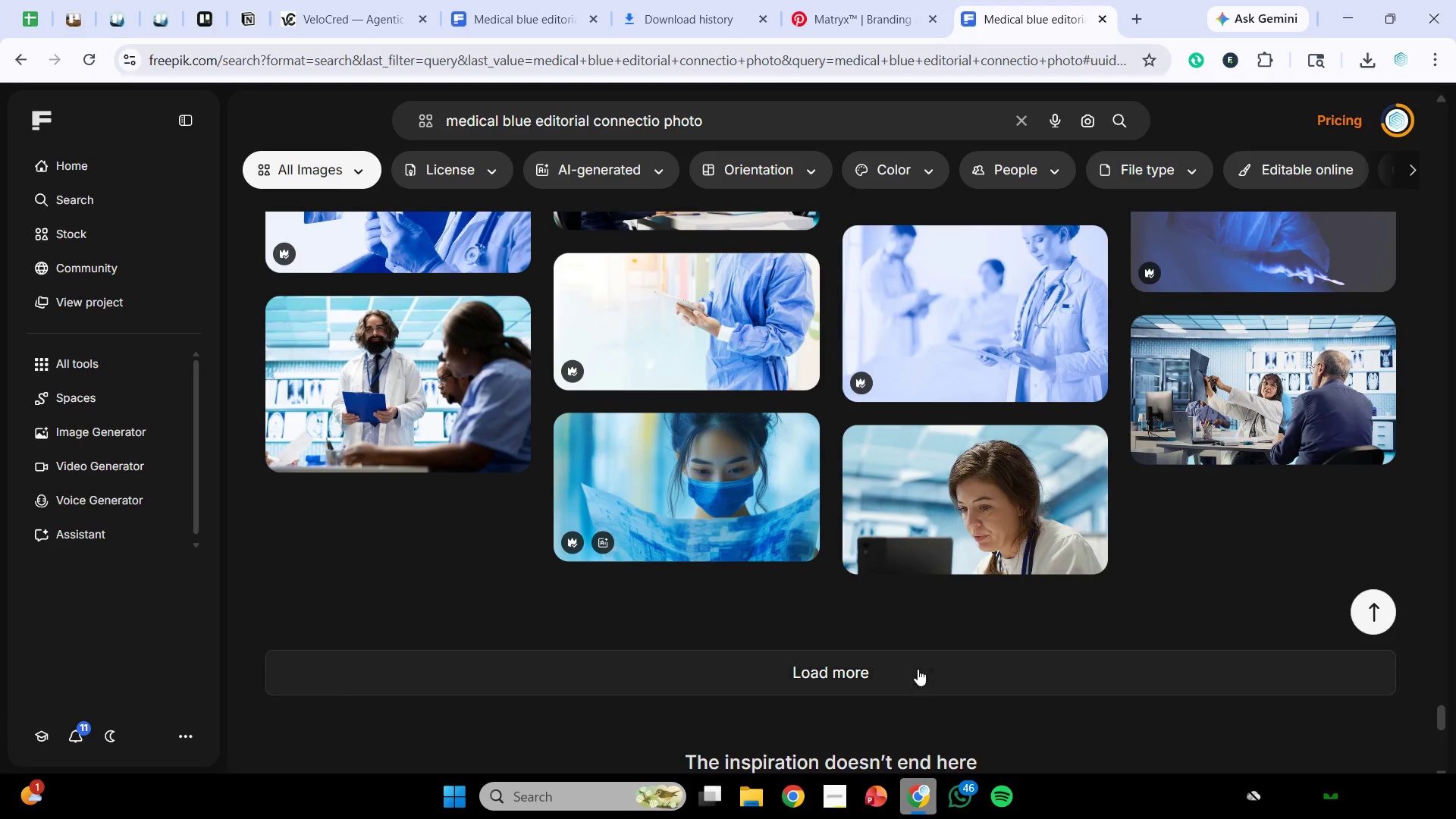 
left_click([918, 669])
 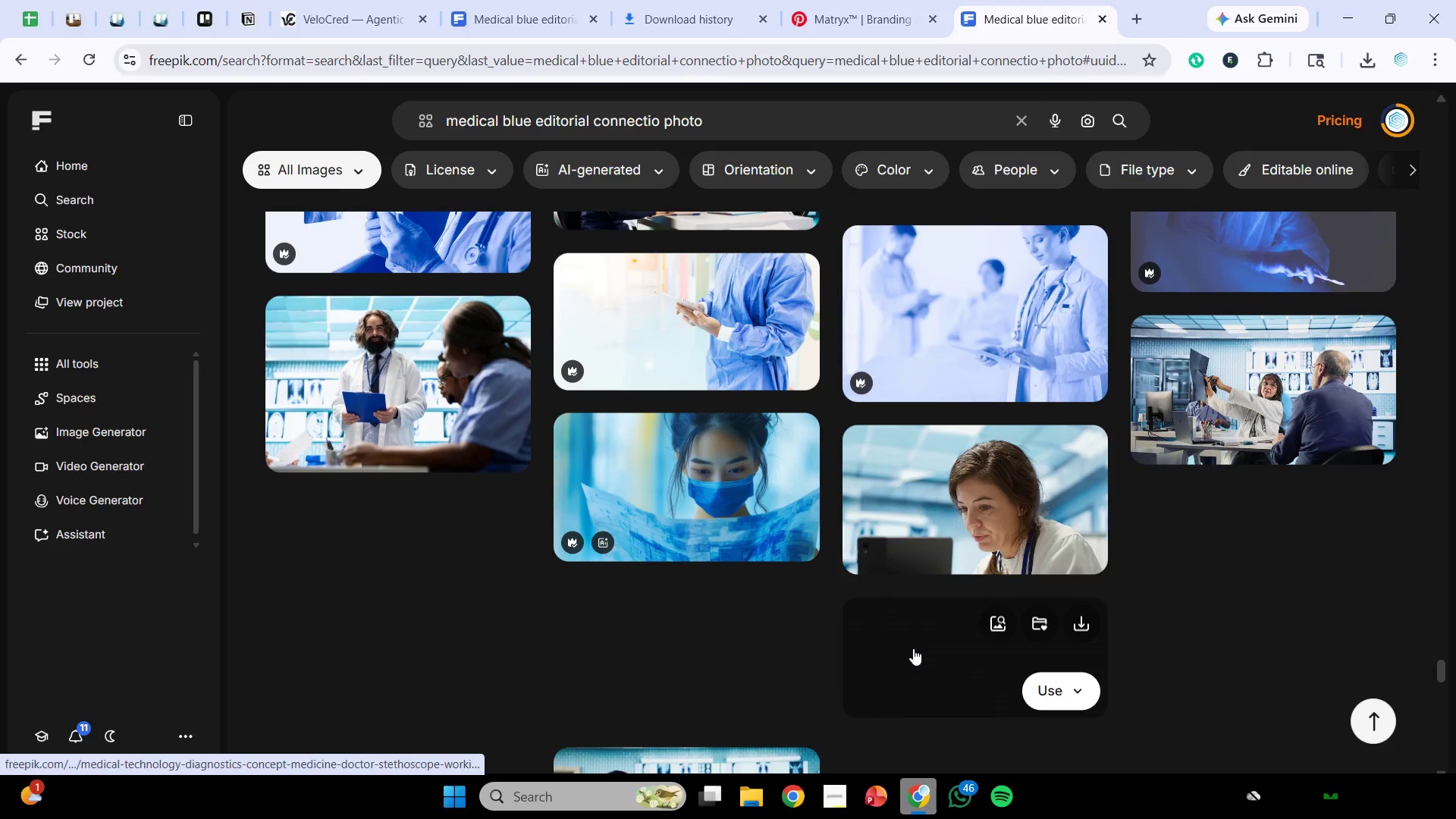 
scroll: coordinate [913, 645], scroll_direction: down, amount: 16.0
 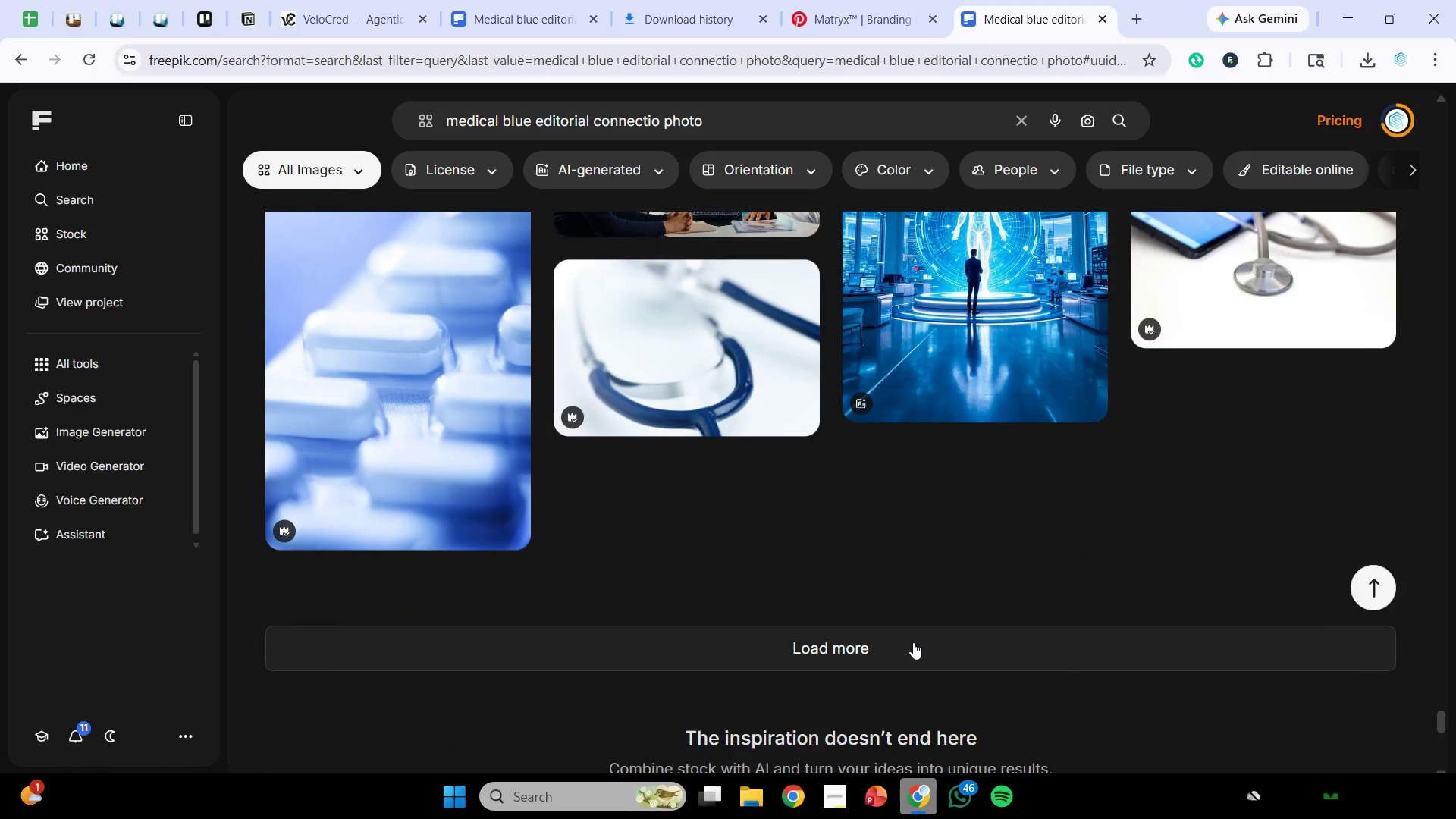 
left_click([913, 642])
 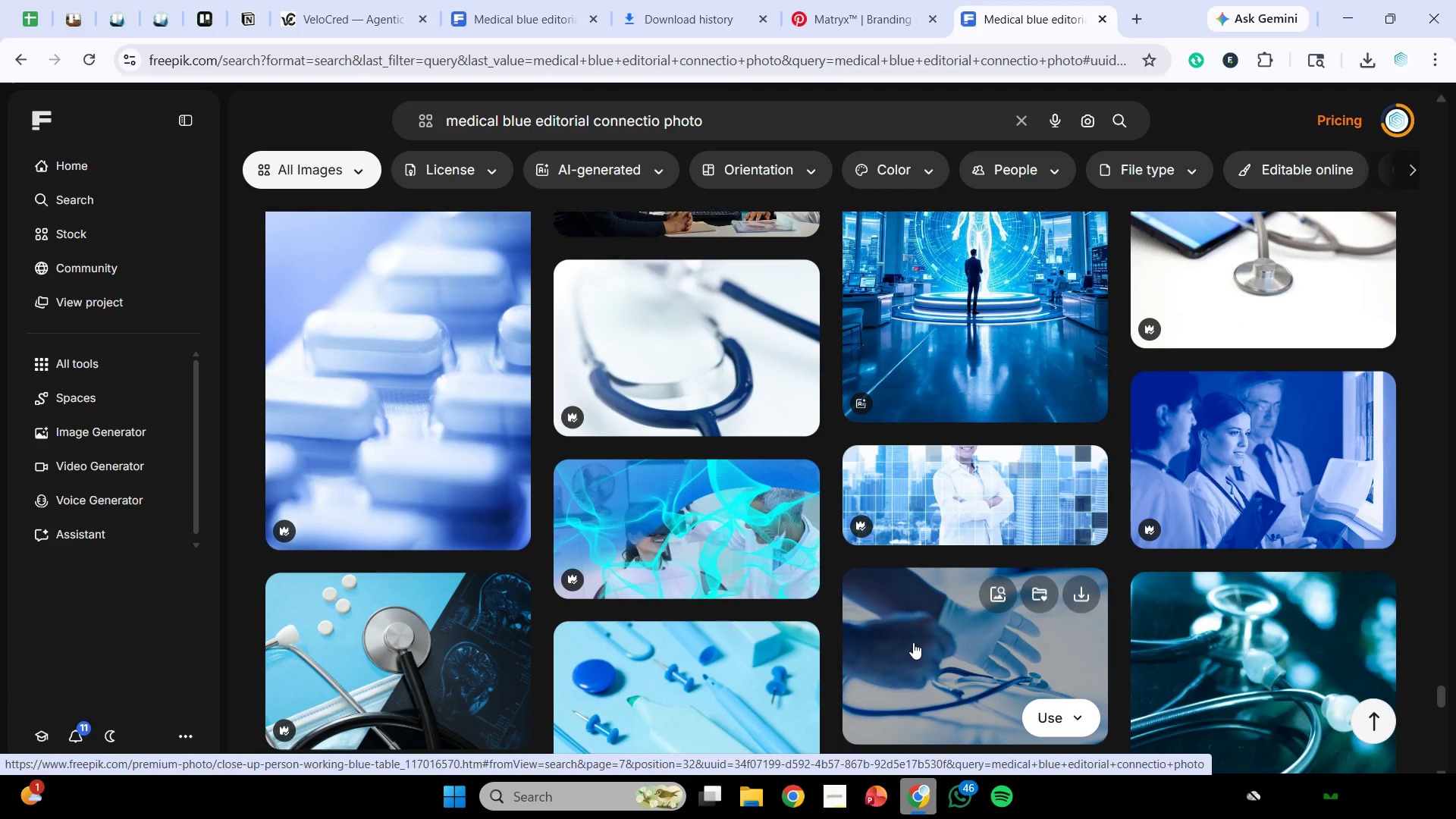 
wait(8.2)
 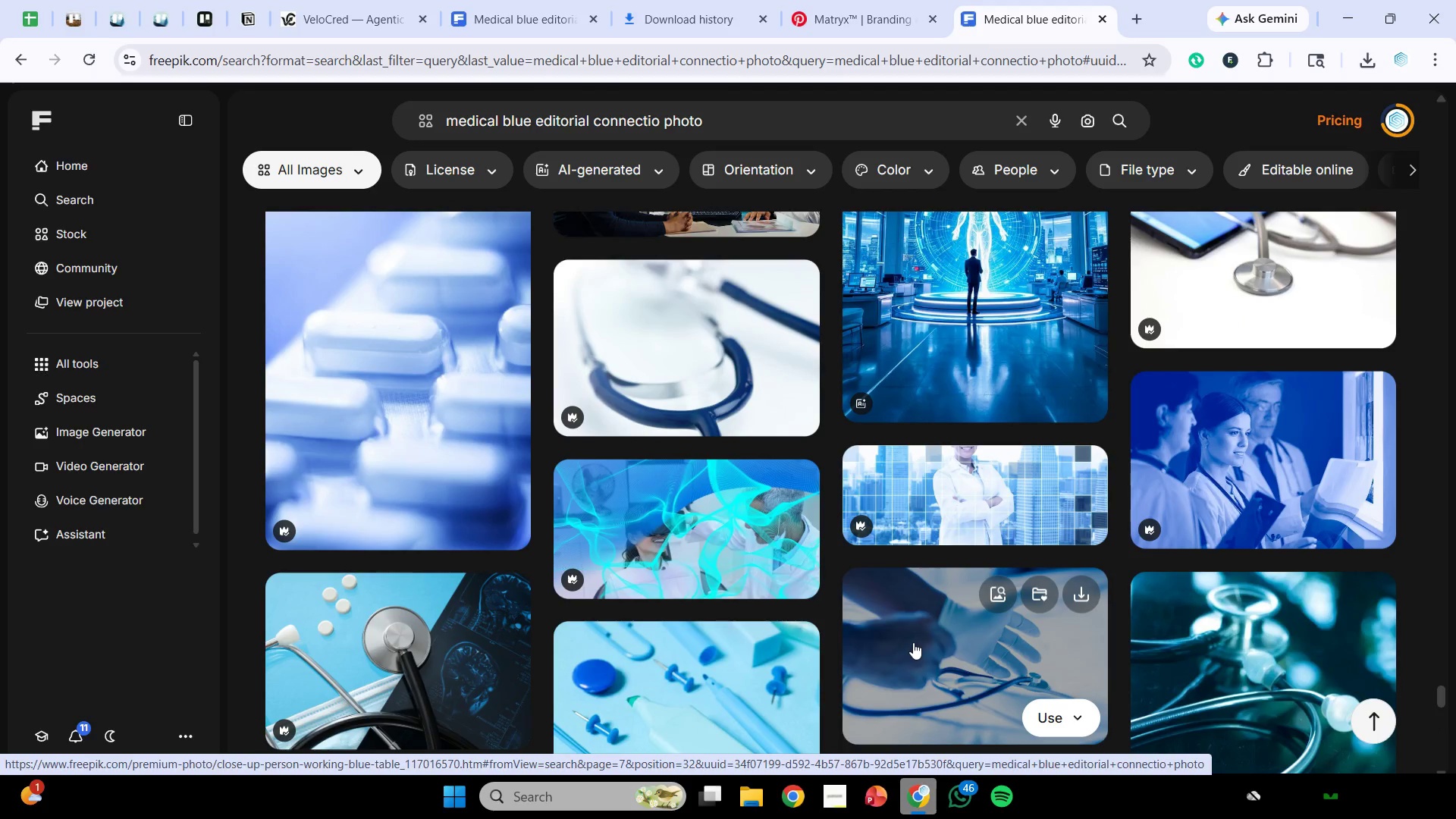 
scroll: coordinate [902, 615], scroll_direction: down, amount: 9.0
 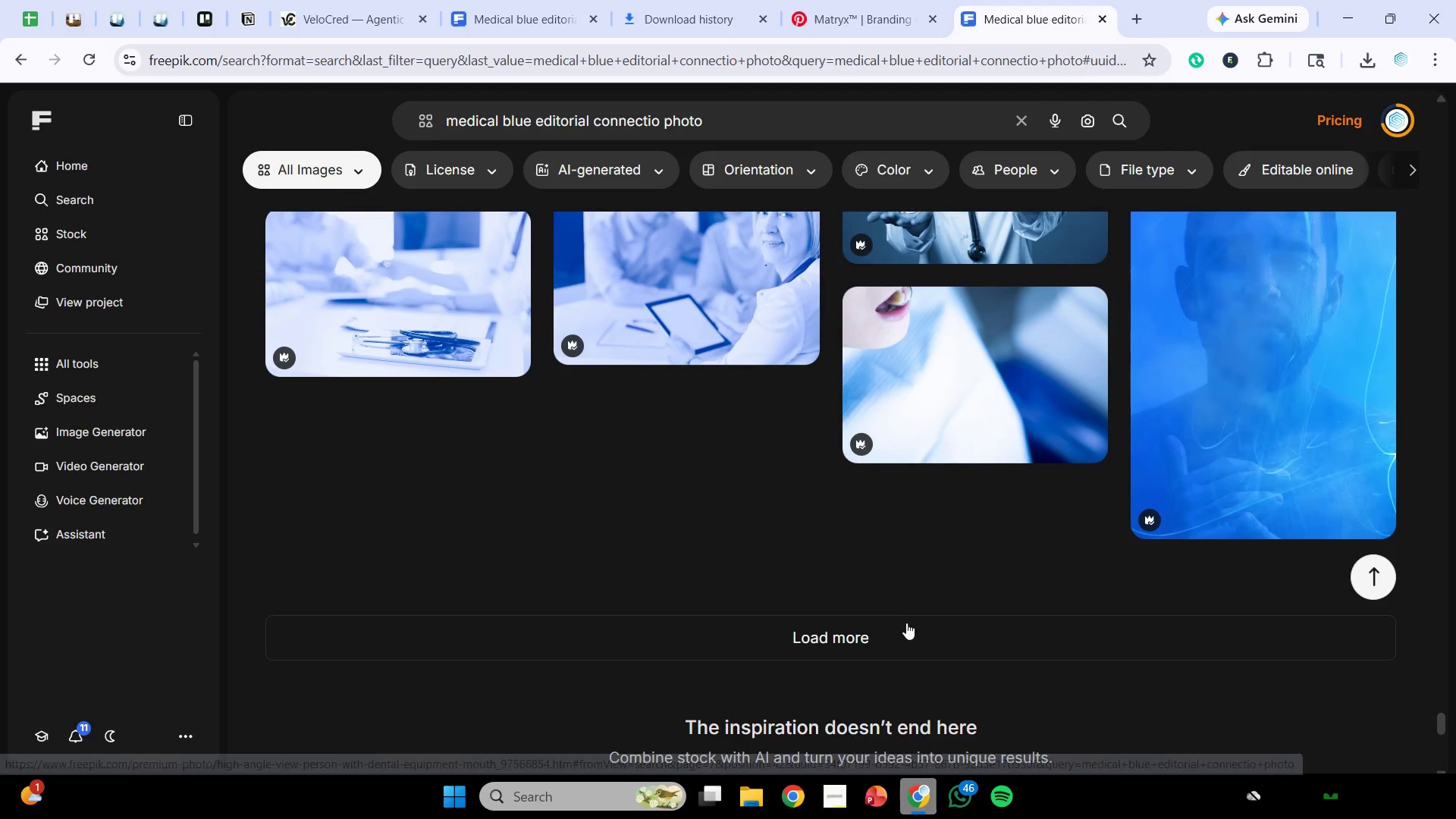 
left_click([905, 626])
 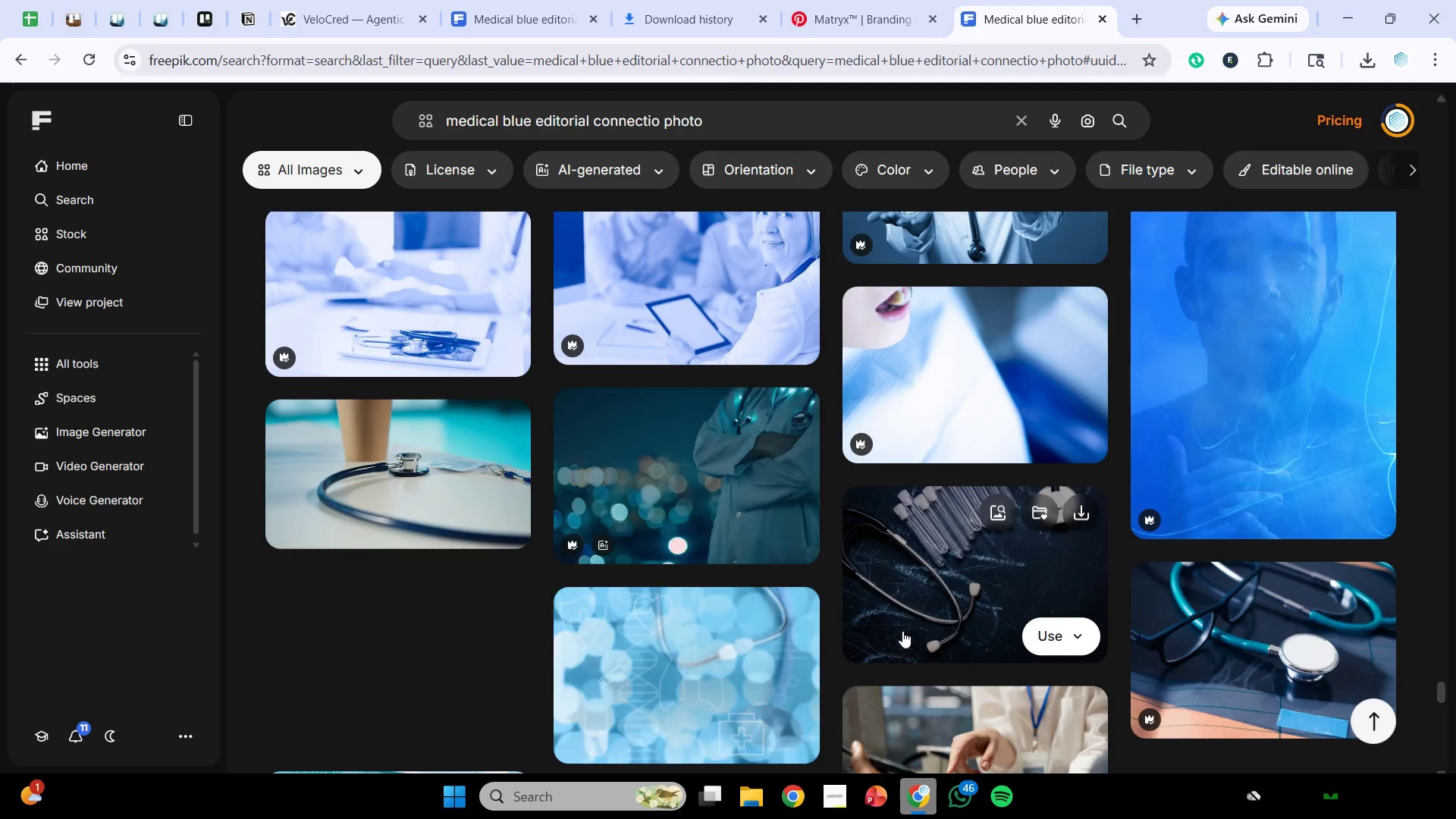 
scroll: coordinate [905, 601], scroll_direction: down, amount: 9.0
 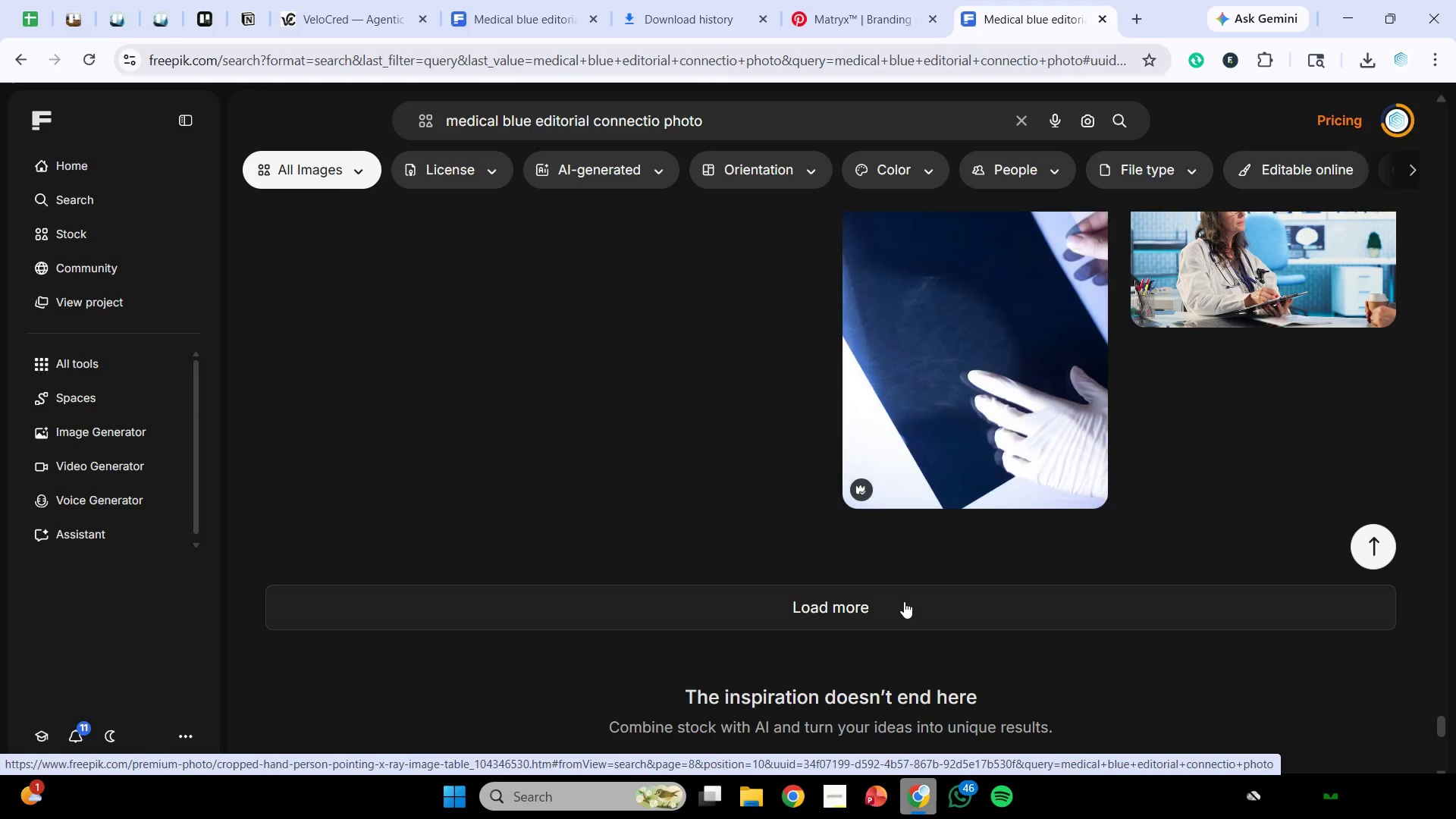 
left_click([904, 601])
 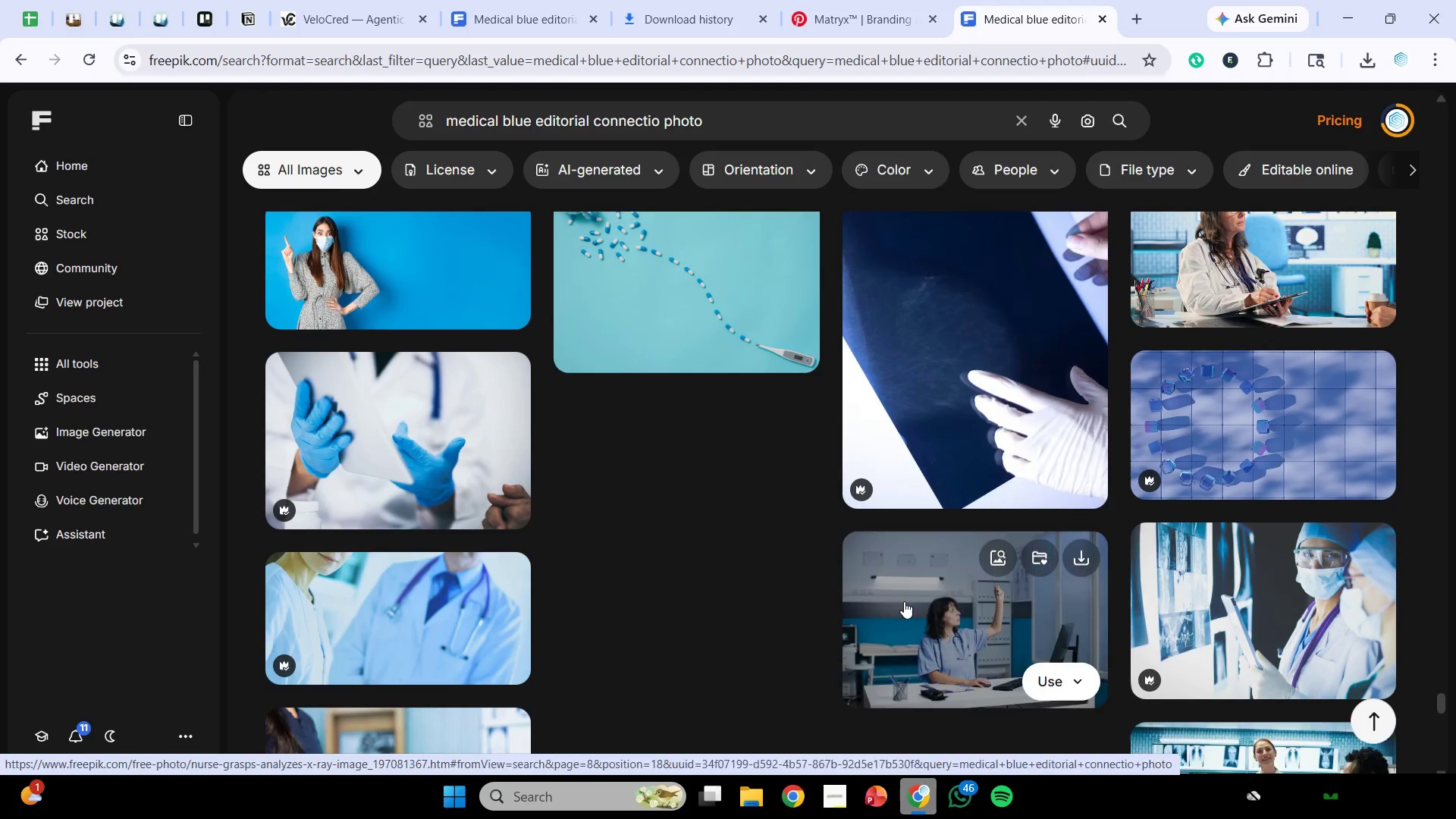 
scroll: coordinate [827, 488], scroll_direction: down, amount: 6.0
 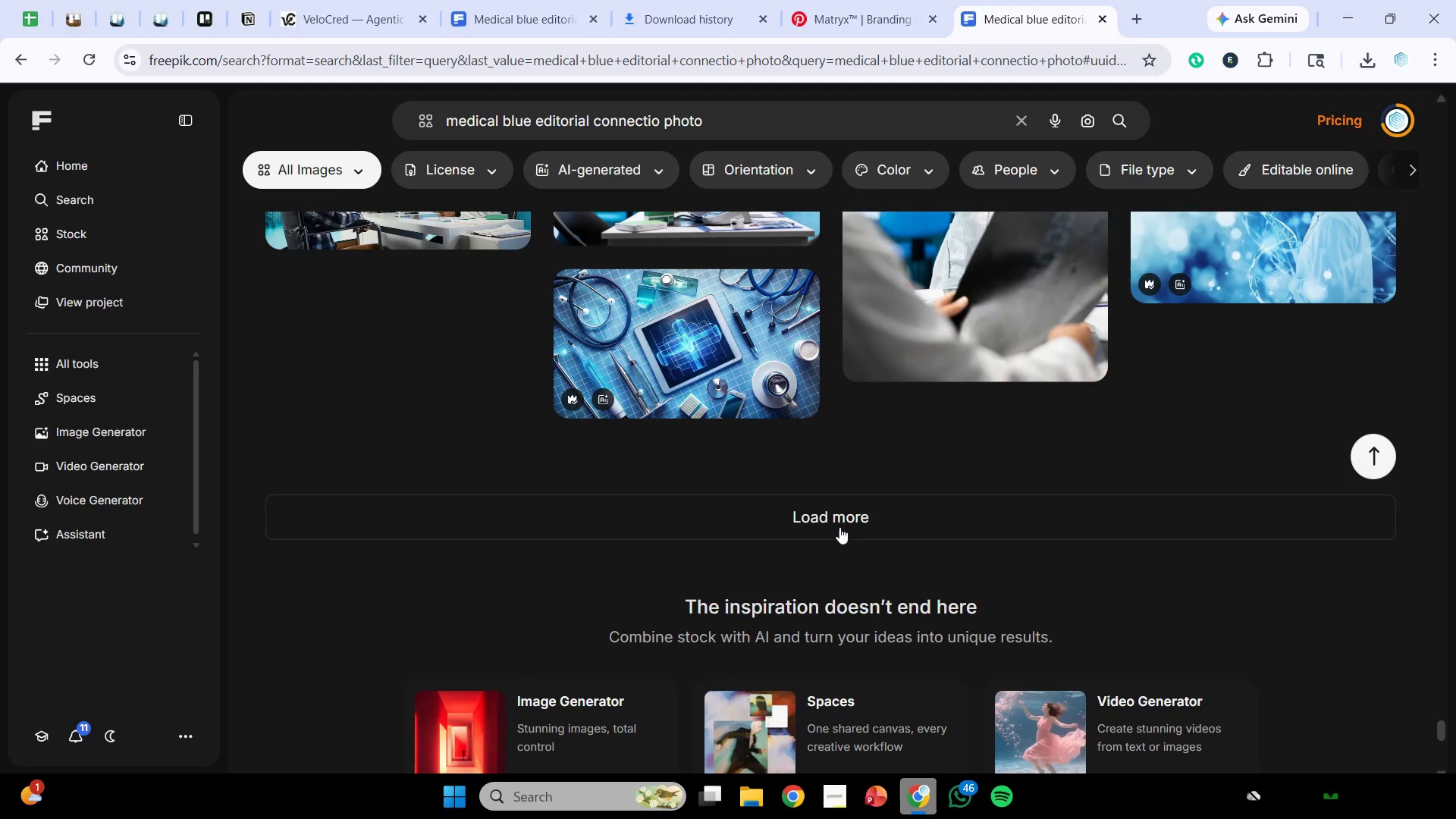 
left_click([839, 524])
 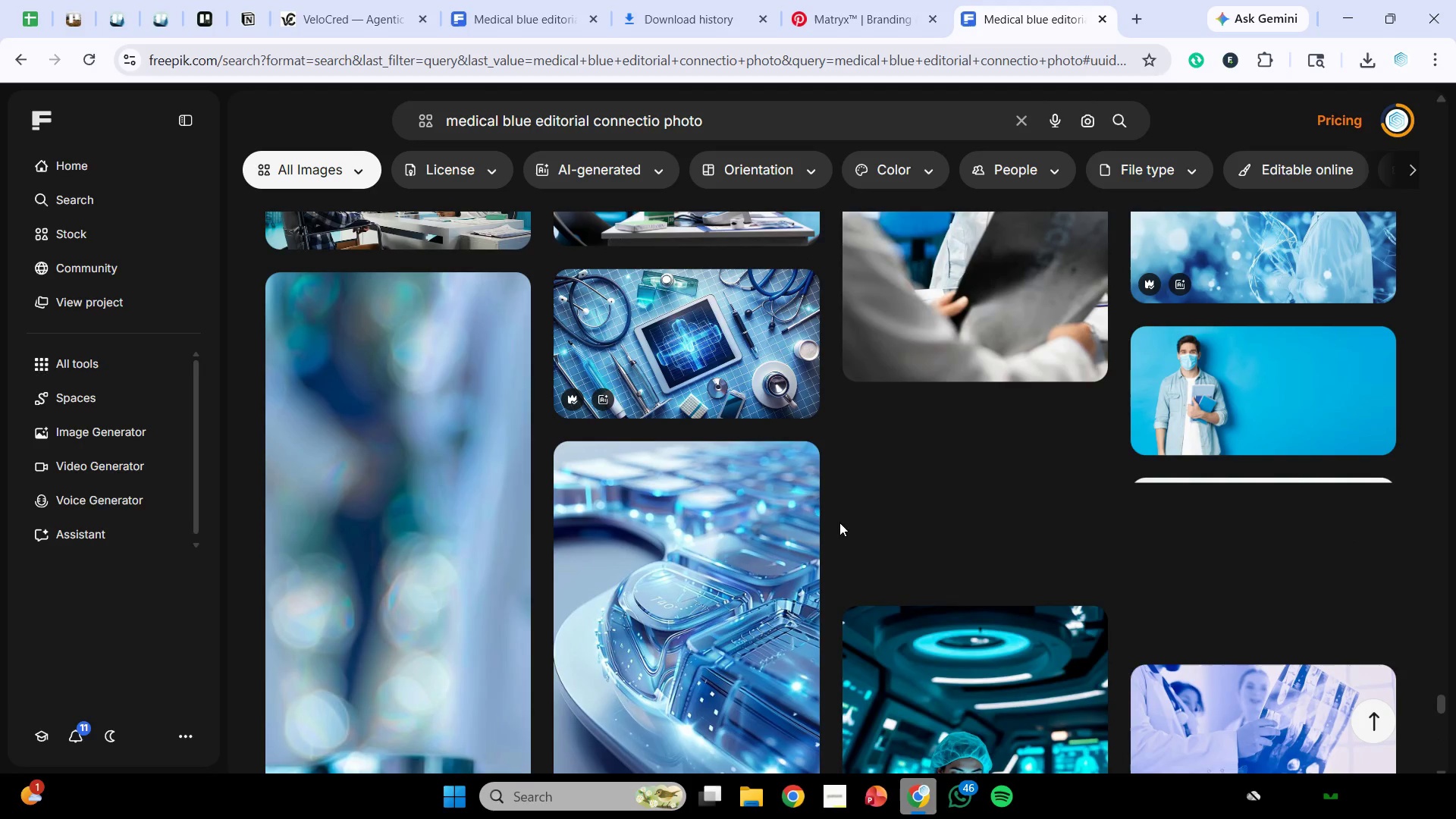 
scroll: coordinate [839, 522], scroll_direction: down, amount: 5.0
 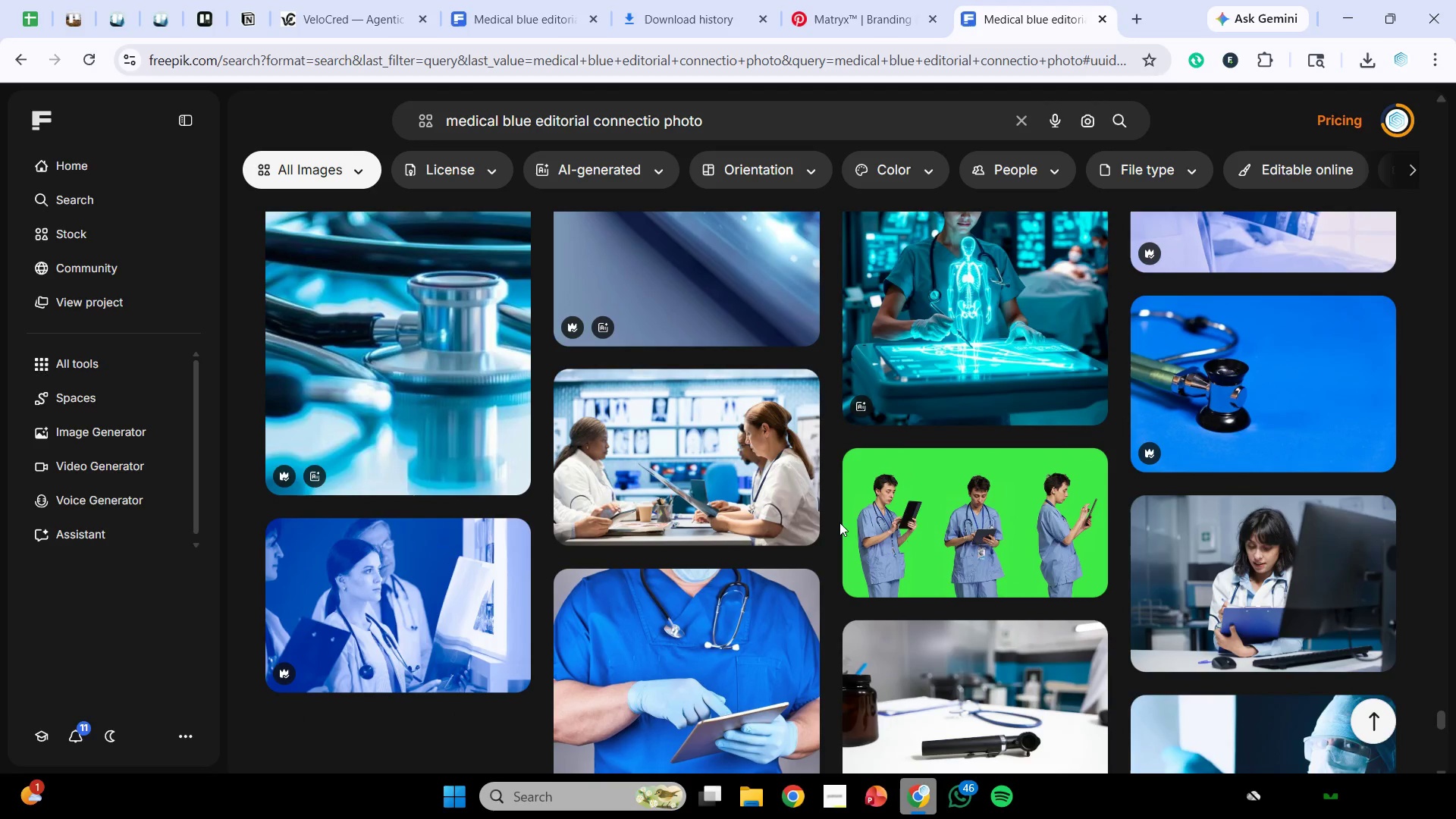 
wait(5.45)
 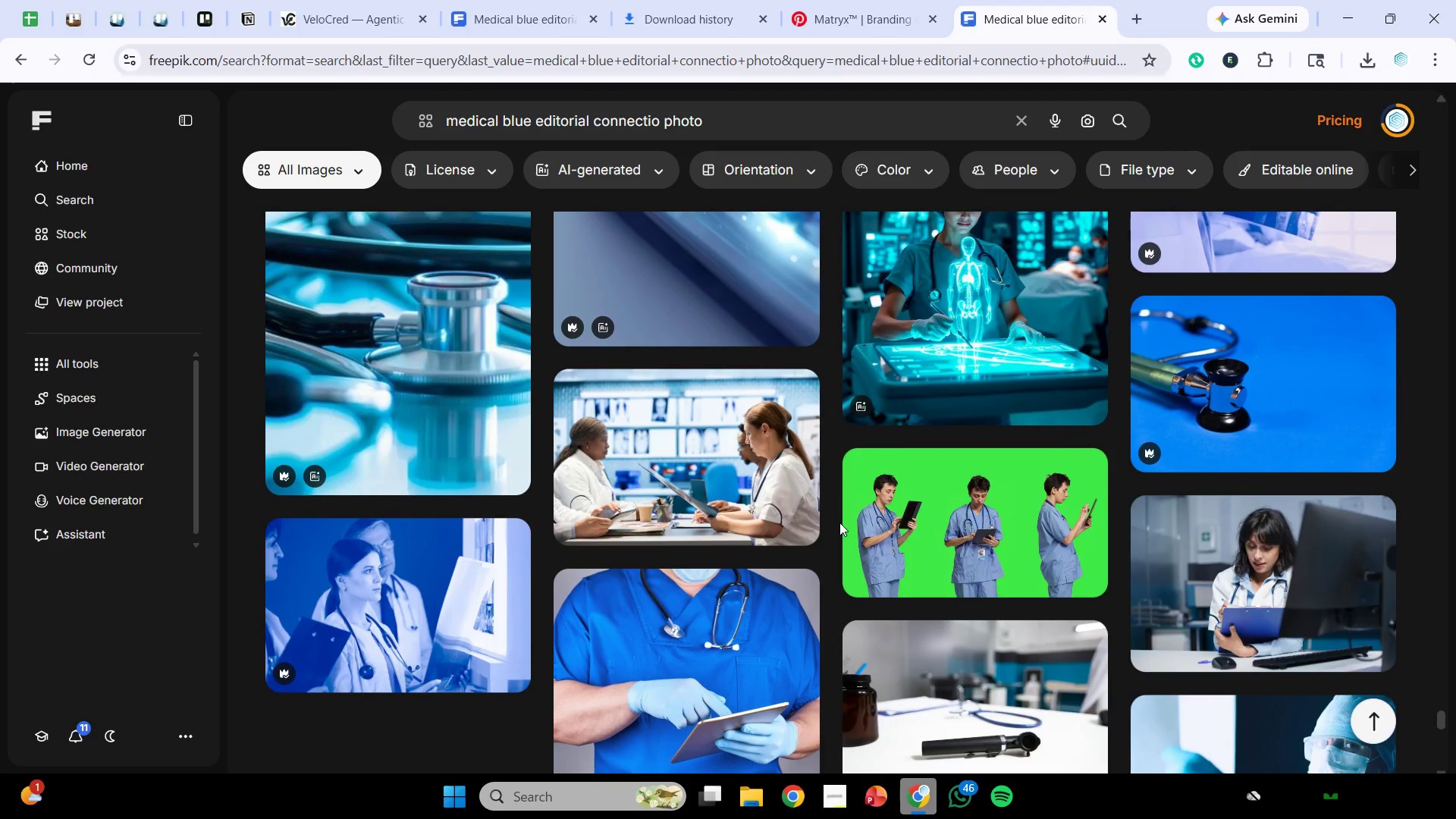 
scroll: coordinate [839, 522], scroll_direction: down, amount: 4.0
 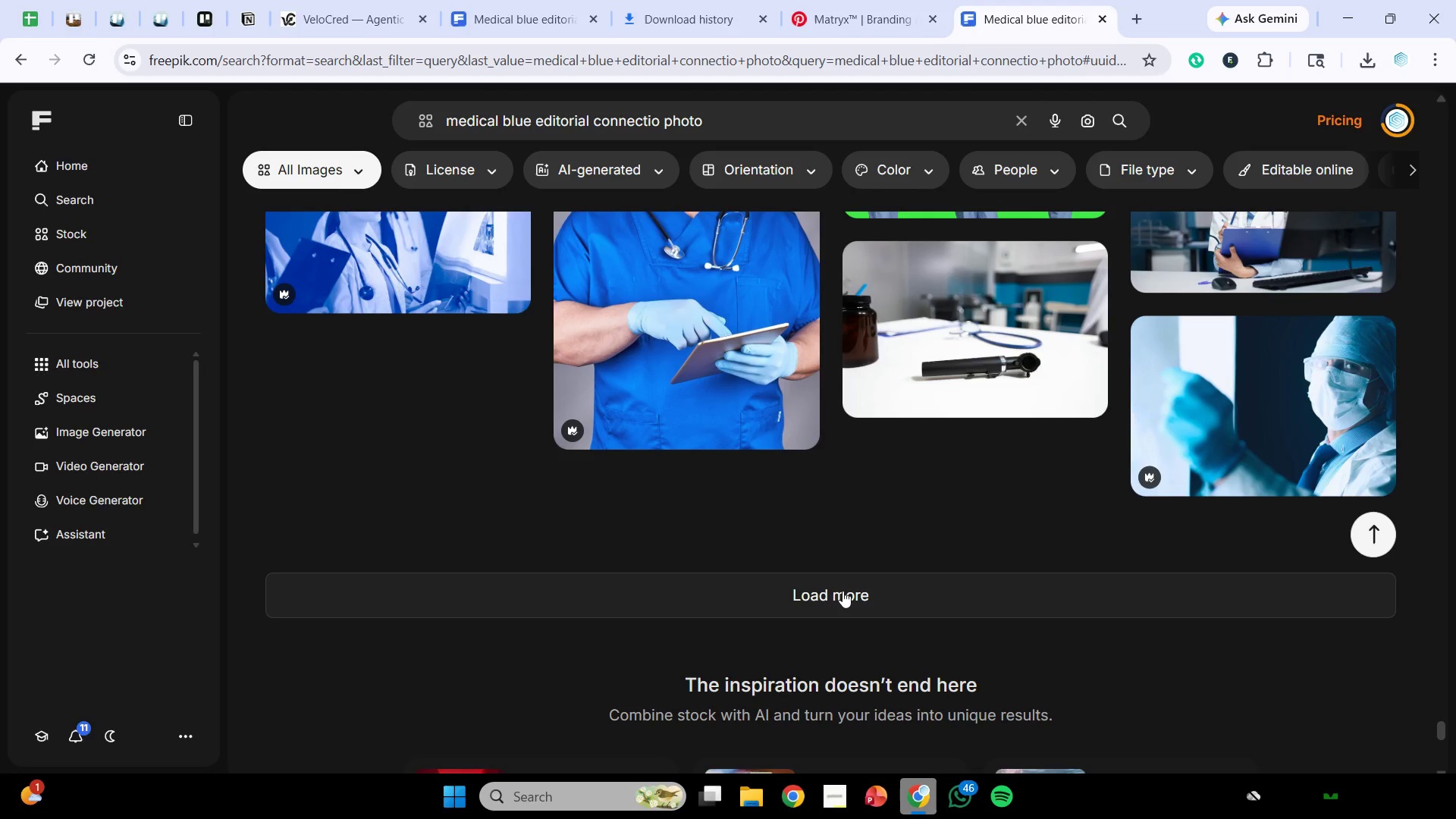 
left_click([843, 592])
 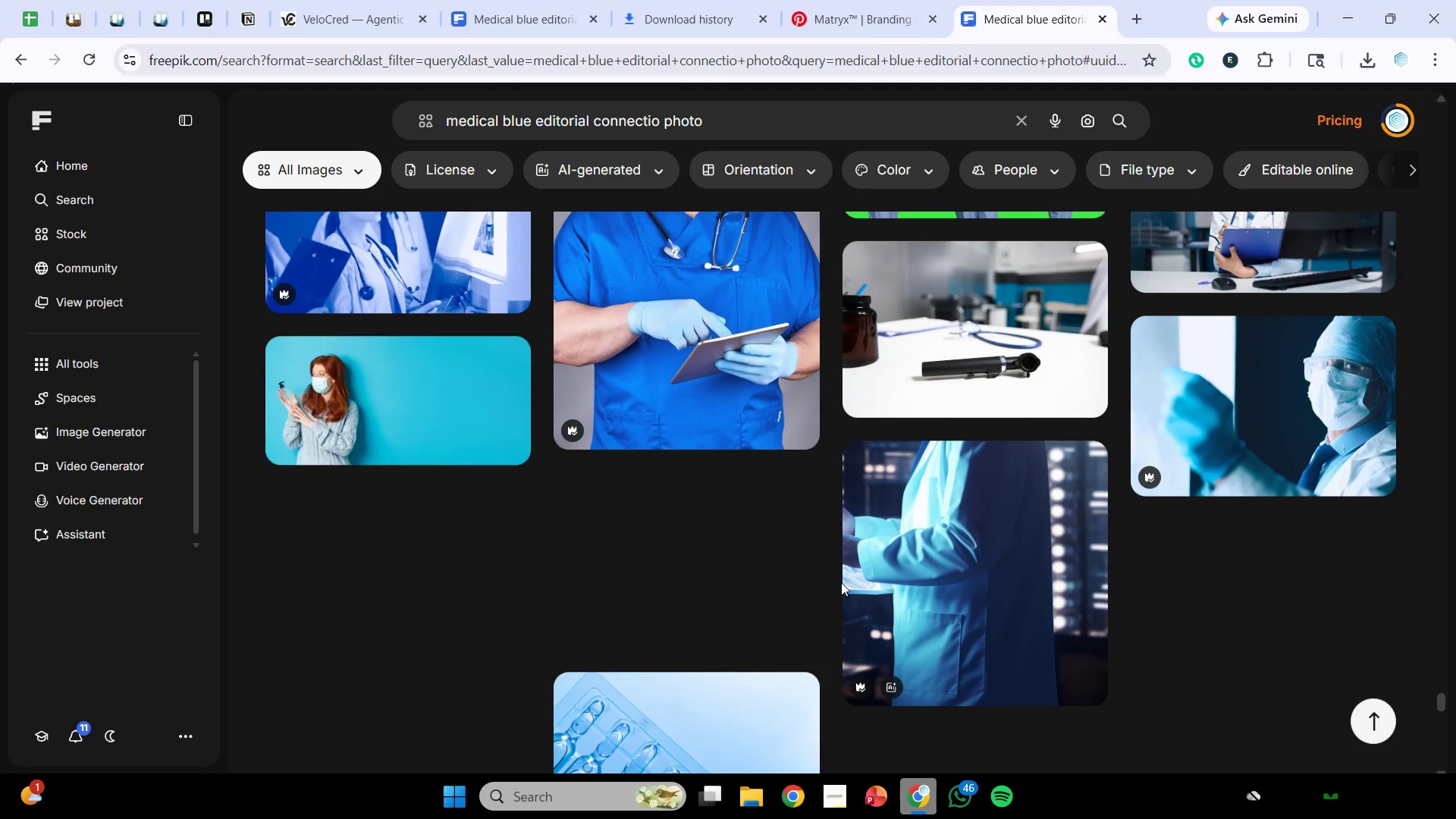 
scroll: coordinate [828, 544], scroll_direction: down, amount: 8.0
 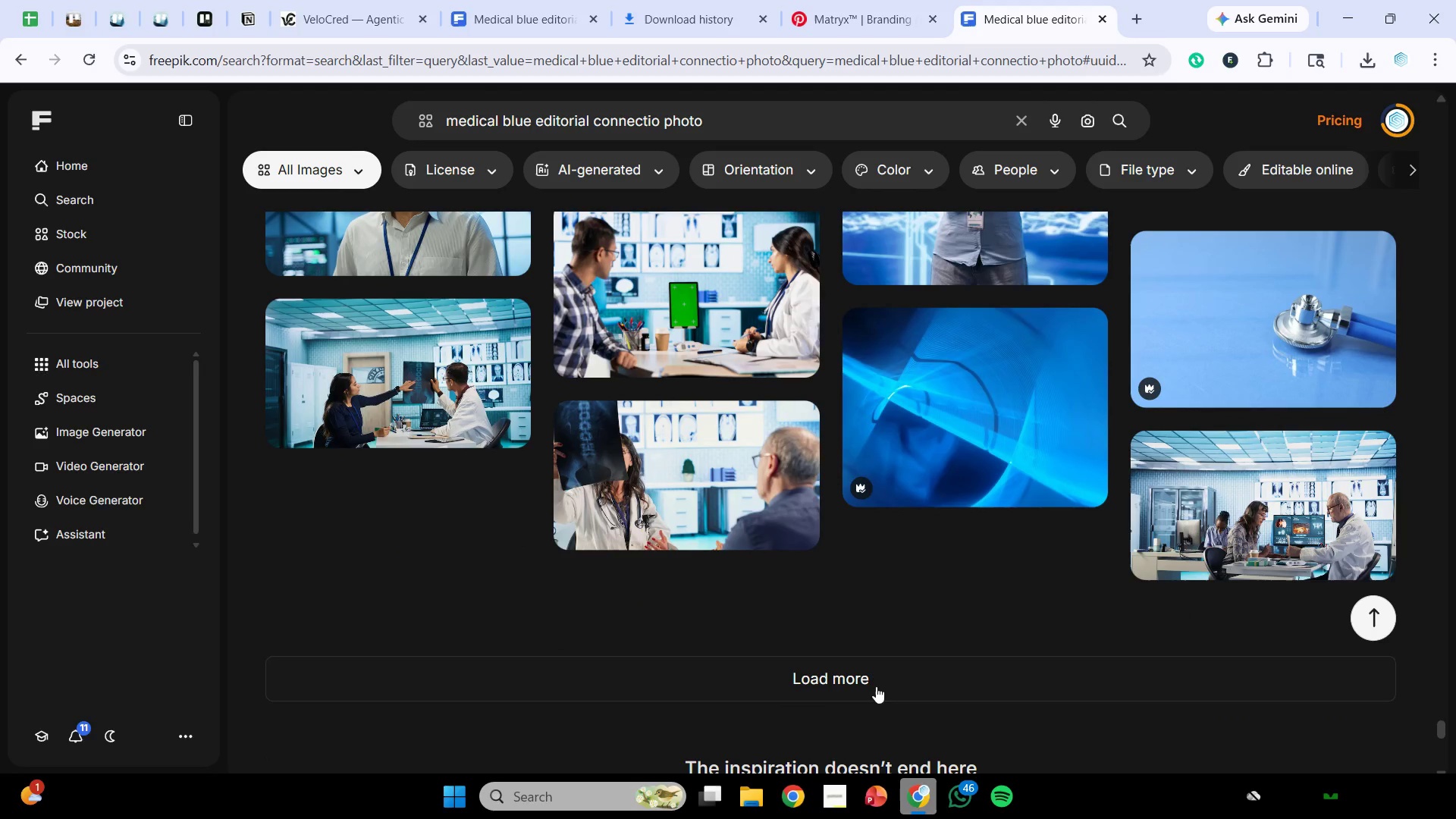 
left_click([877, 689])
 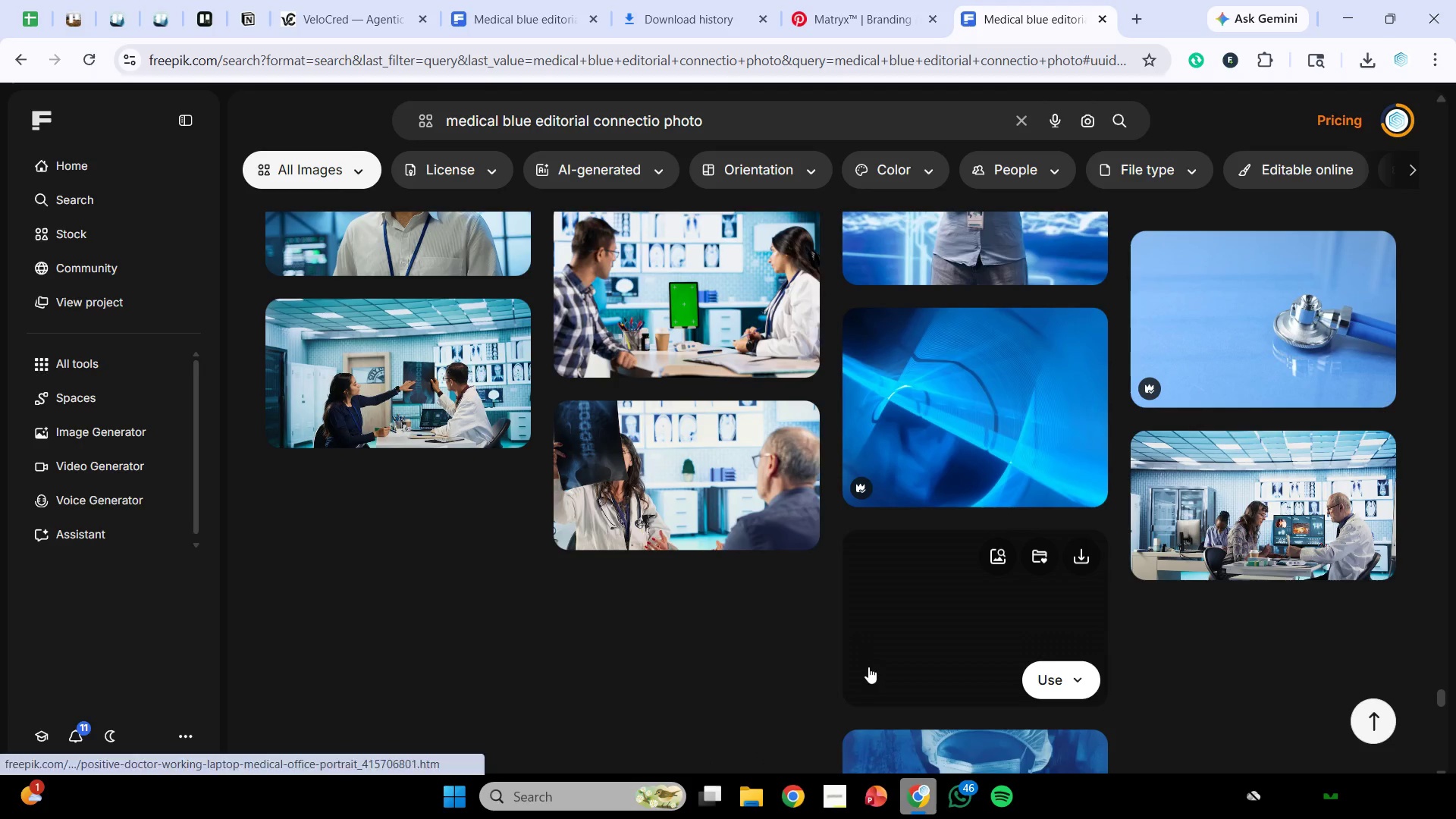 
scroll: coordinate [867, 664], scroll_direction: down, amount: 2.0
 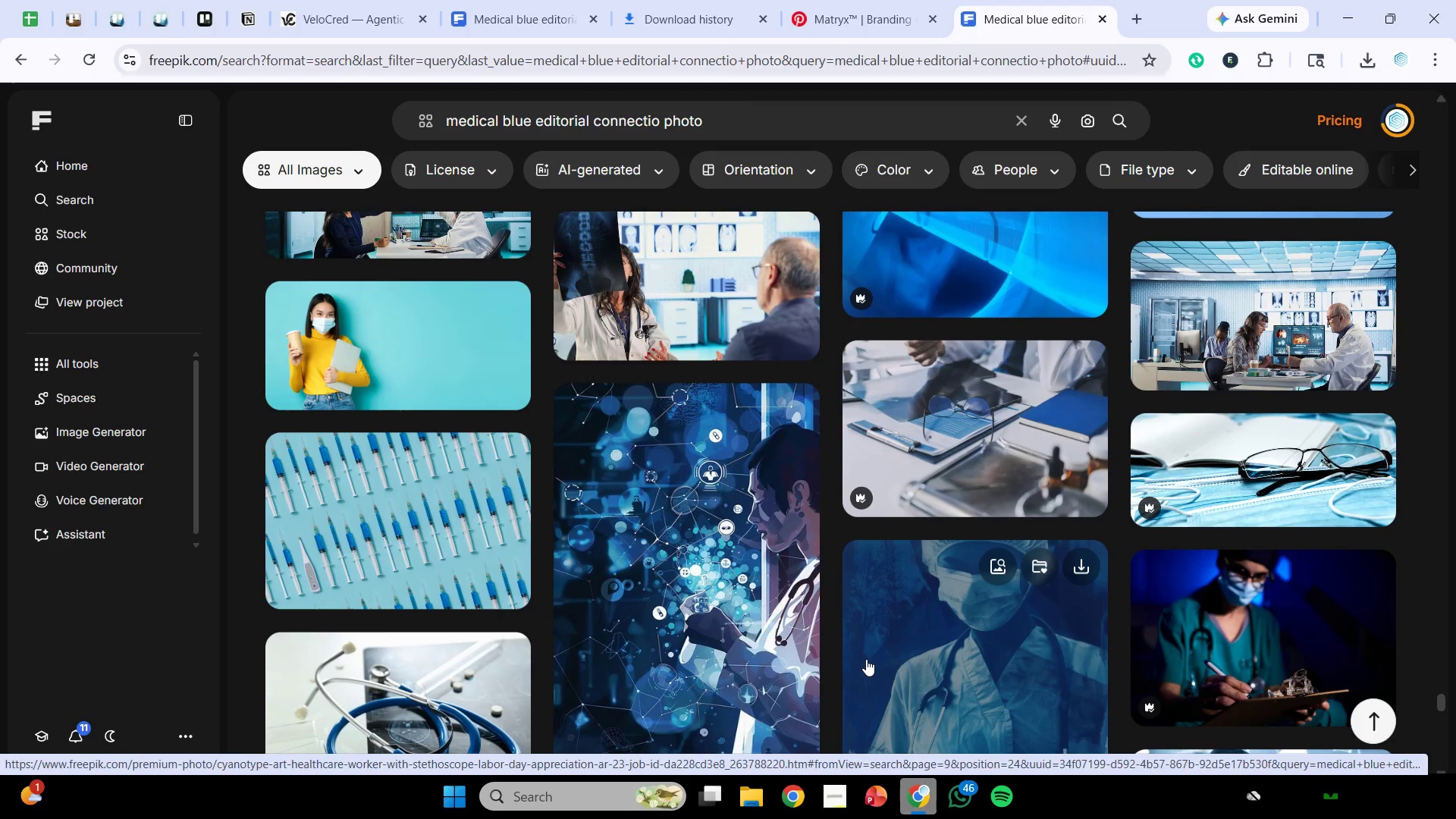 
wait(7.75)
 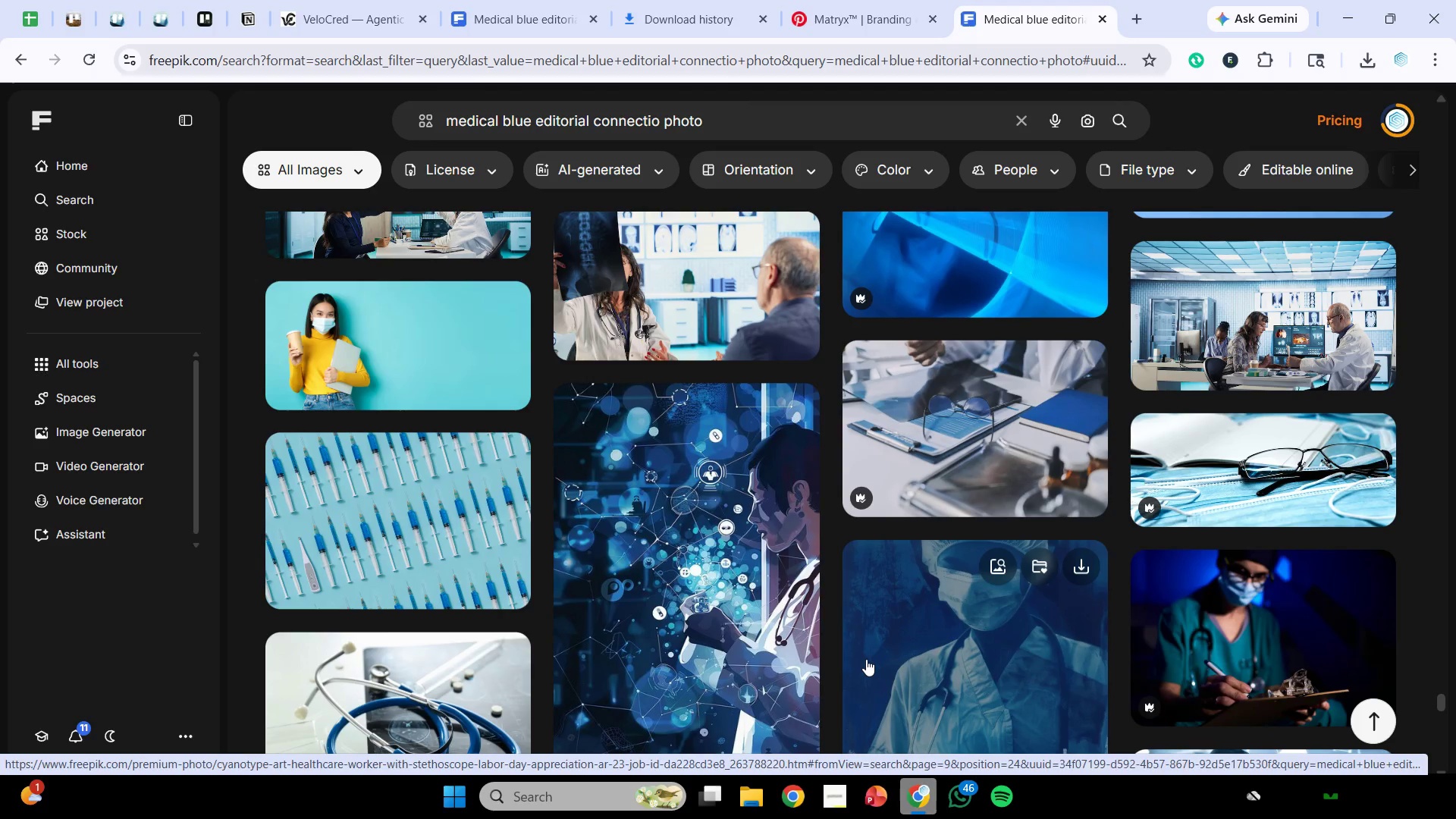 
scroll: coordinate [836, 666], scroll_direction: down, amount: 9.0
 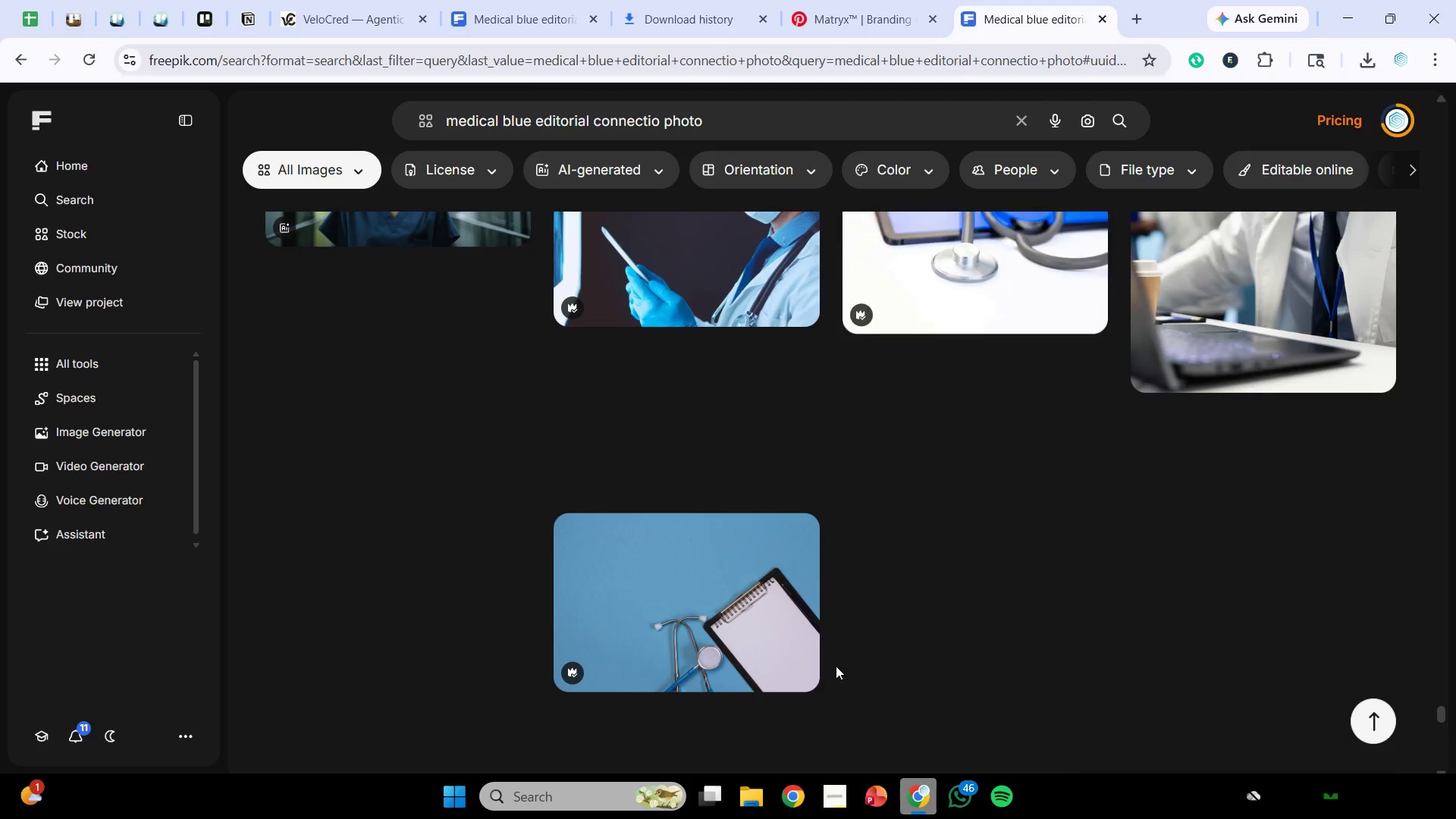 
scroll: coordinate [838, 663], scroll_direction: up, amount: 2.0
 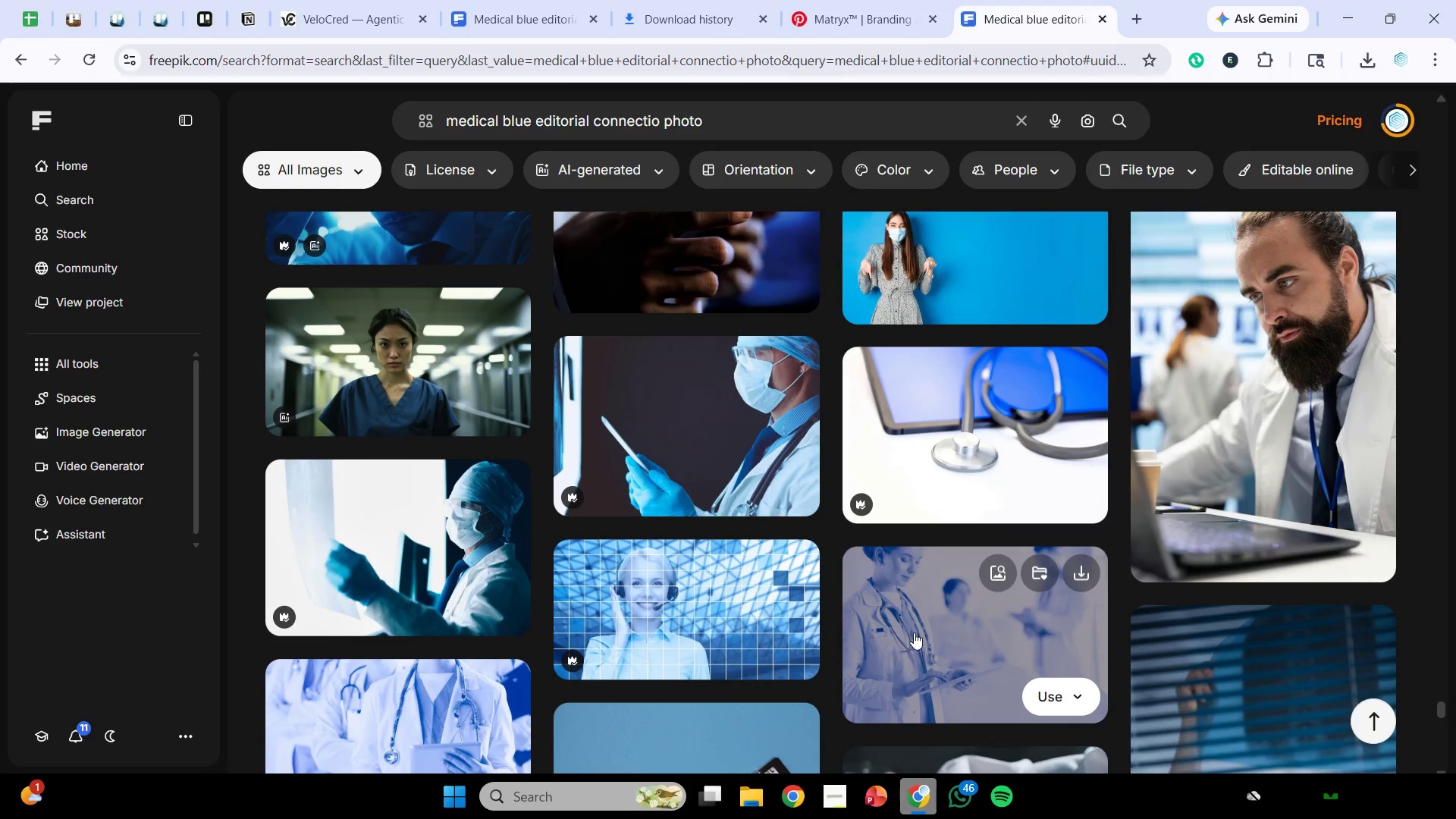 
scroll: coordinate [910, 632], scroll_direction: down, amount: 10.0
 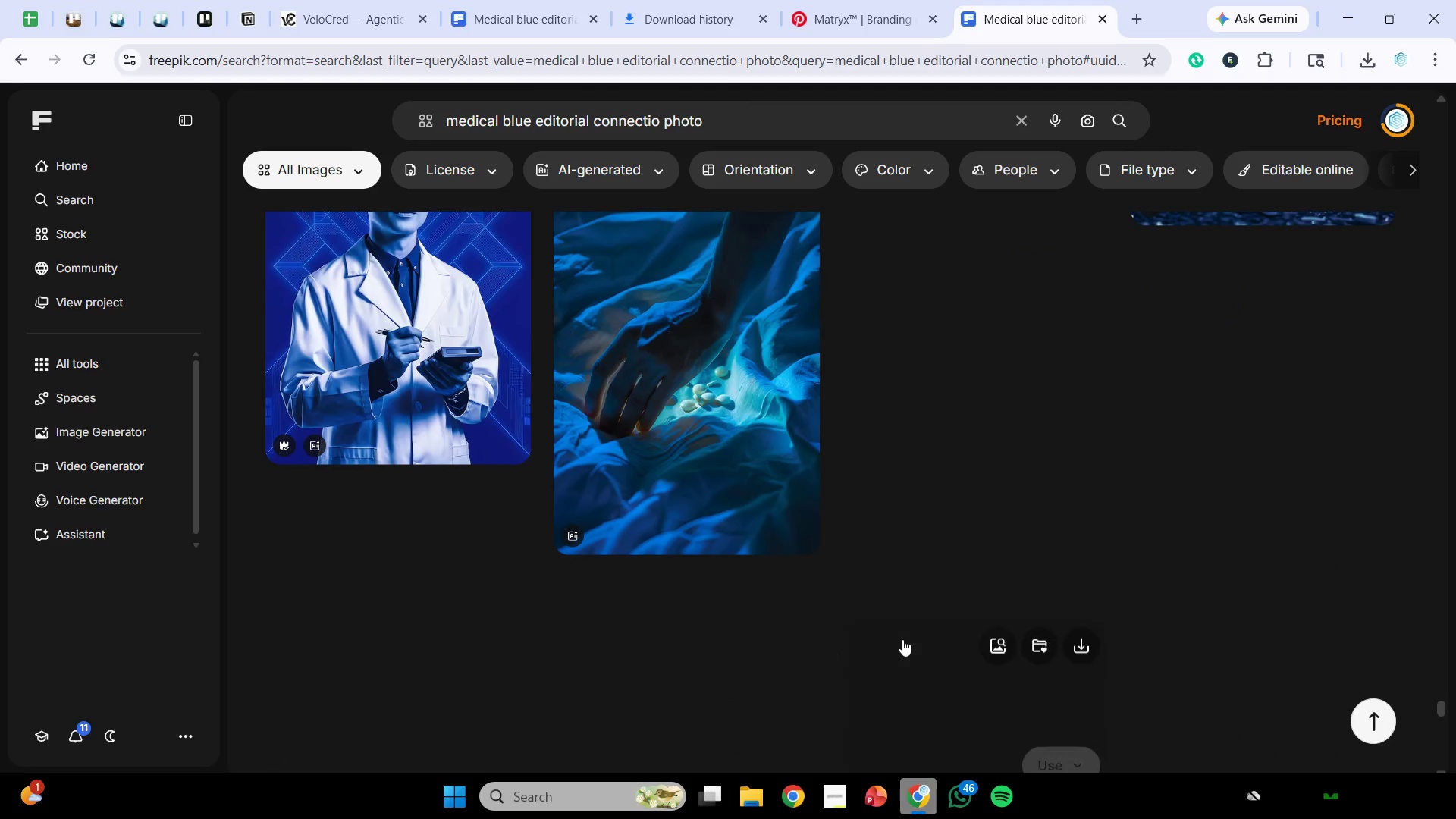 
scroll: coordinate [896, 623], scroll_direction: up, amount: 2.0
 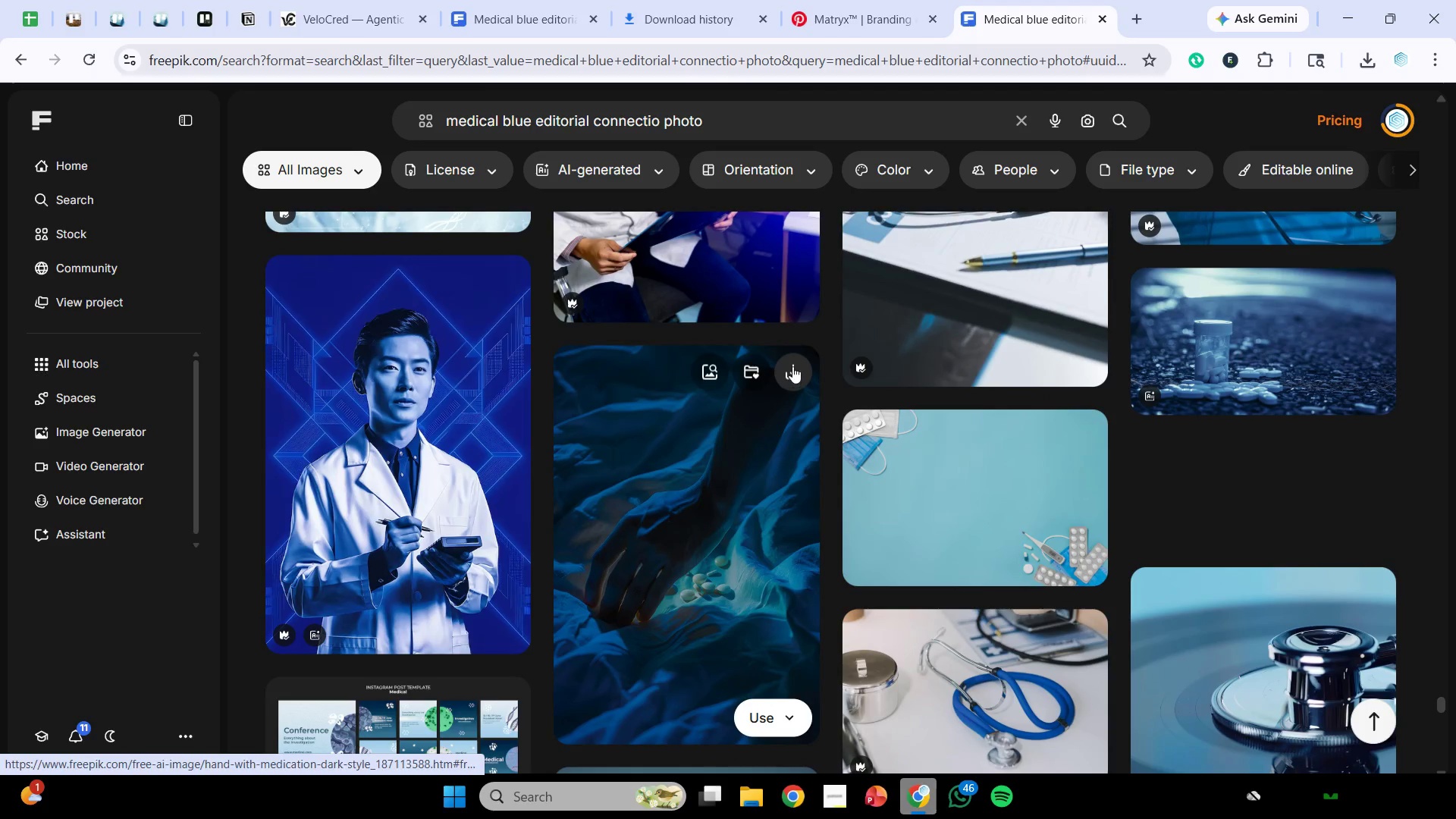 
left_click([792, 366])
 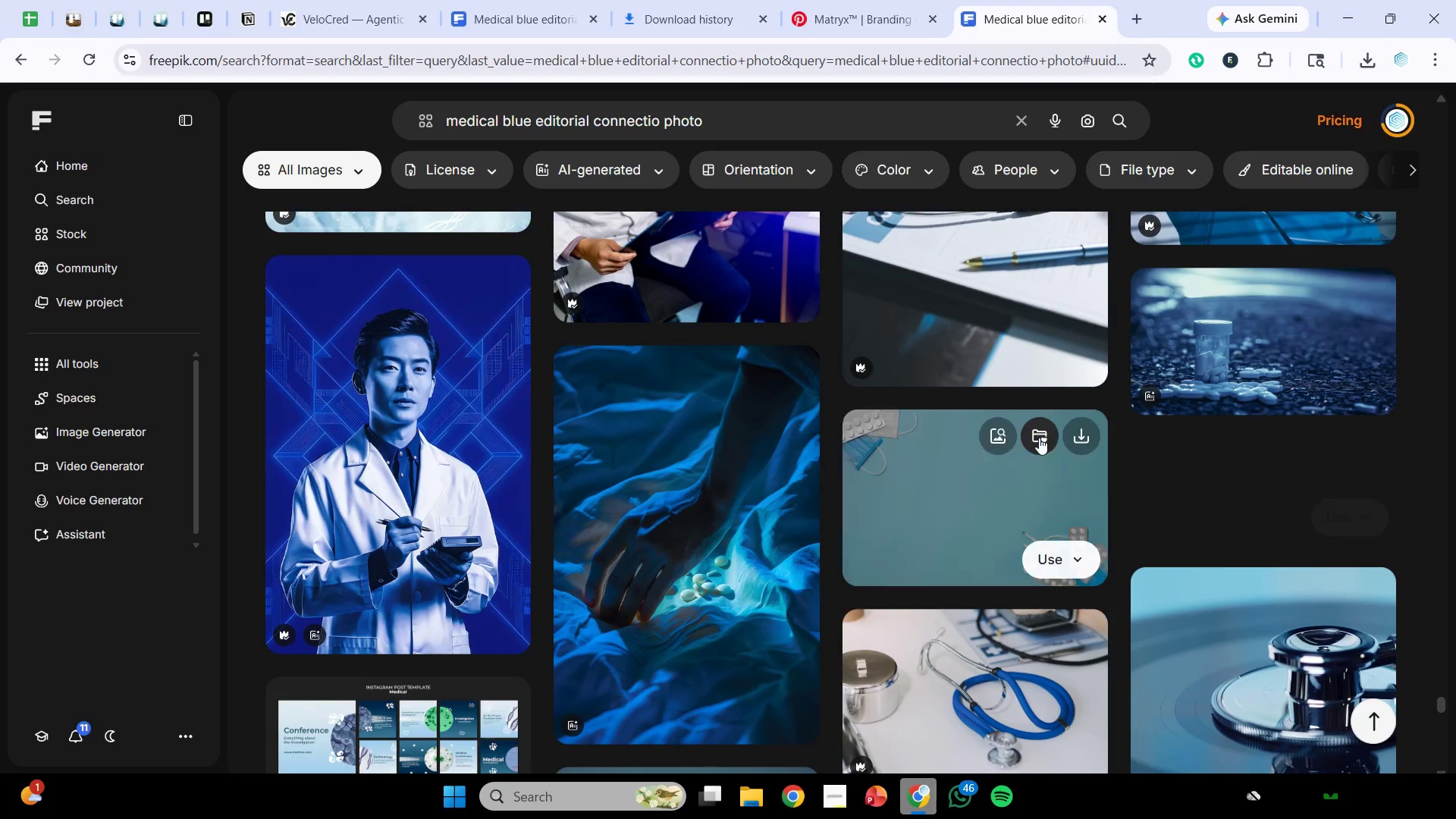 
scroll: coordinate [1018, 442], scroll_direction: down, amount: 6.0
 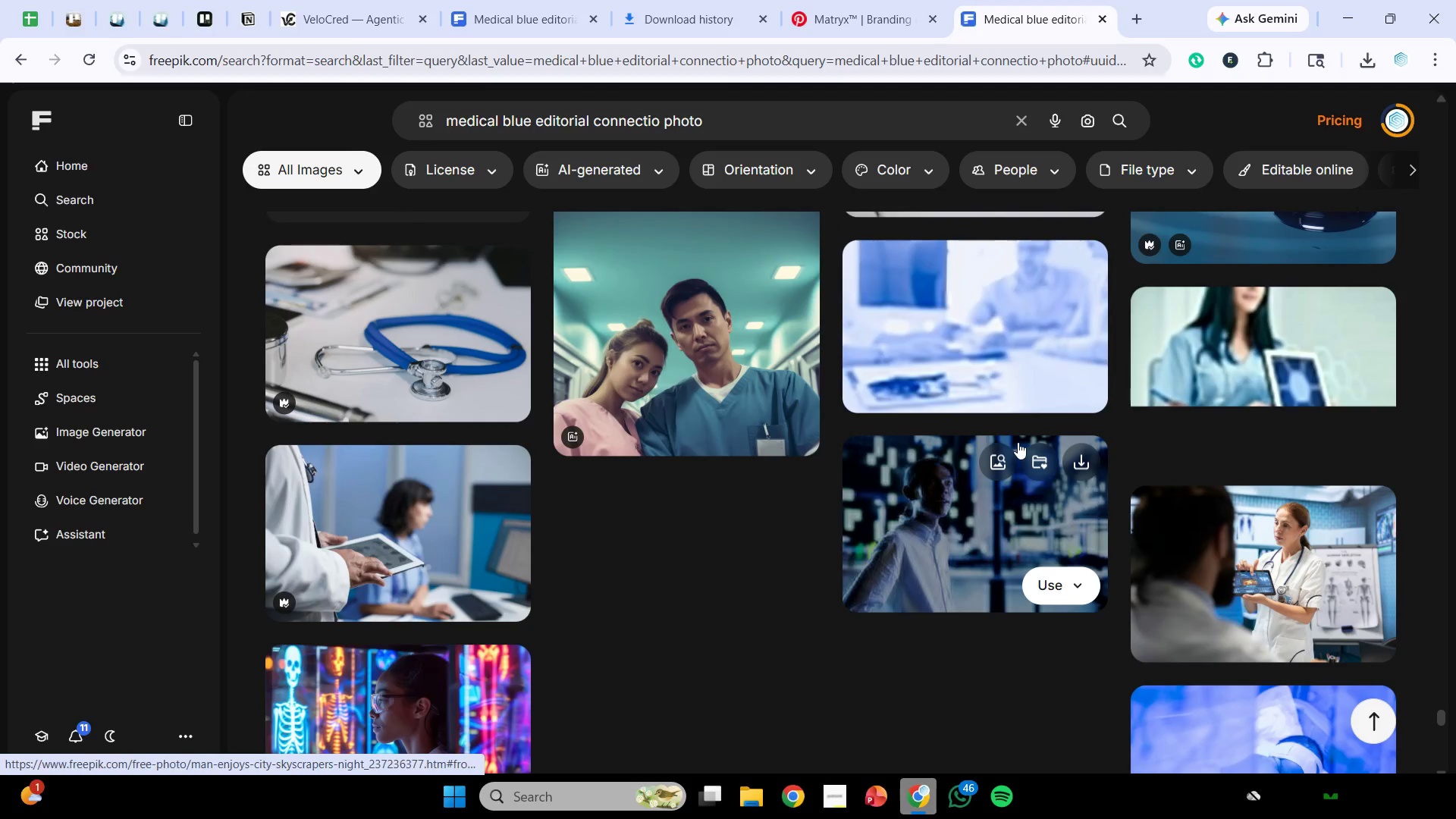 
scroll: coordinate [1018, 442], scroll_direction: up, amount: 6.0
 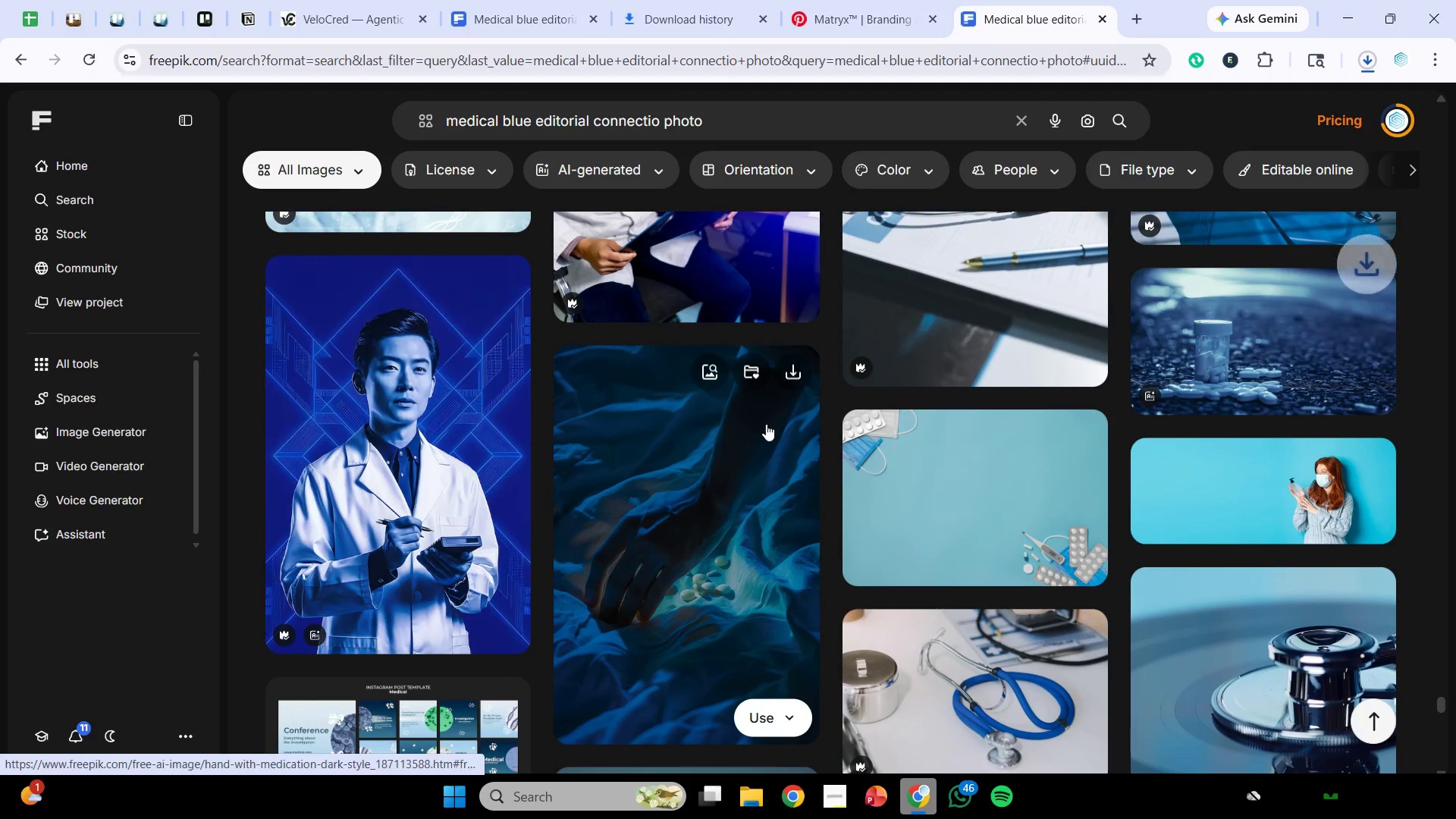 
scroll: coordinate [860, 509], scroll_direction: down, amount: 11.0
 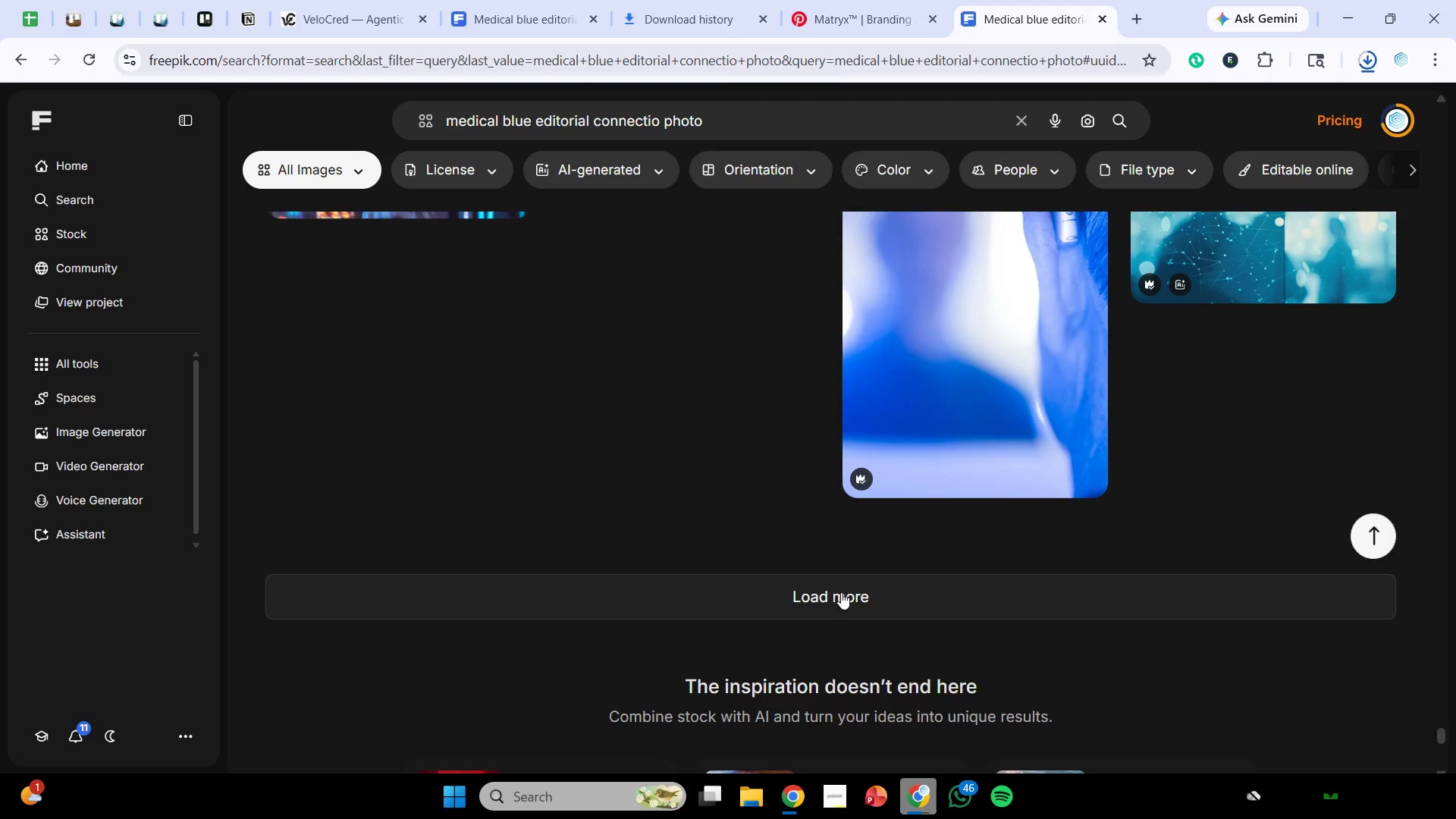 
left_click([841, 592])
 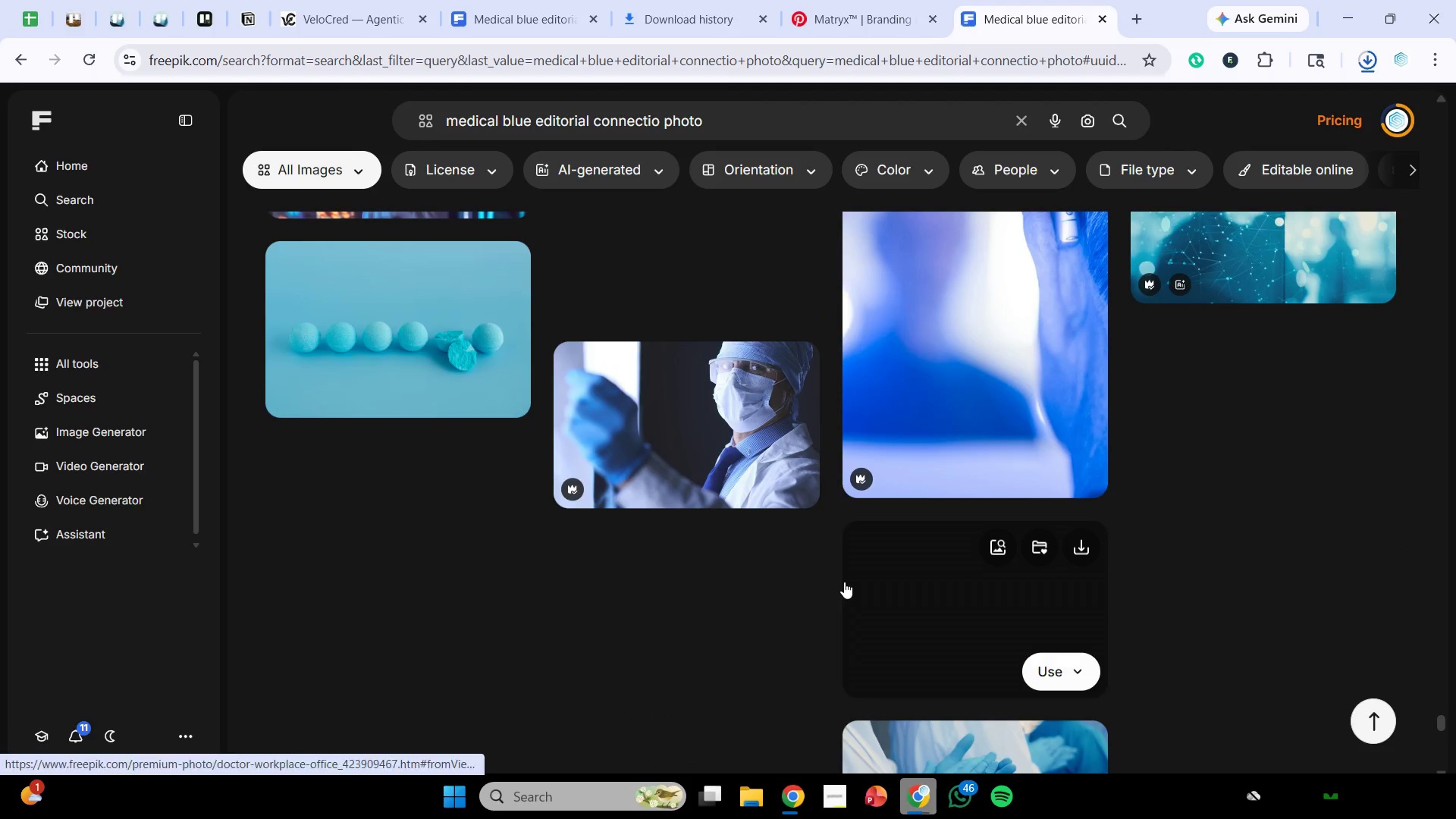 
scroll: coordinate [843, 579], scroll_direction: down, amount: 5.0
 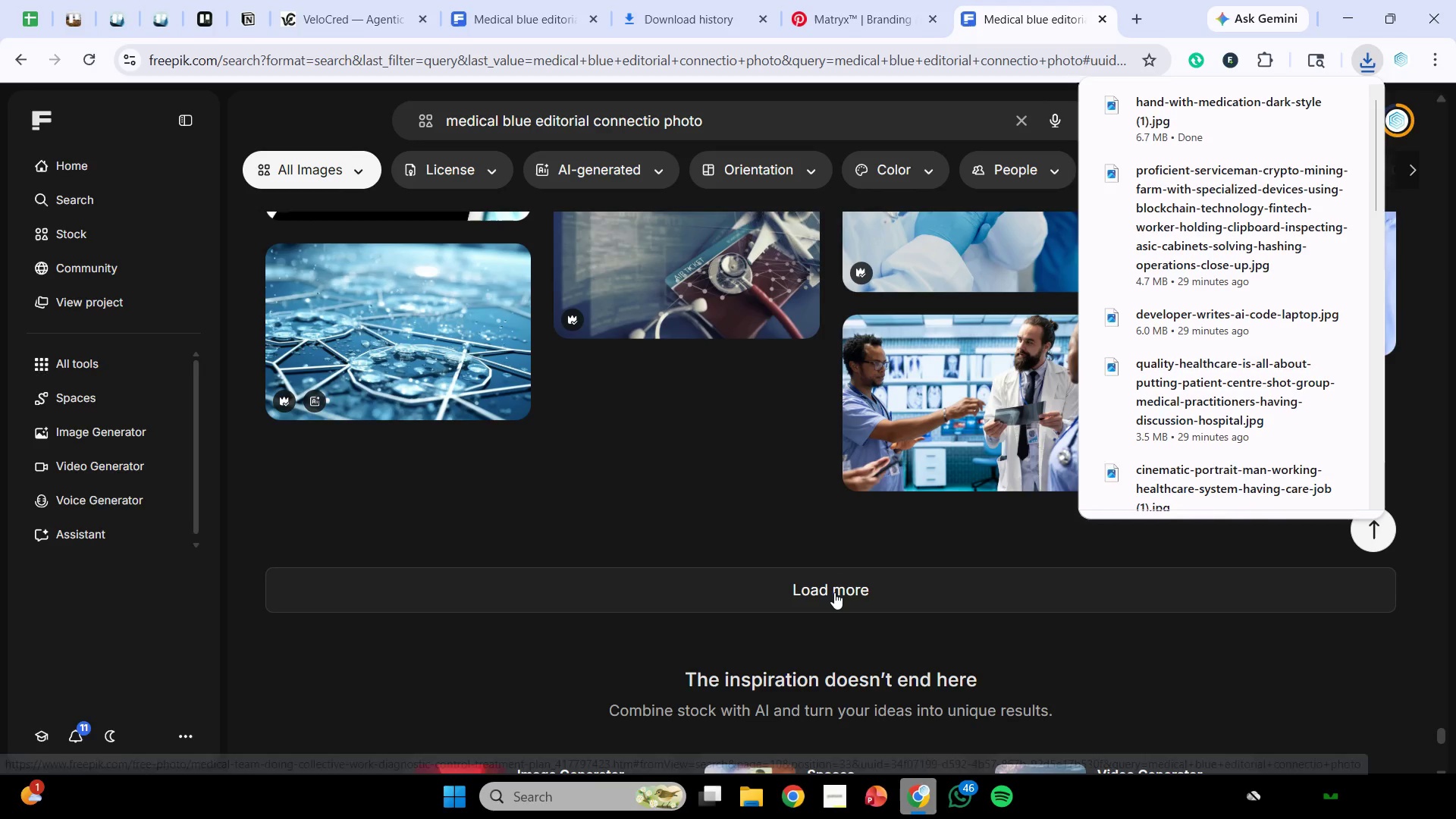 
left_click([834, 592])
 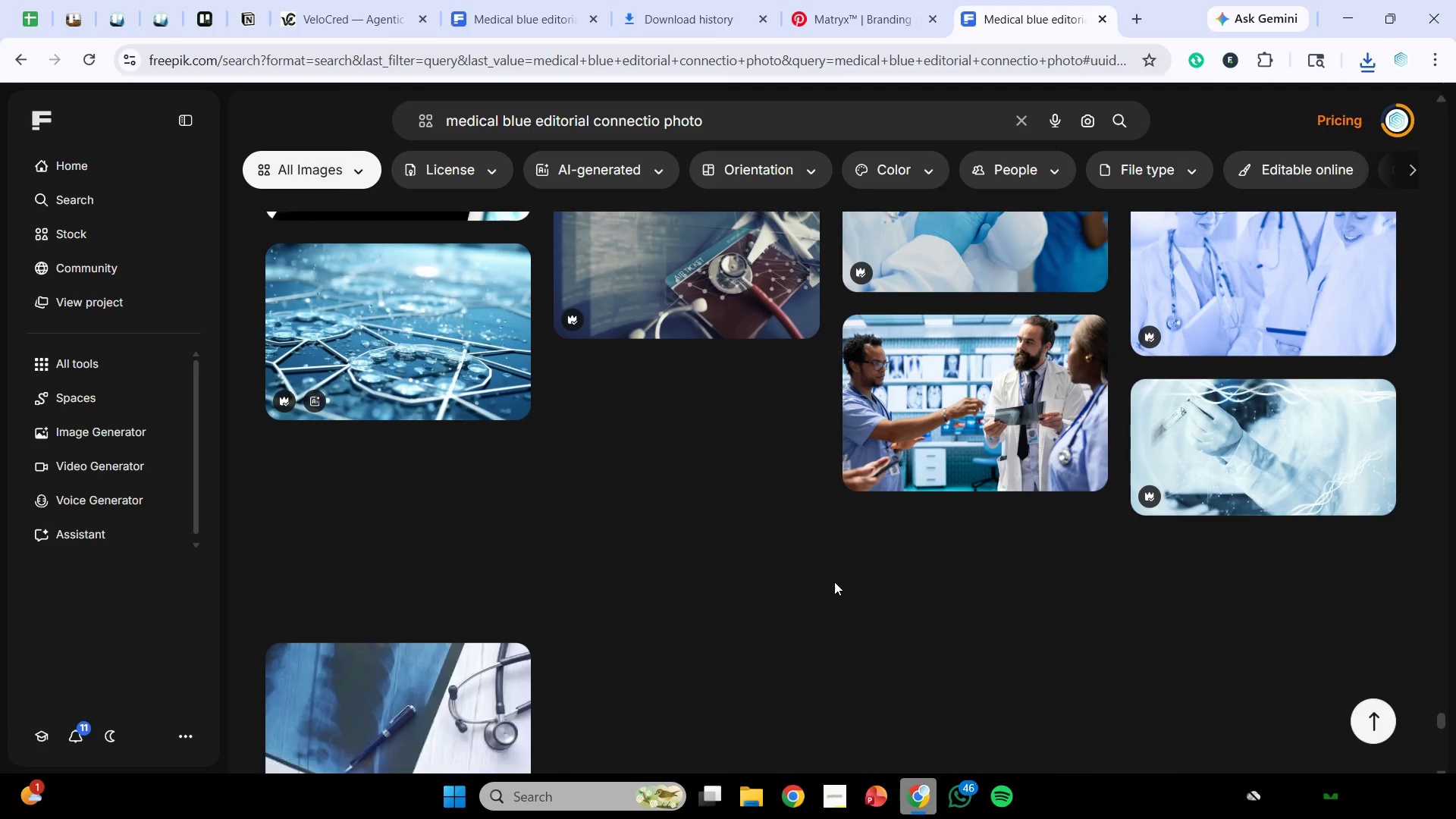 
scroll: coordinate [837, 619], scroll_direction: down, amount: 5.0
 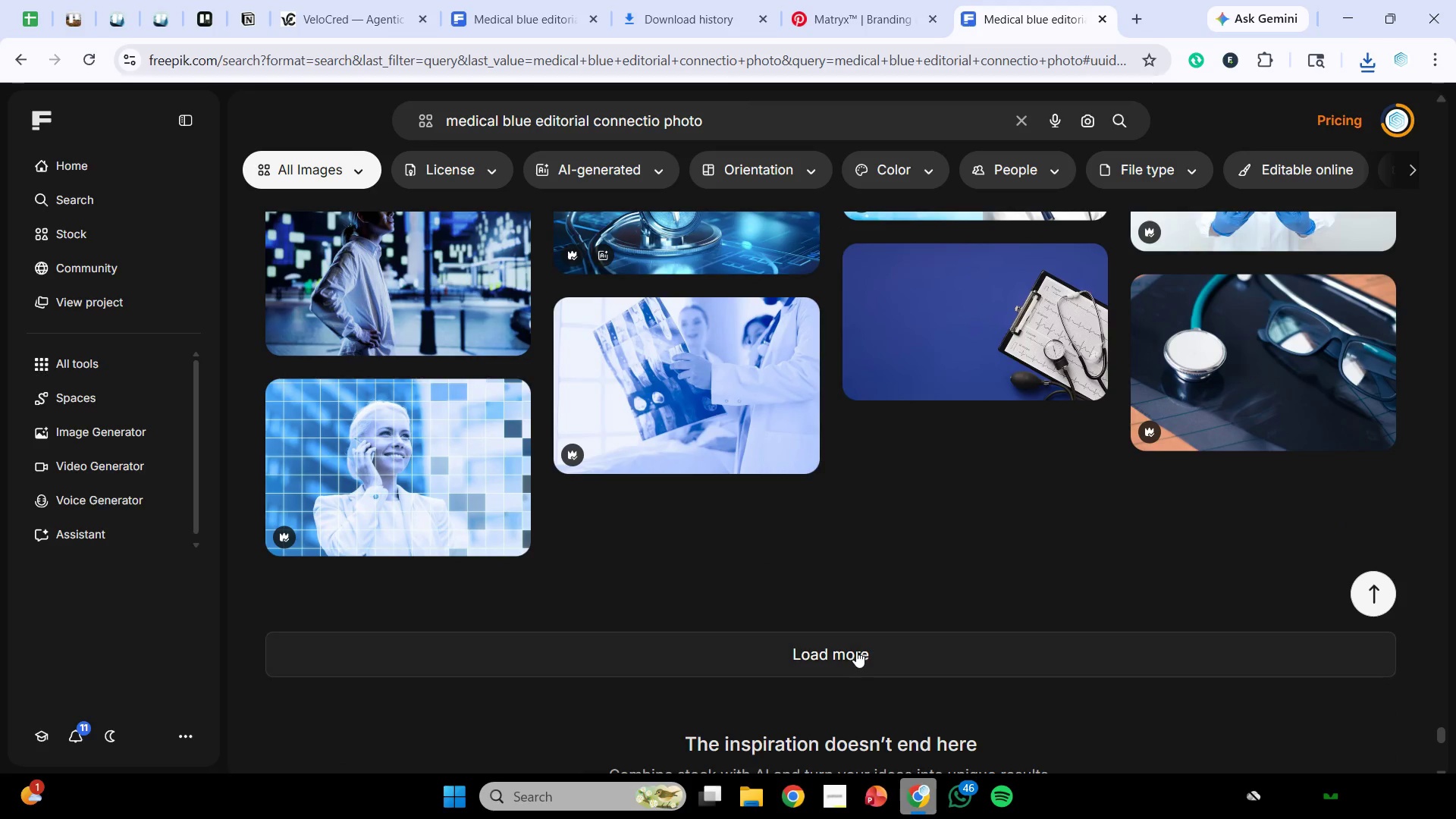 
left_click([856, 651])
 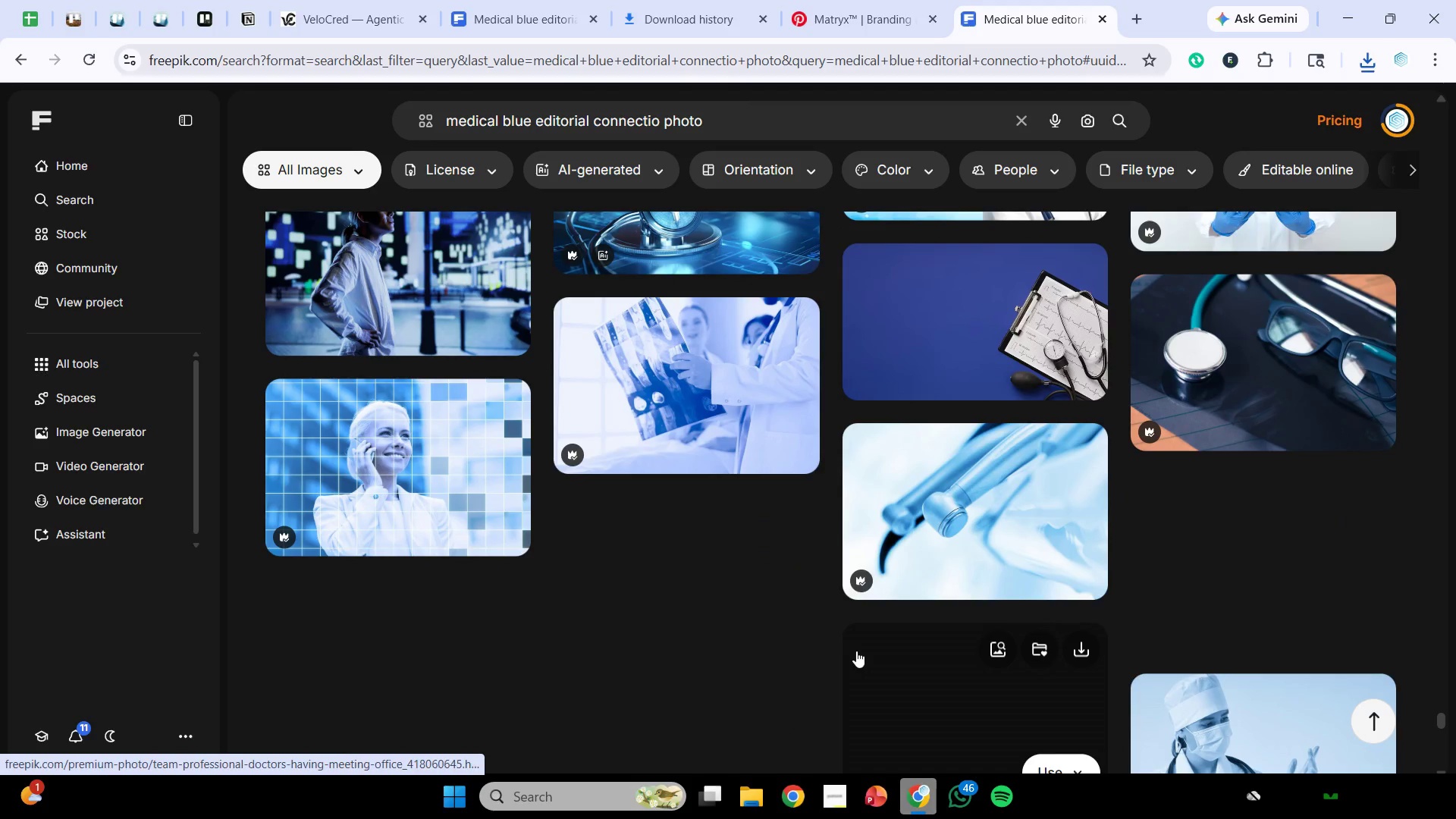 
scroll: coordinate [855, 648], scroll_direction: down, amount: 4.0
 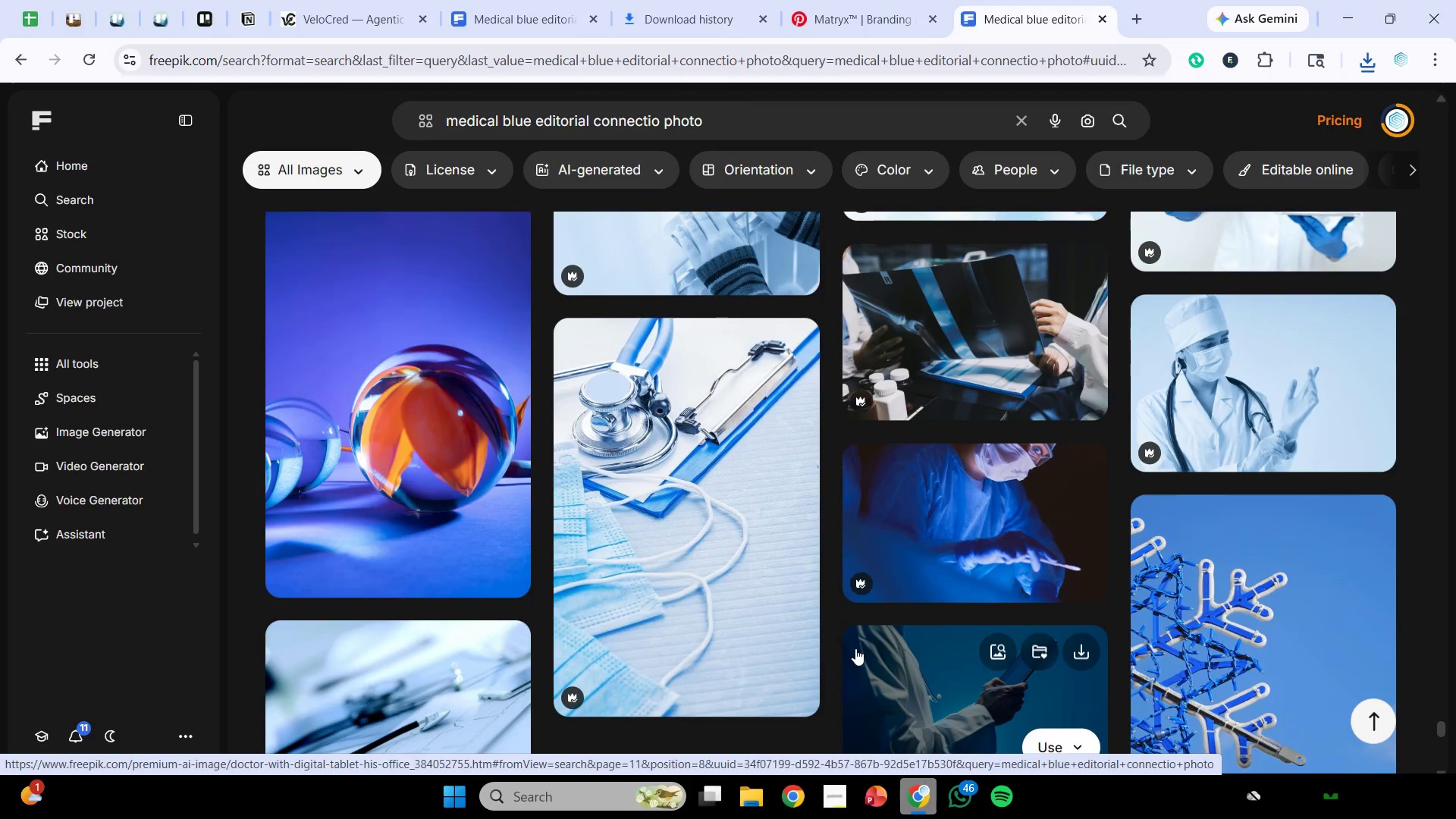 
wait(6.49)
 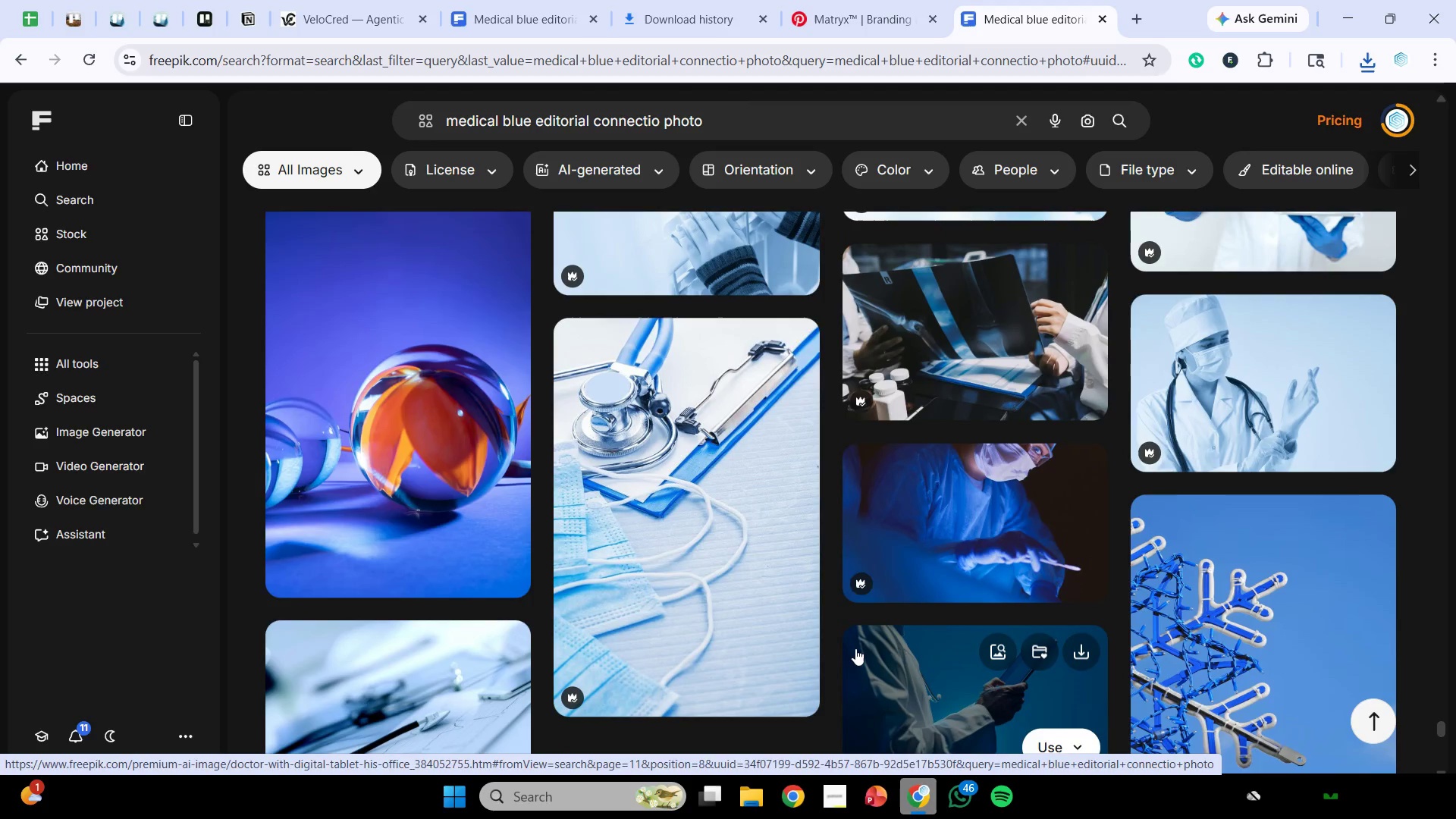 
scroll: coordinate [895, 569], scroll_direction: down, amount: 8.0
 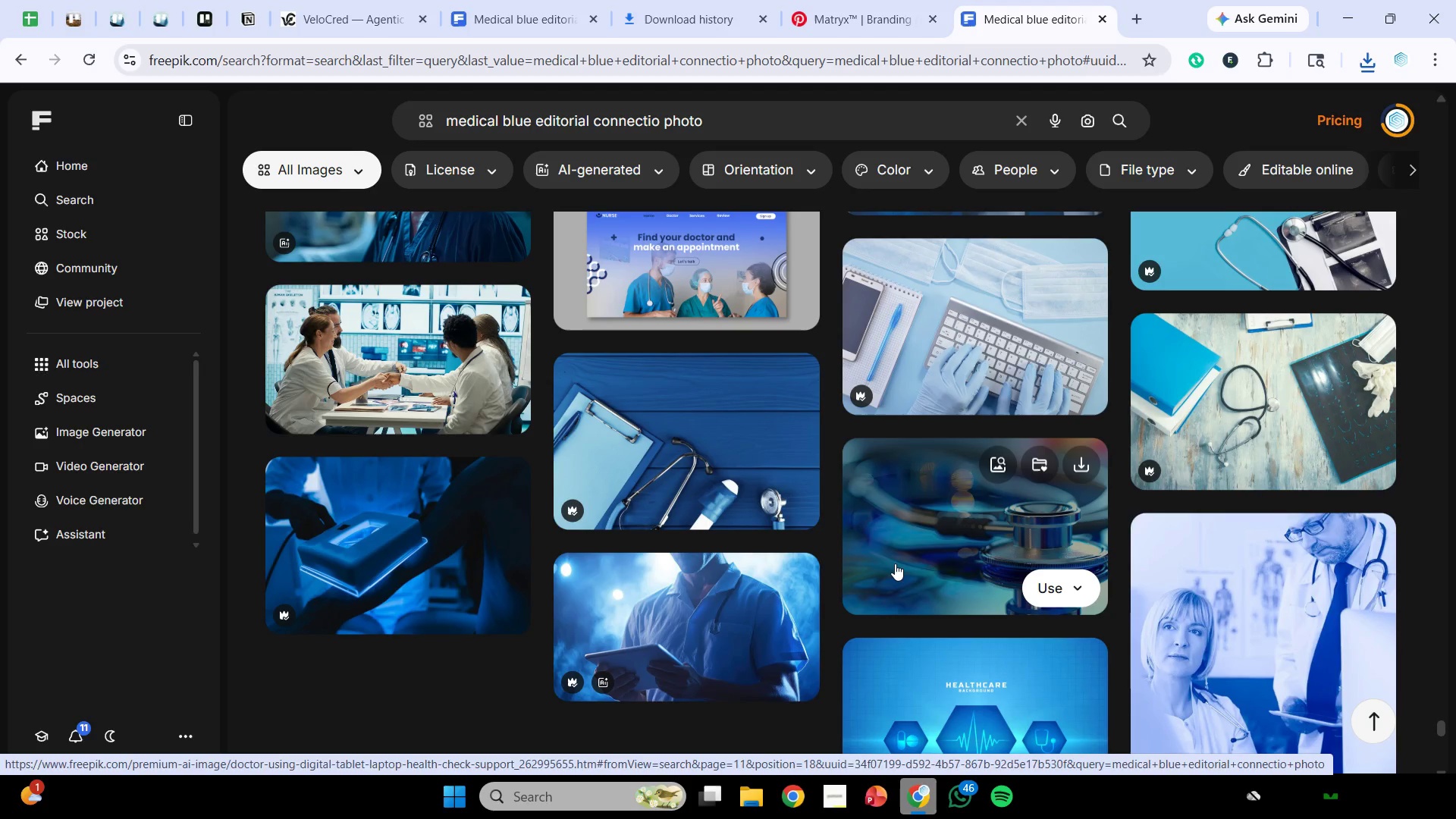 
wait(22.19)
 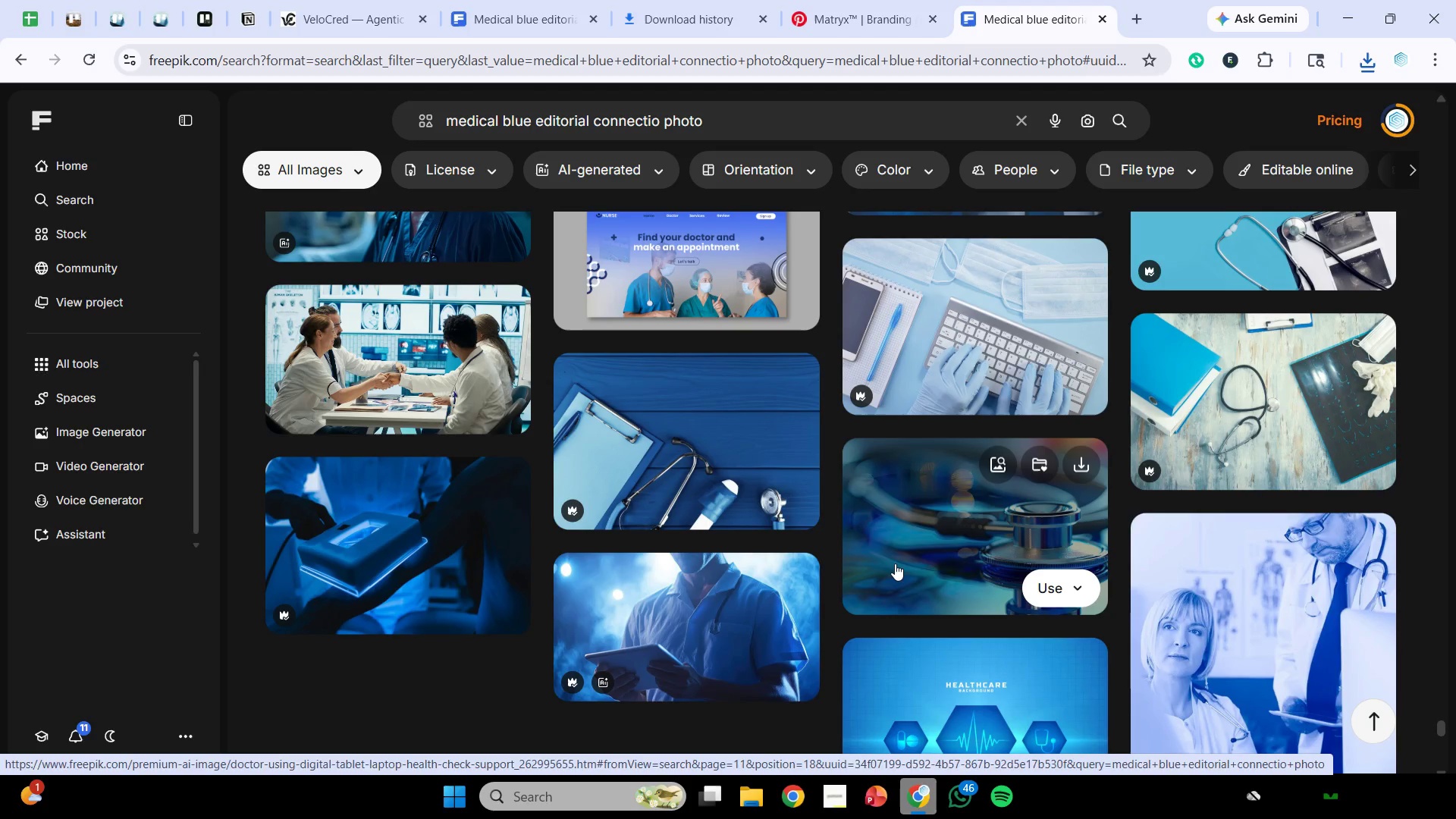 
scroll: coordinate [895, 563], scroll_direction: down, amount: 4.0
 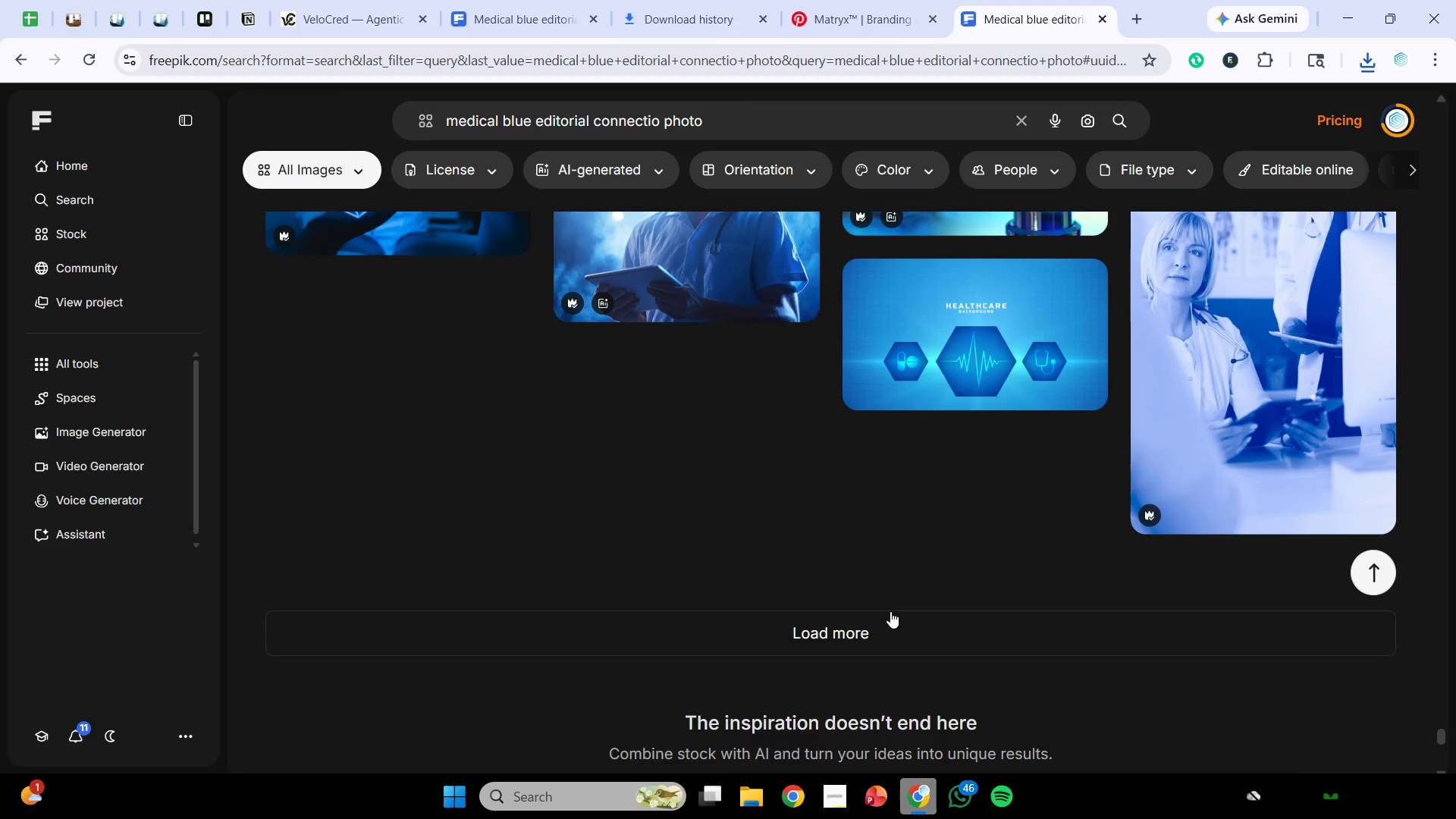 
left_click([890, 615])
 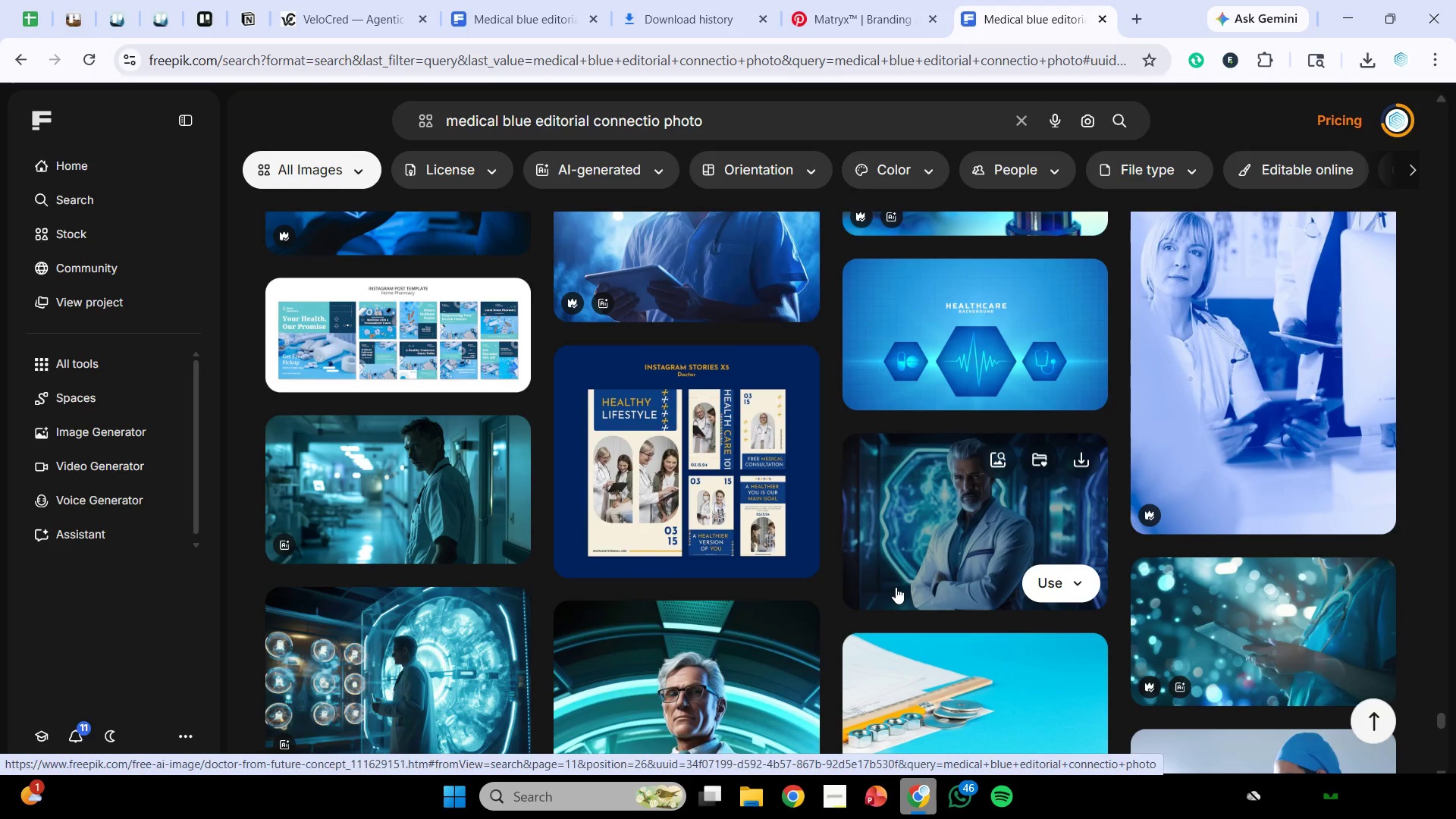 
wait(31.44)
 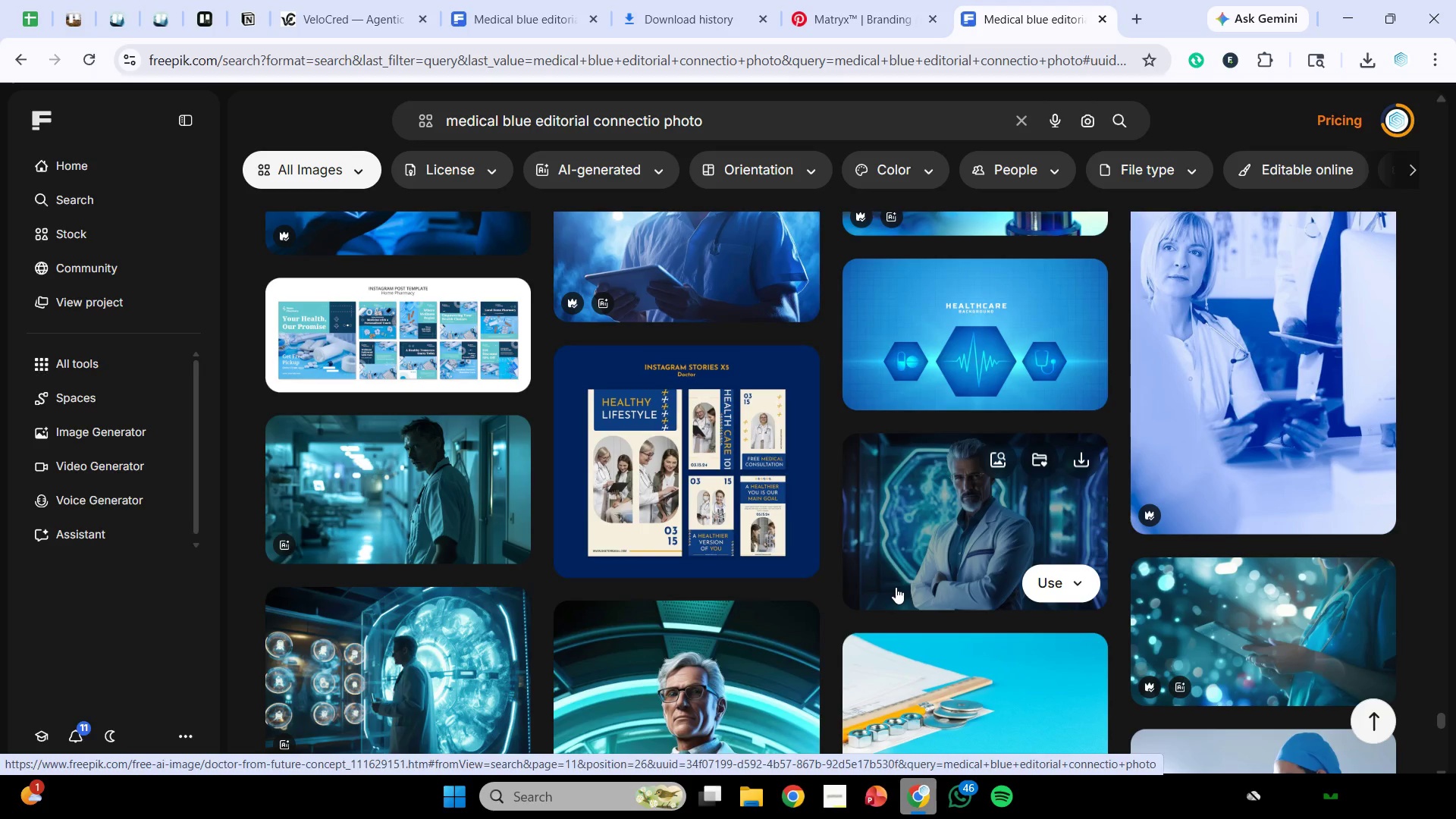 
scroll: coordinate [897, 582], scroll_direction: down, amount: 9.0
 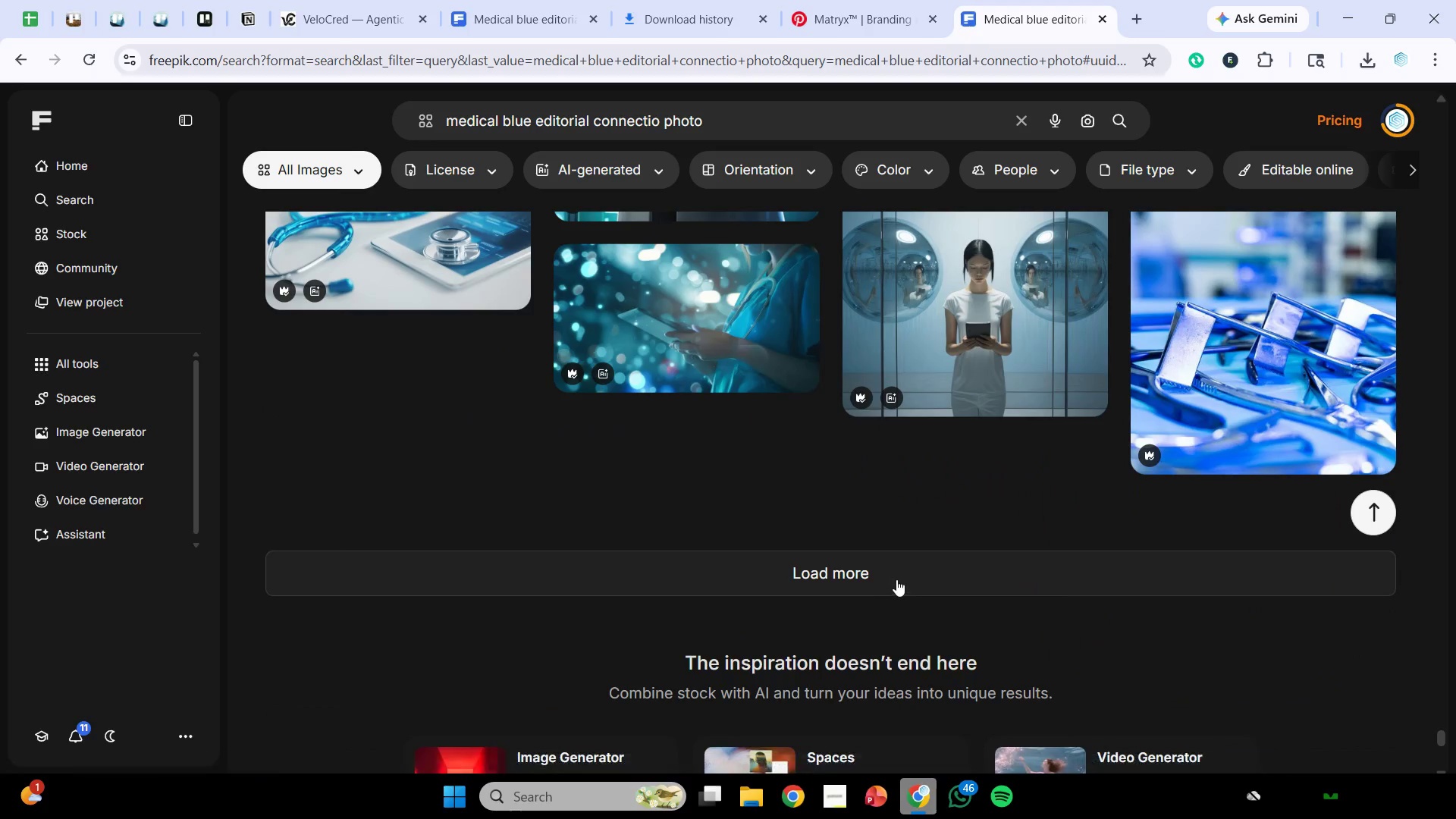 
left_click([896, 579])
 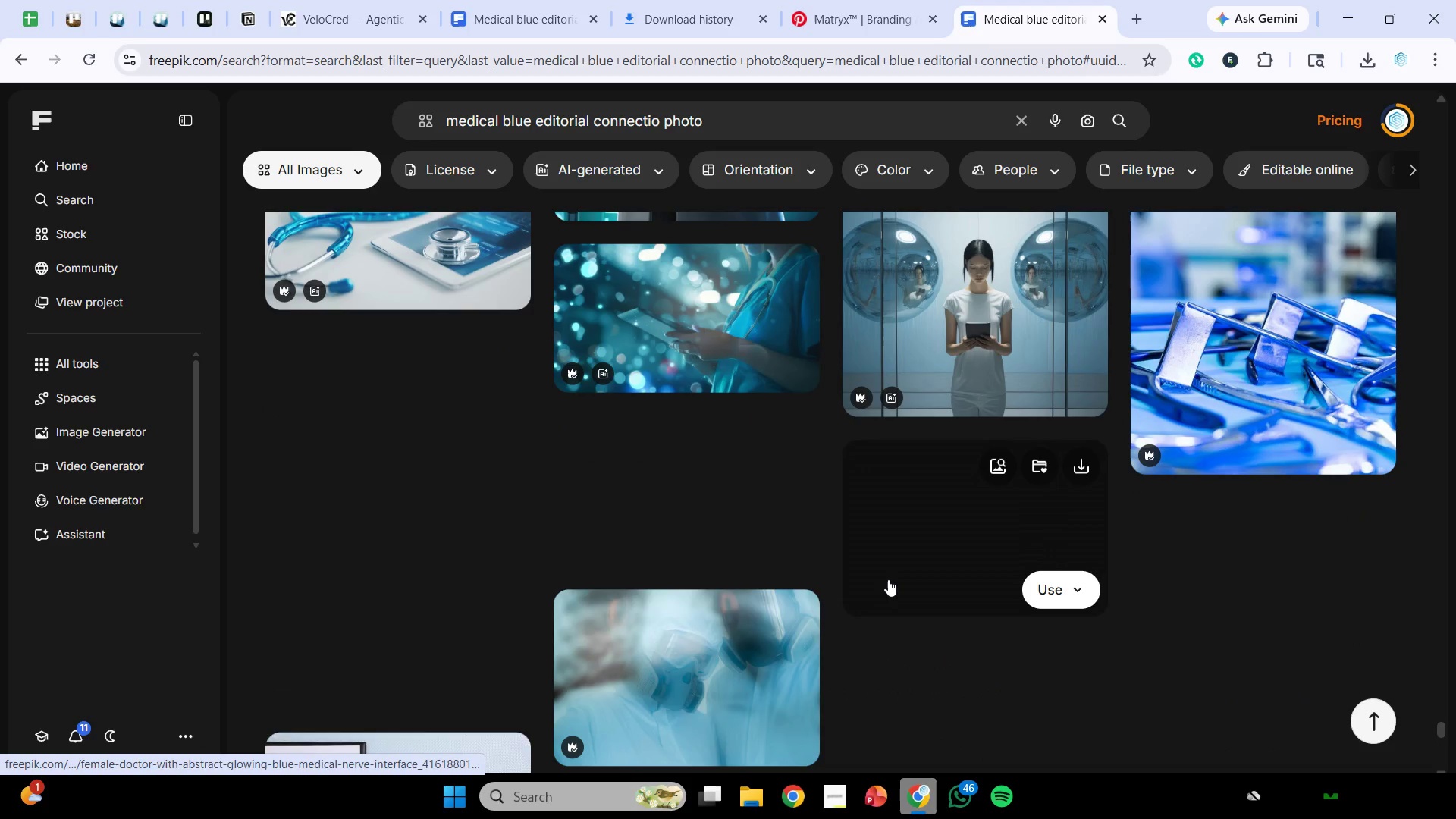 
scroll: coordinate [888, 579], scroll_direction: down, amount: 1.0
 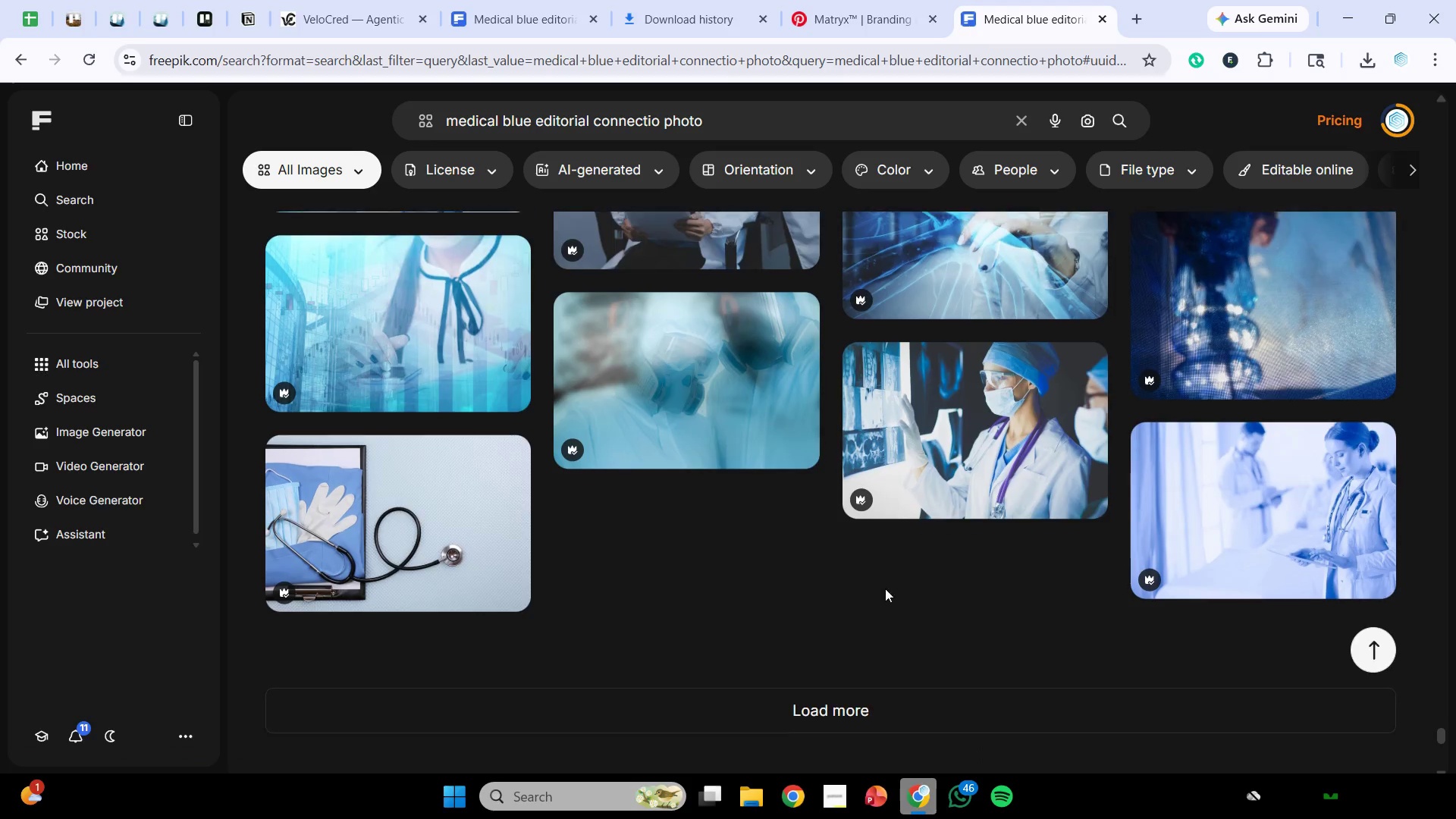 
left_click([876, 634])
 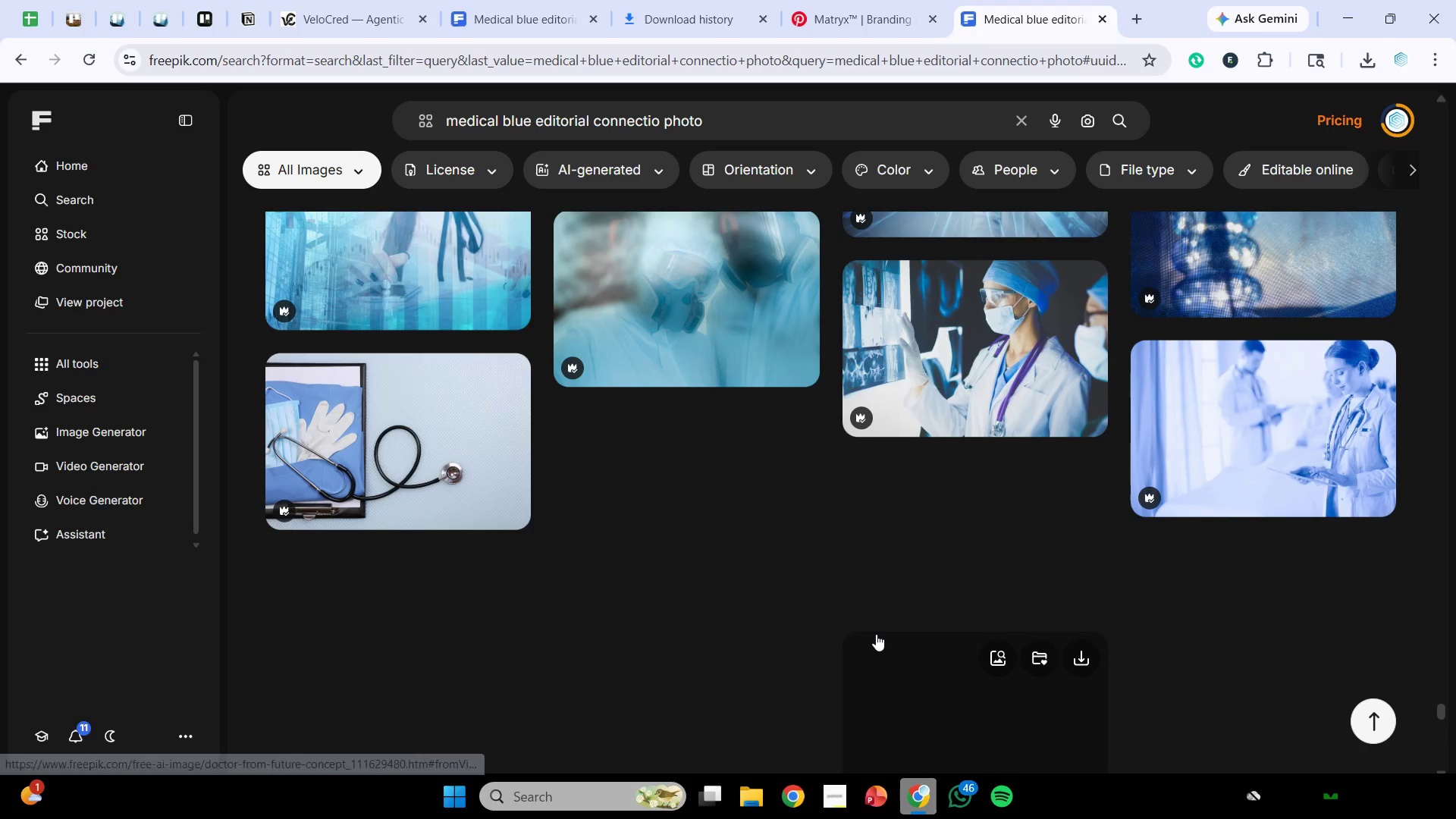 
scroll: coordinate [876, 634], scroll_direction: down, amount: 6.0
 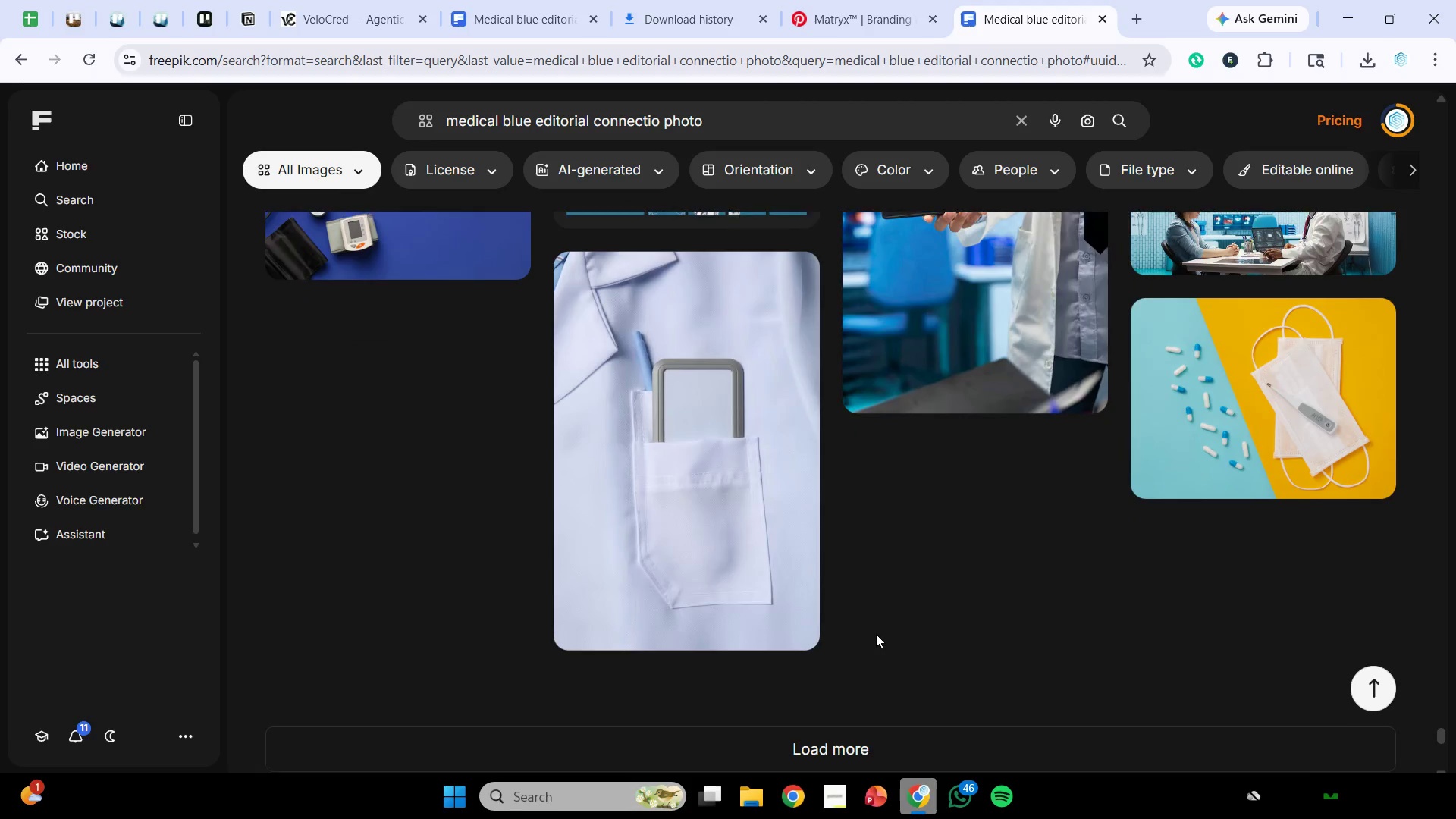 
left_click([876, 663])
 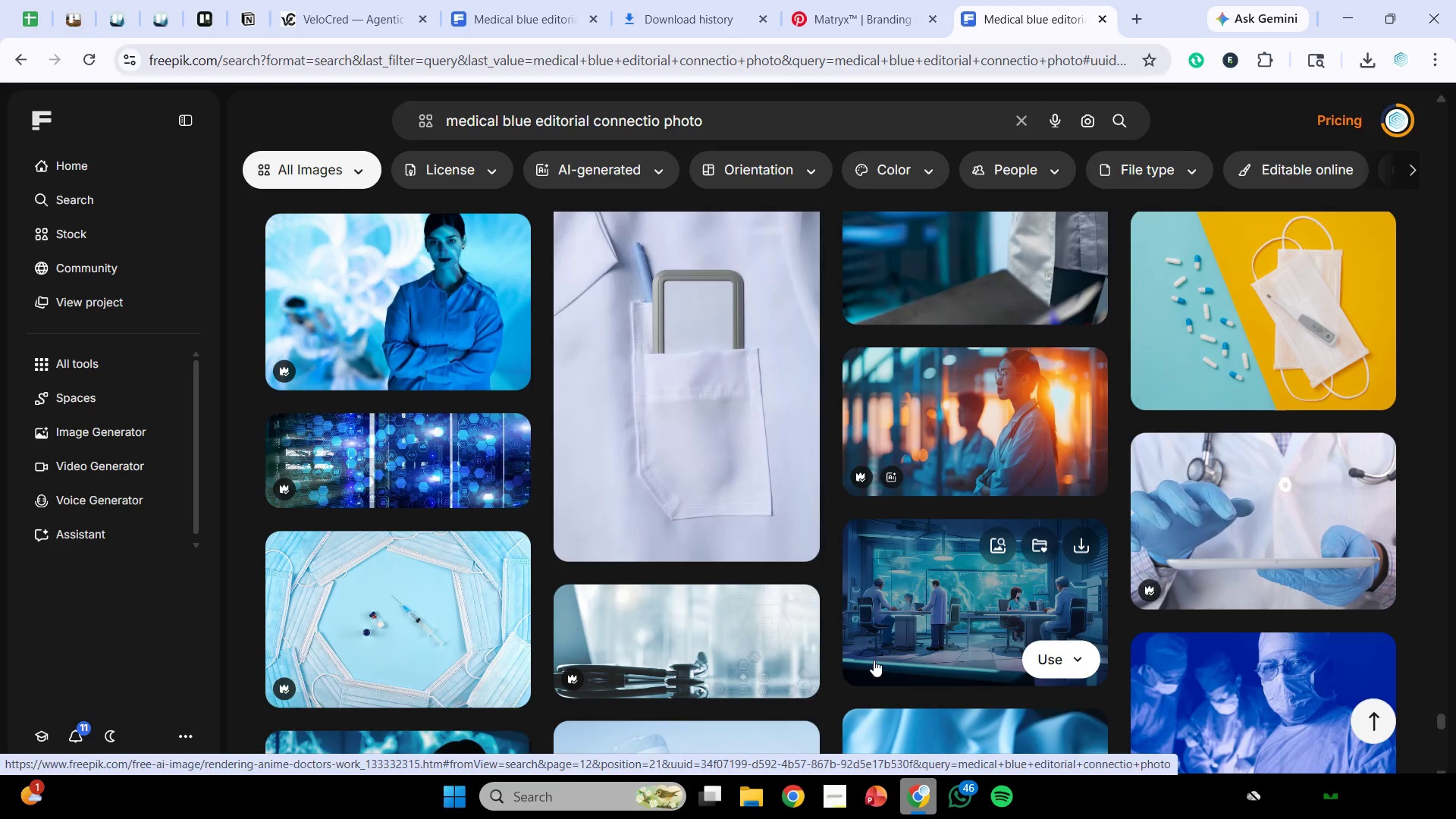 
wait(40.27)
 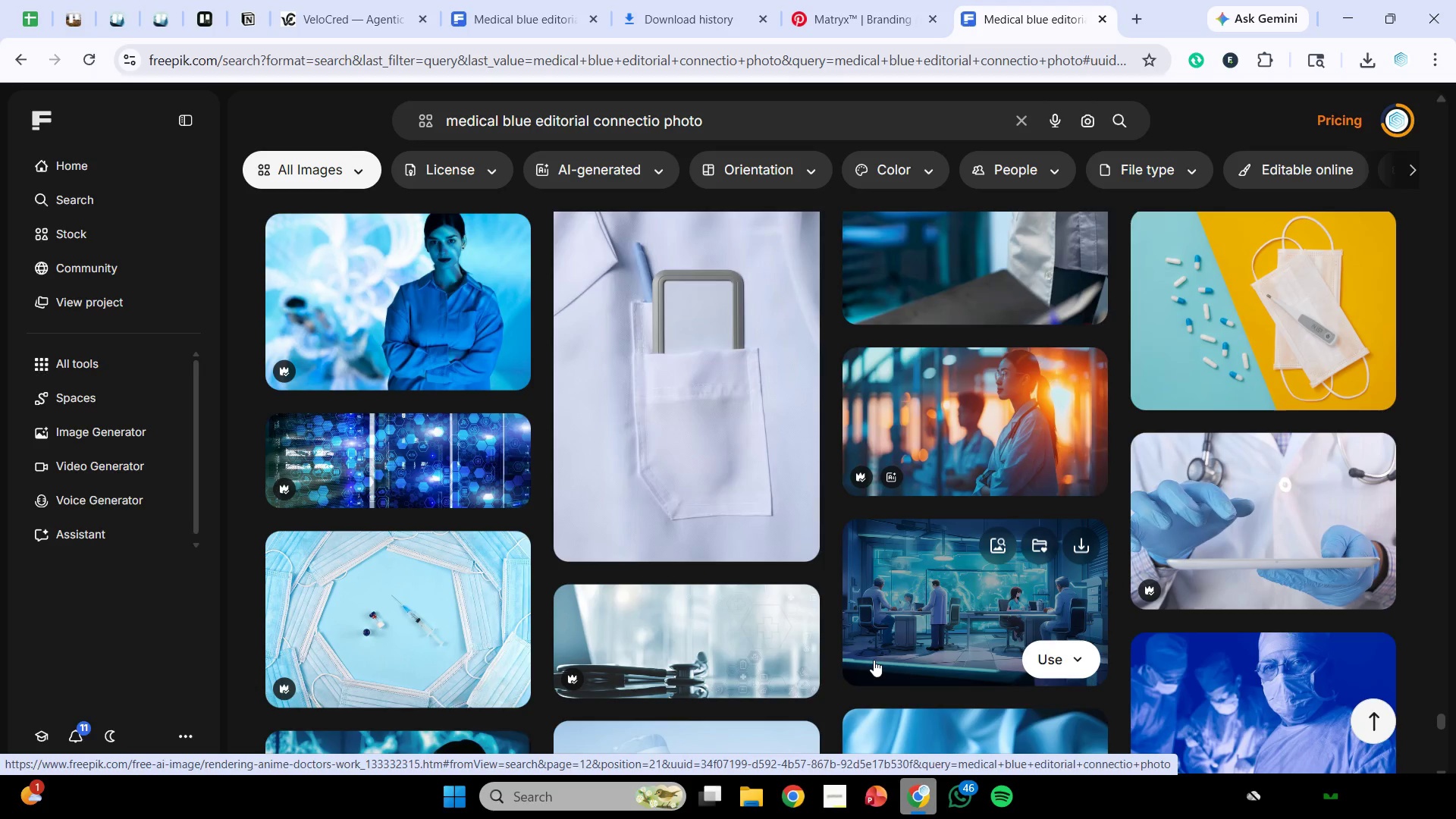 
scroll: coordinate [1094, 603], scroll_direction: down, amount: 7.0
 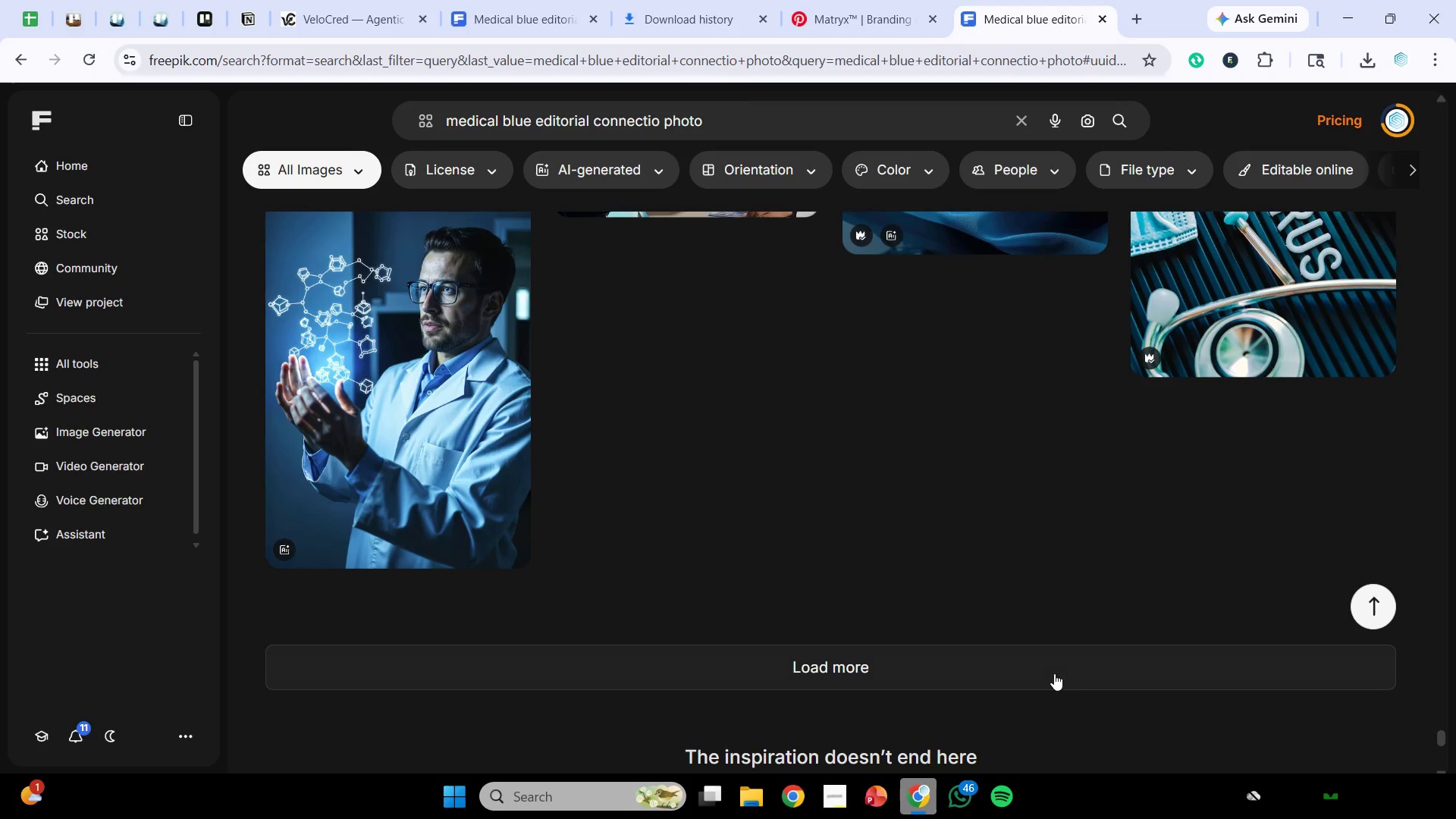 
left_click([1054, 673])
 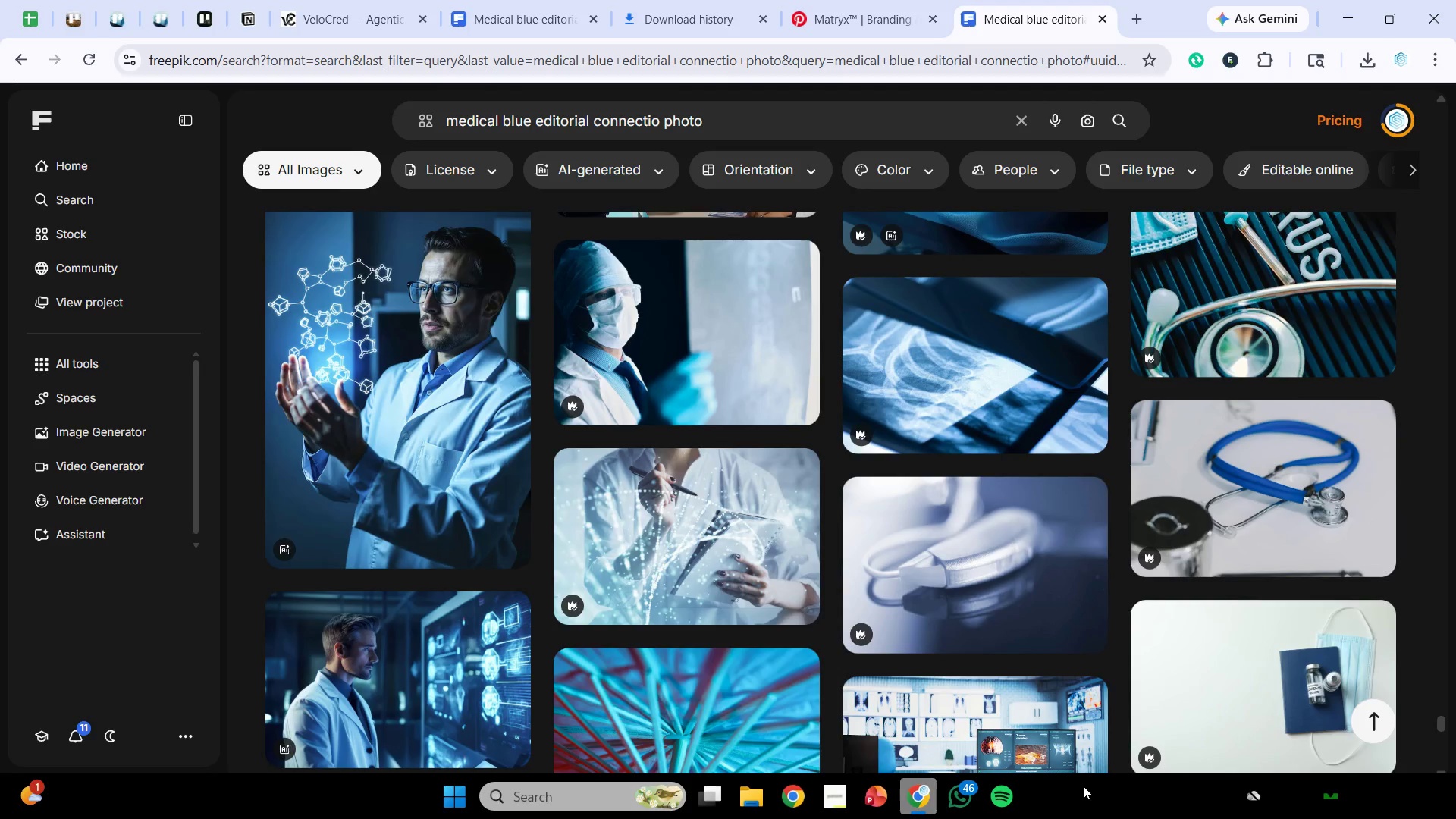 
wait(5.88)
 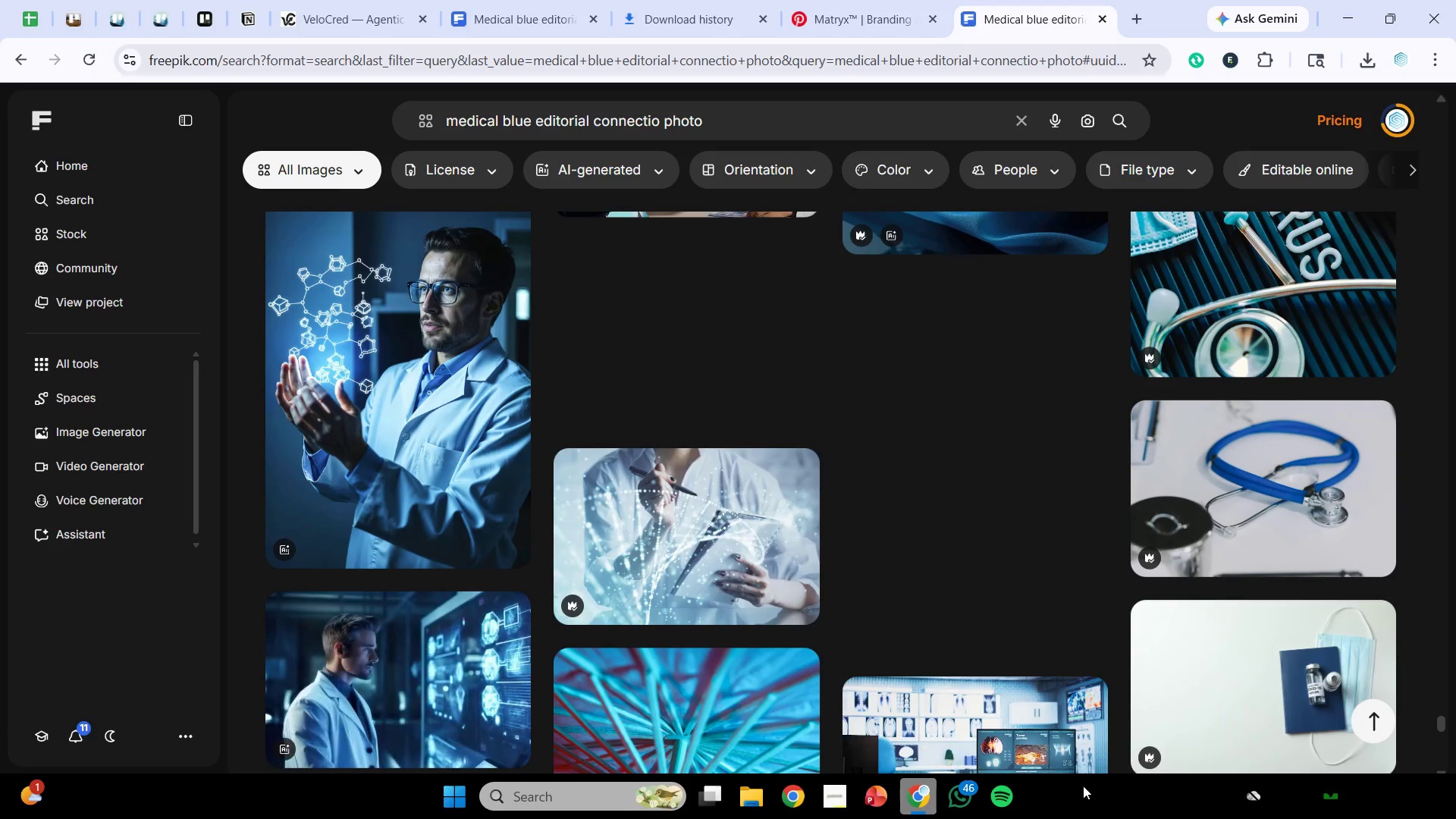 
scroll: coordinate [800, 519], scroll_direction: down, amount: 9.0
 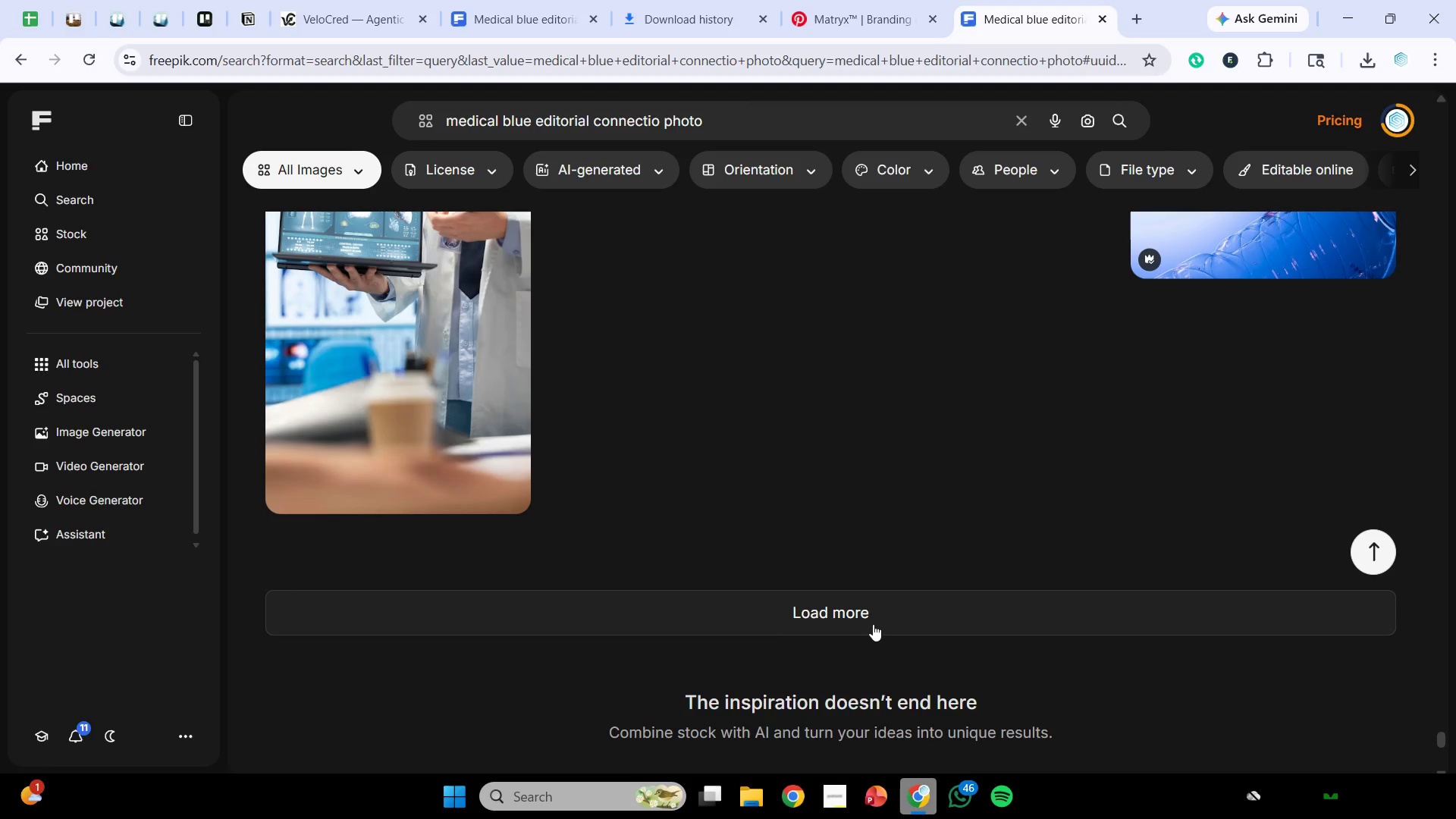 
left_click([873, 622])
 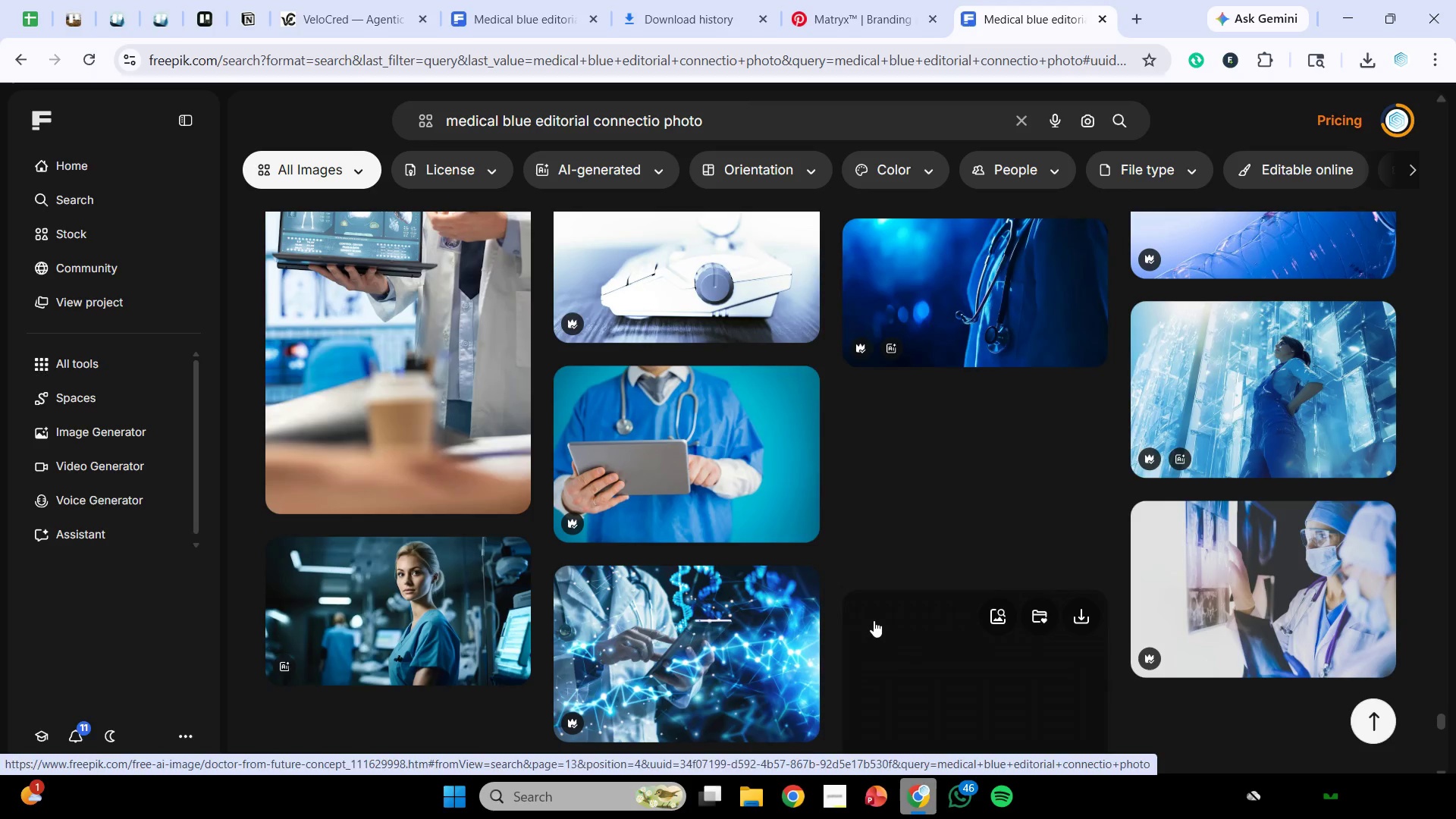 
scroll: coordinate [878, 605], scroll_direction: down, amount: 9.0
 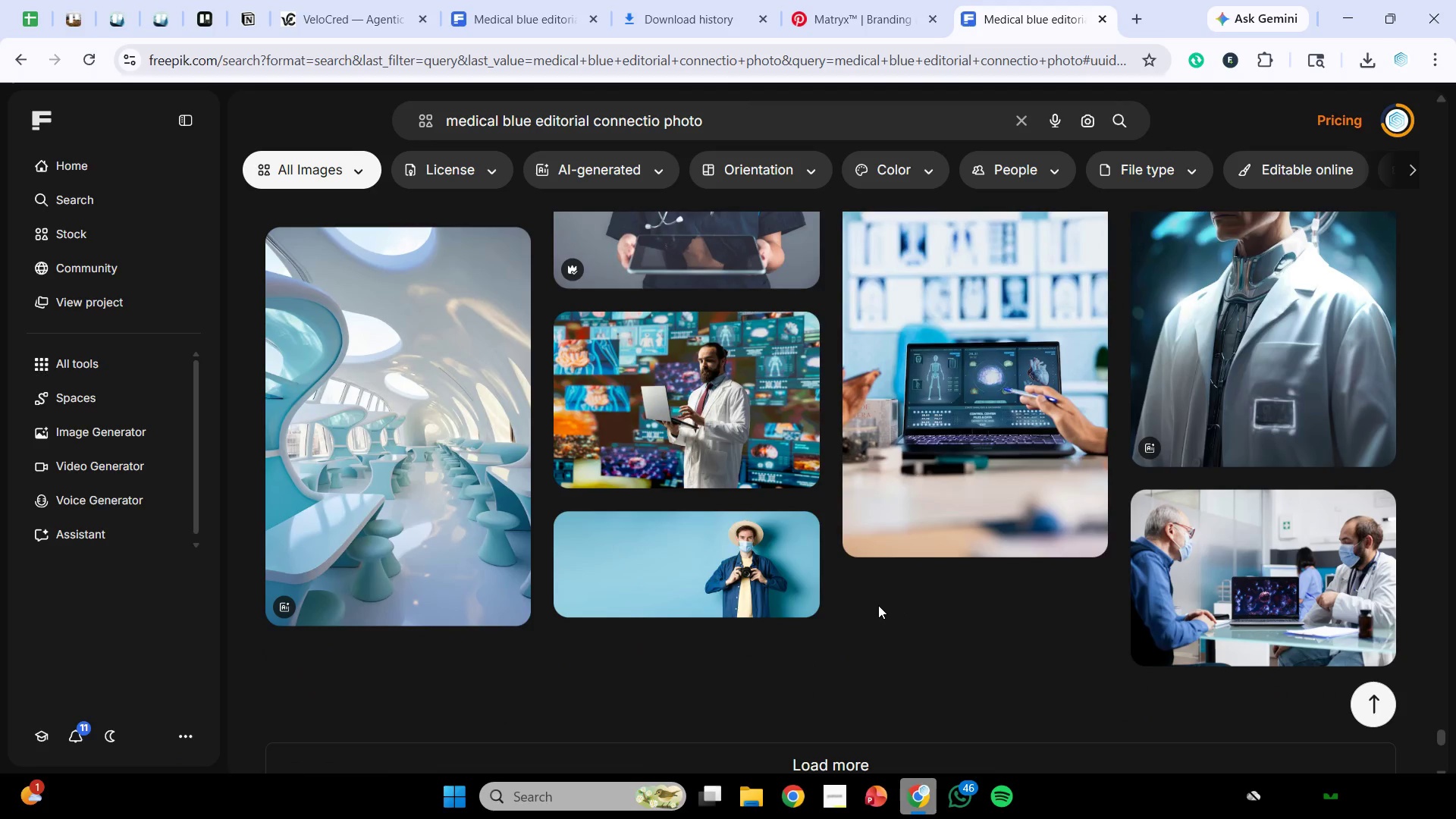 
scroll: coordinate [882, 610], scroll_direction: down, amount: 1.0
 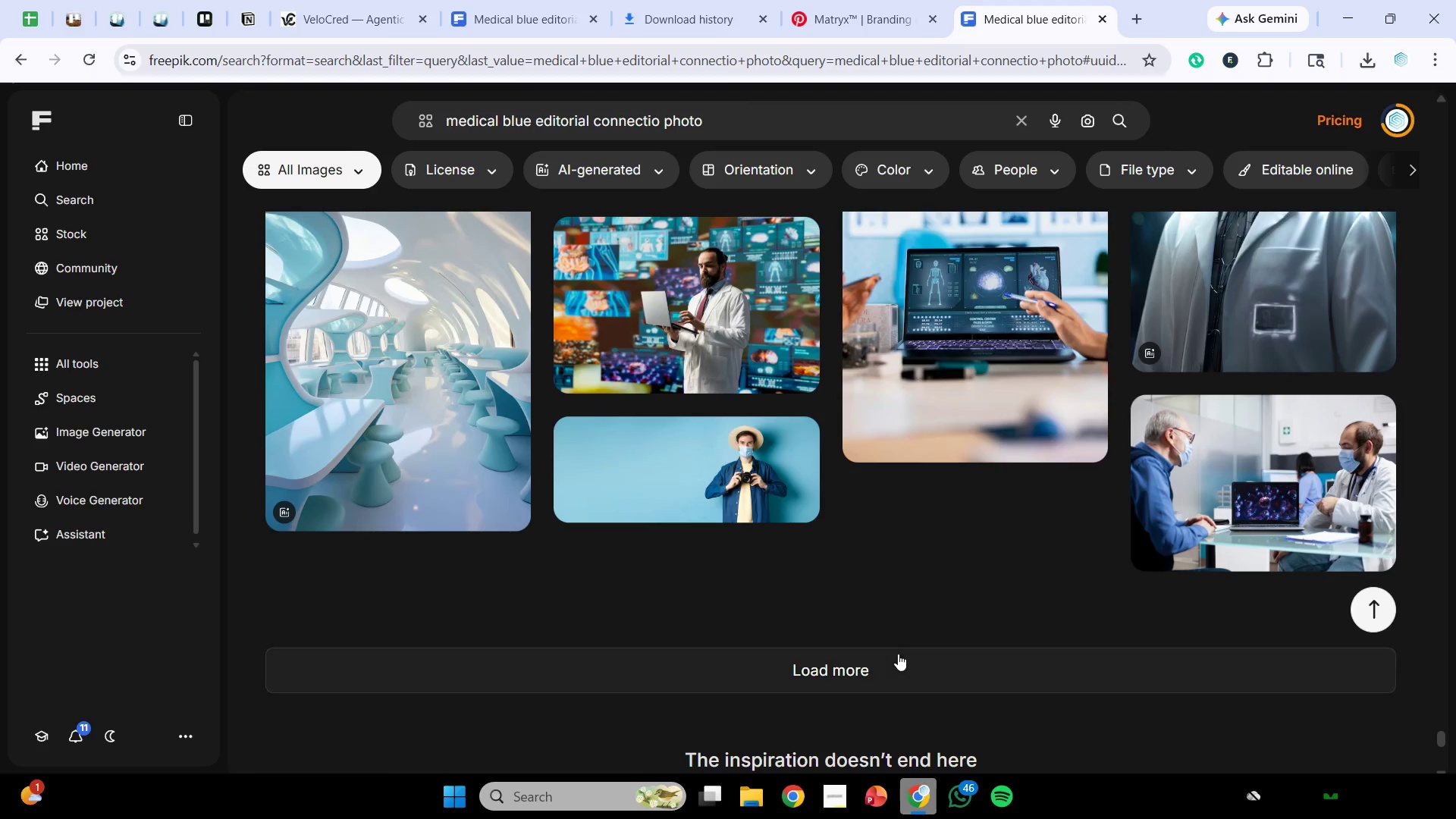 
left_click([898, 654])
 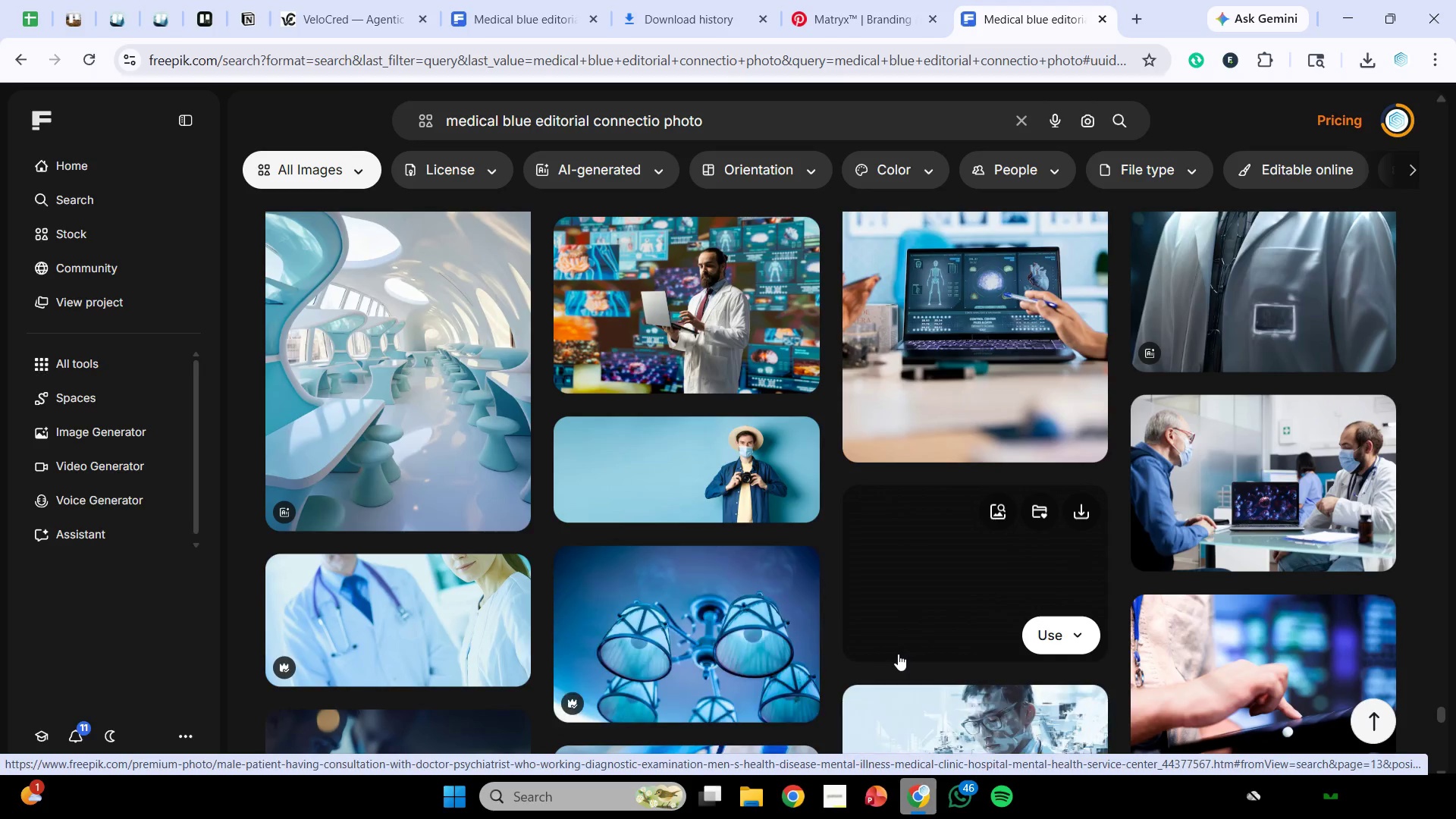 
scroll: coordinate [898, 654], scroll_direction: down, amount: 2.0
 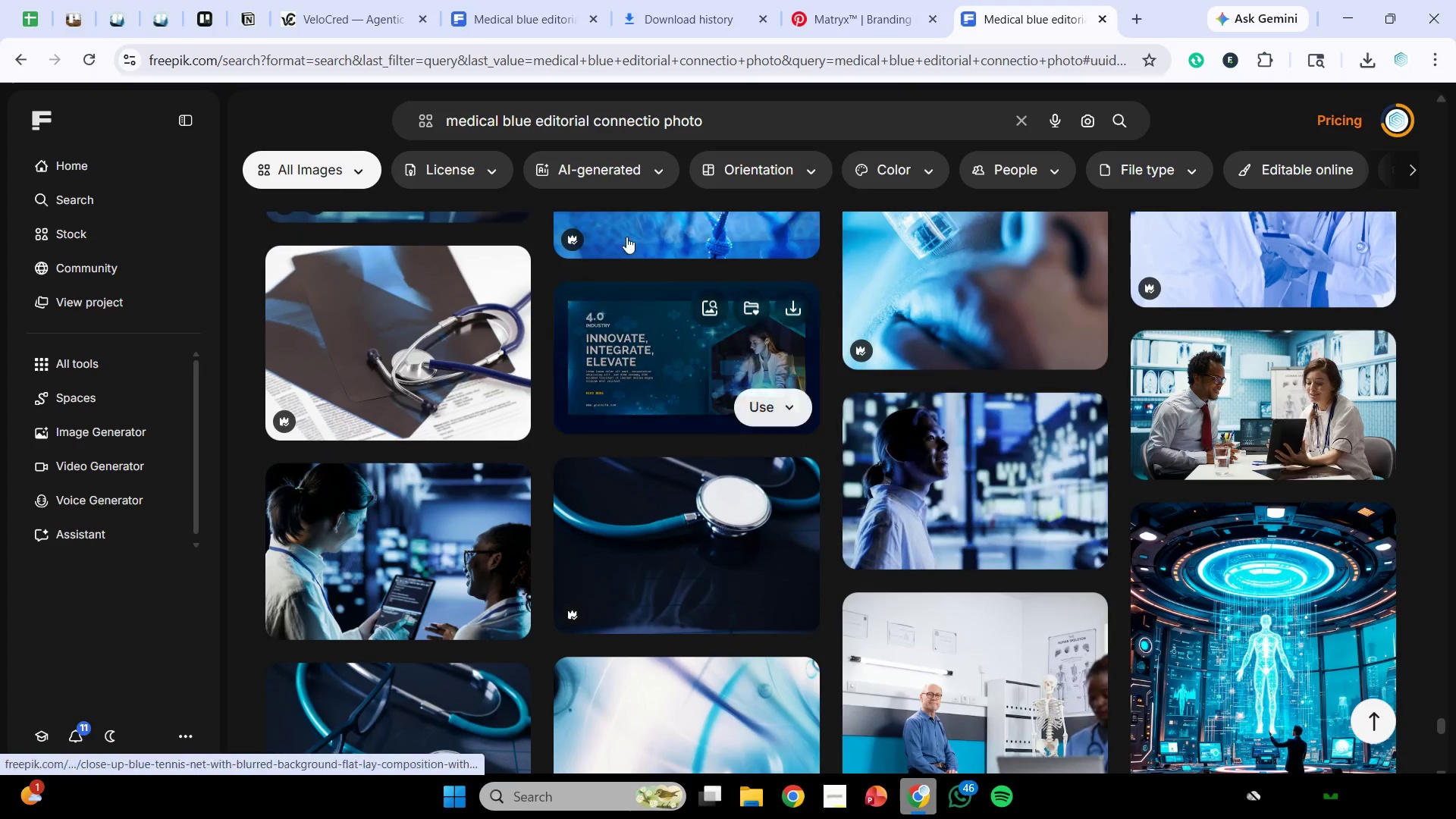 
left_click([657, 125])
 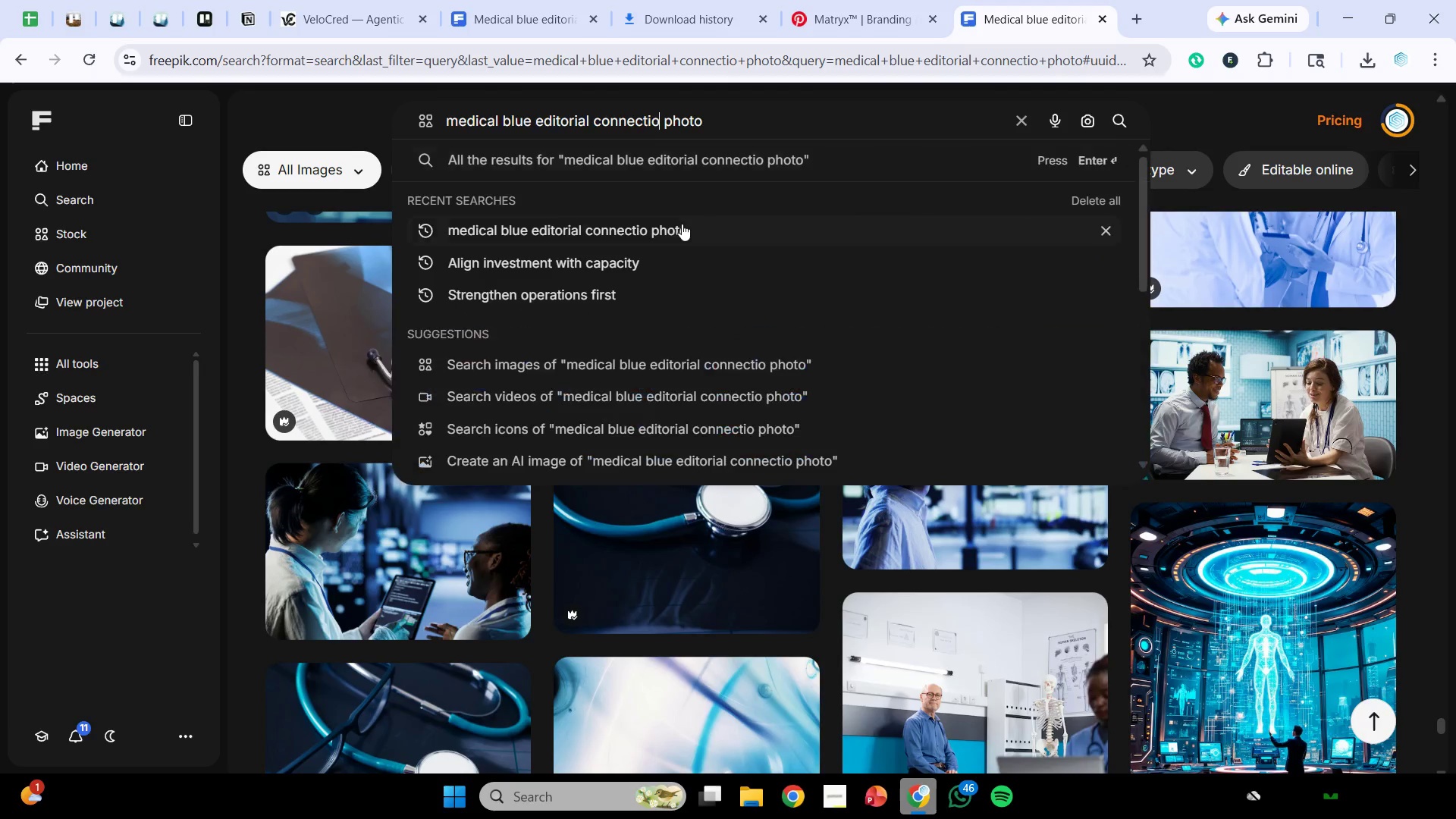 
key(N)
 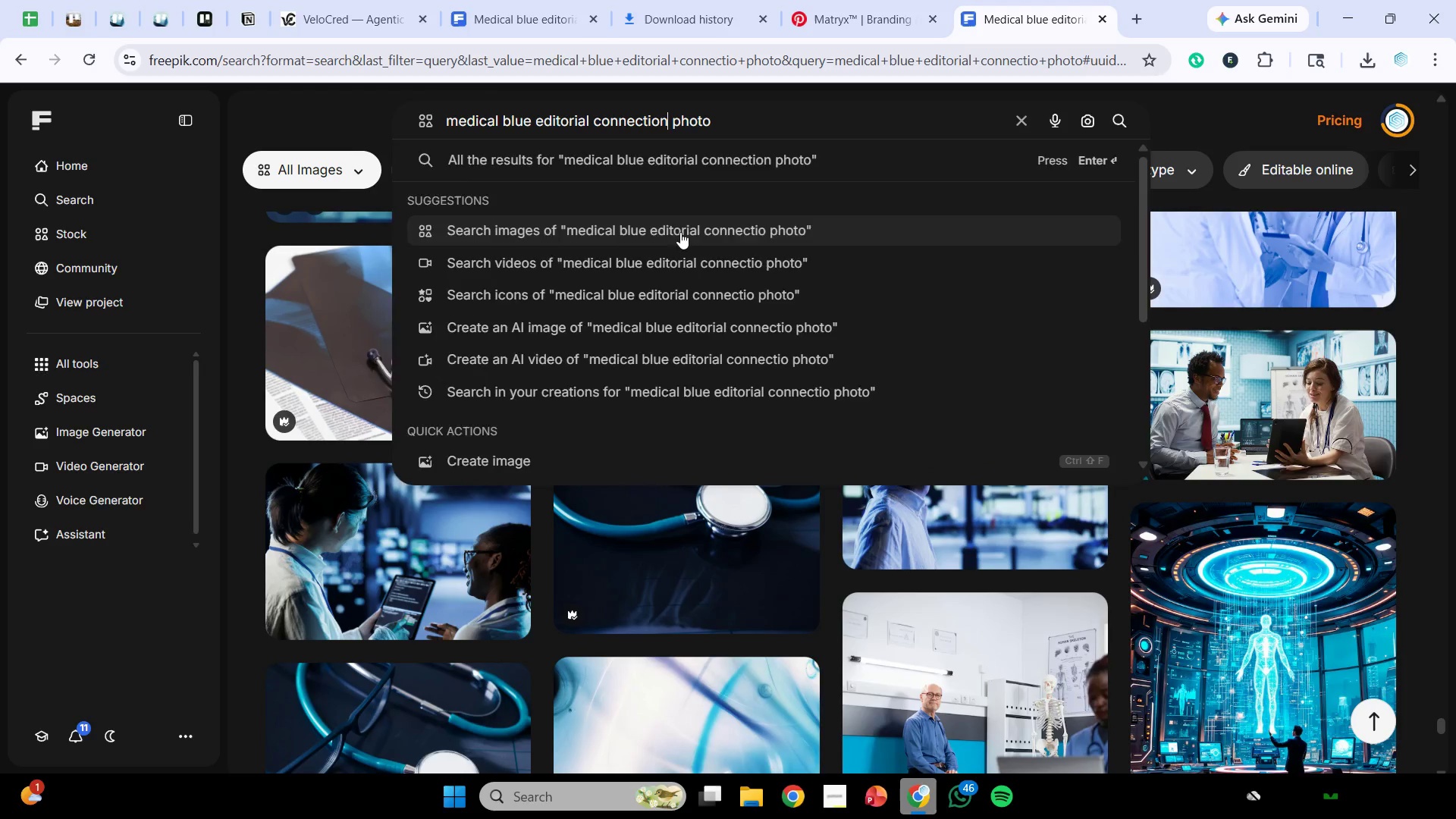 
key(Enter)
 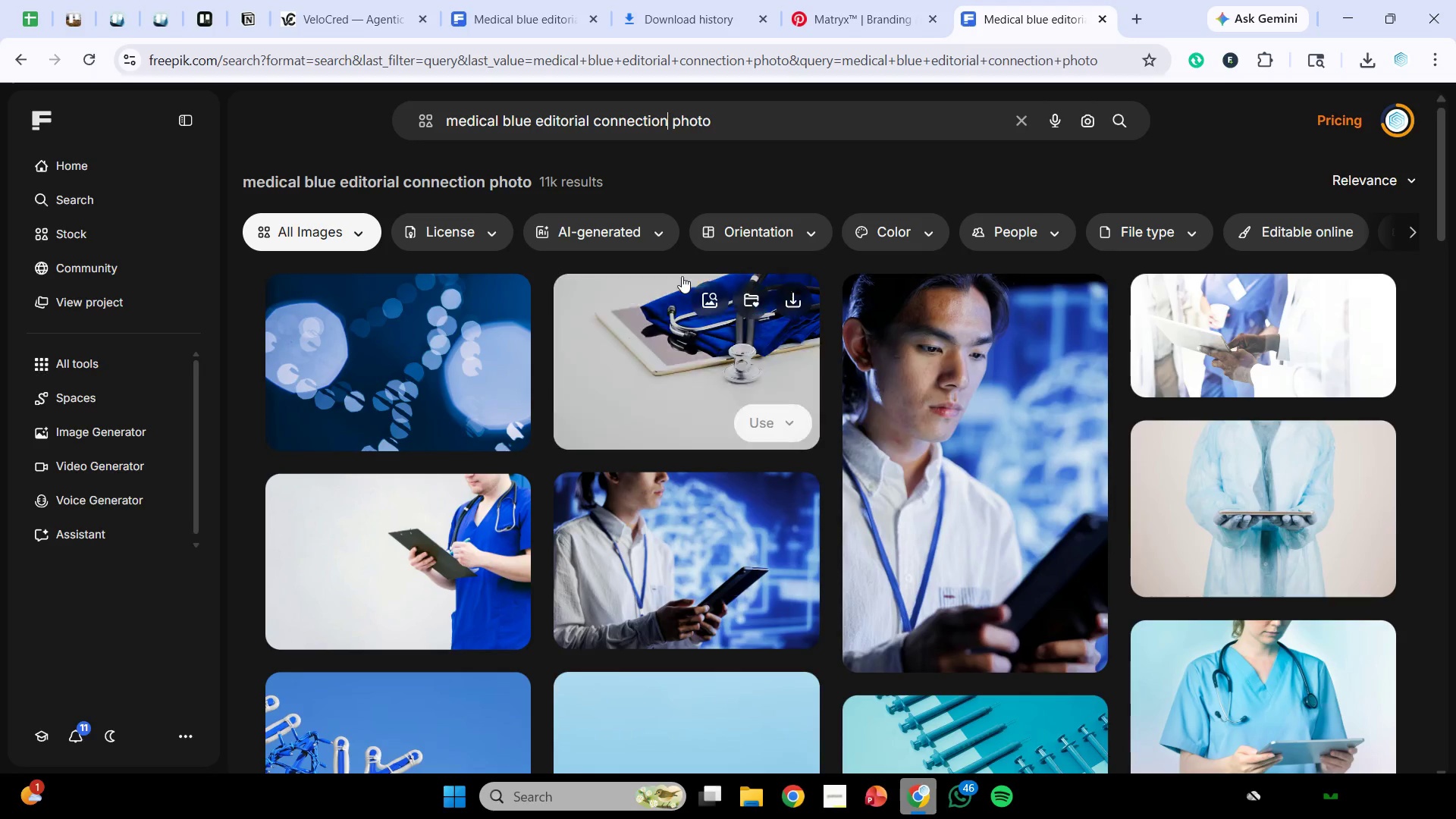 
scroll: coordinate [723, 325], scroll_direction: down, amount: 16.0
 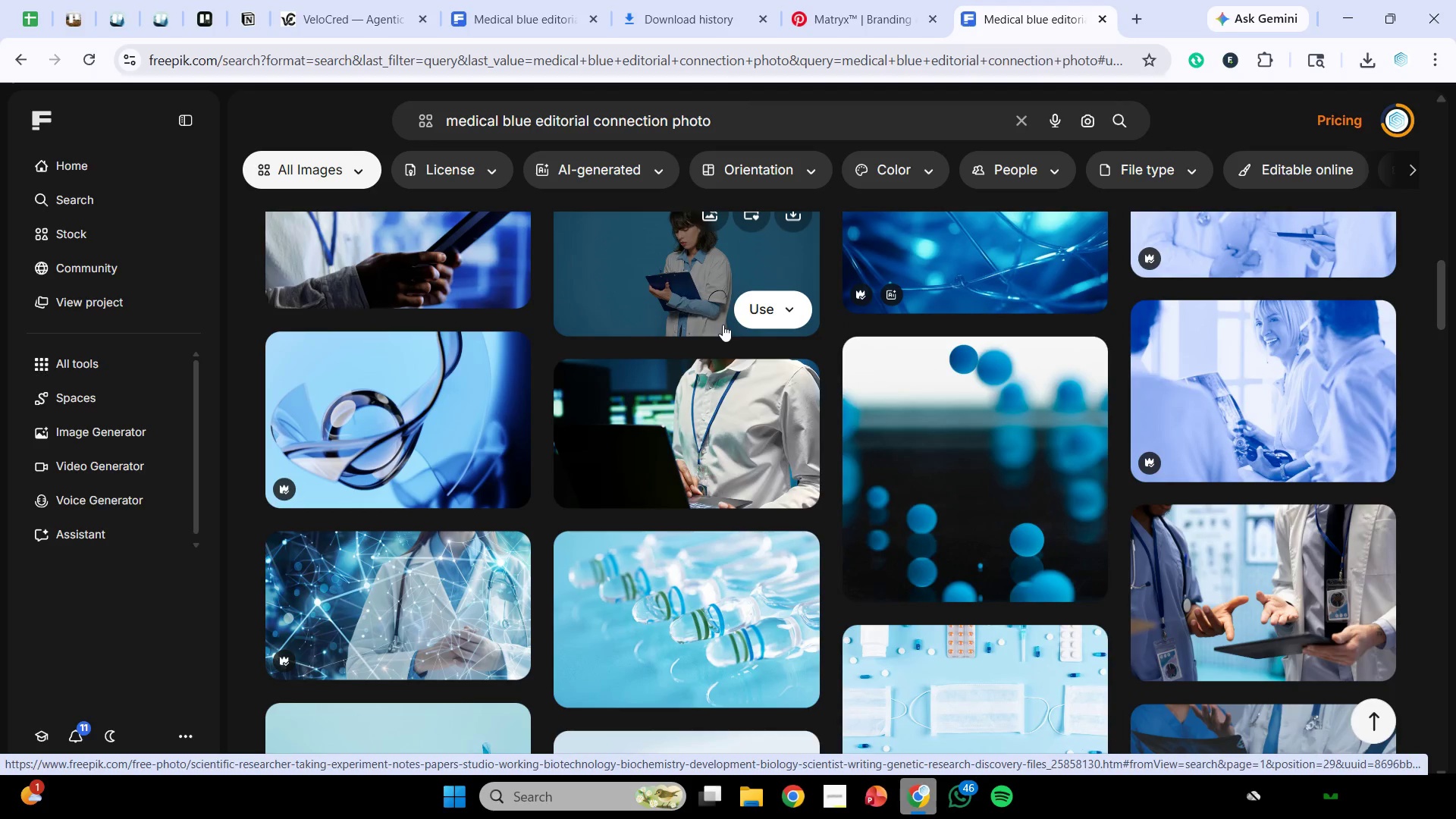 
scroll: coordinate [723, 325], scroll_direction: down, amount: 2.0
 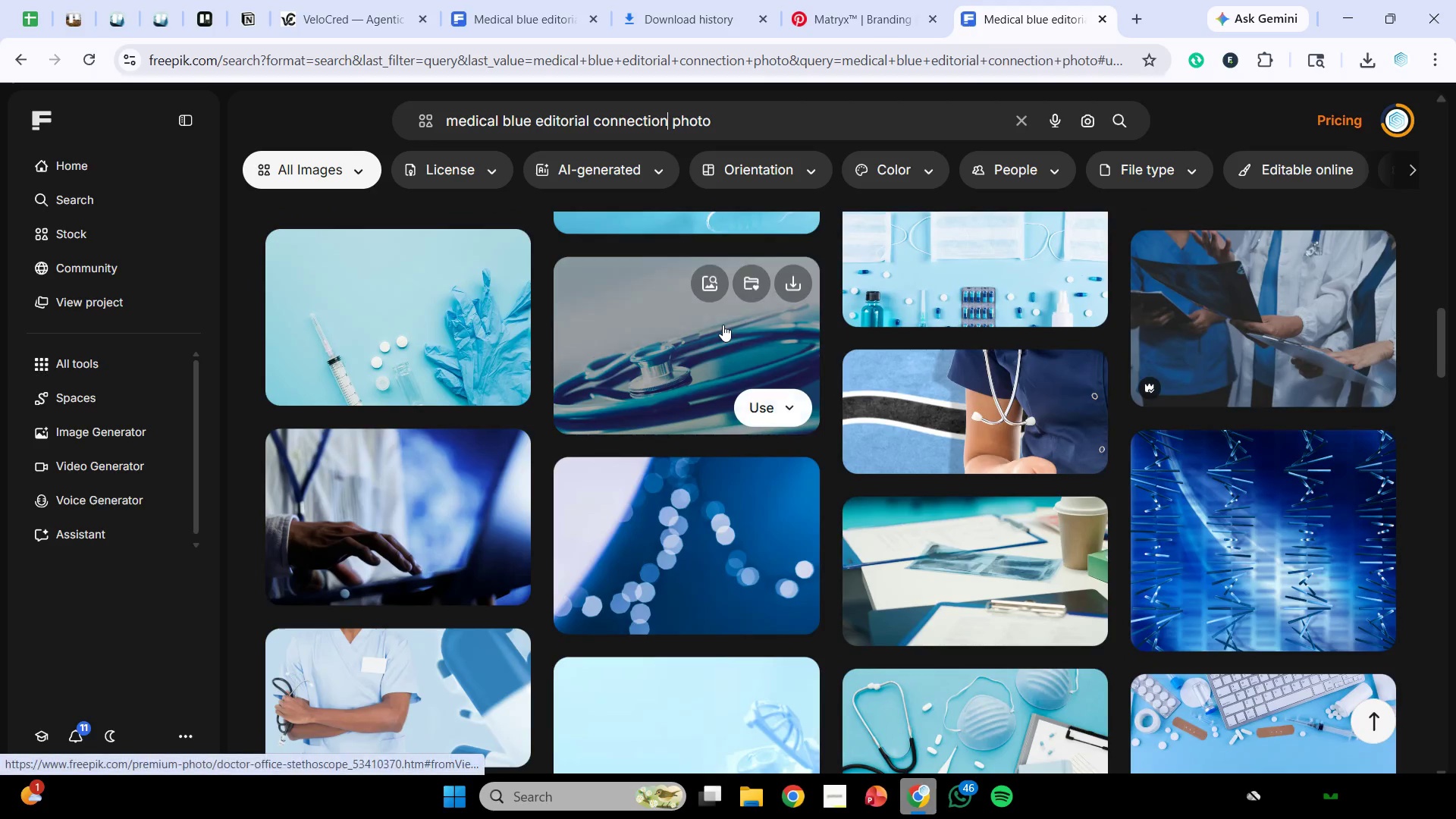 
scroll: coordinate [723, 325], scroll_direction: up, amount: 4.0
 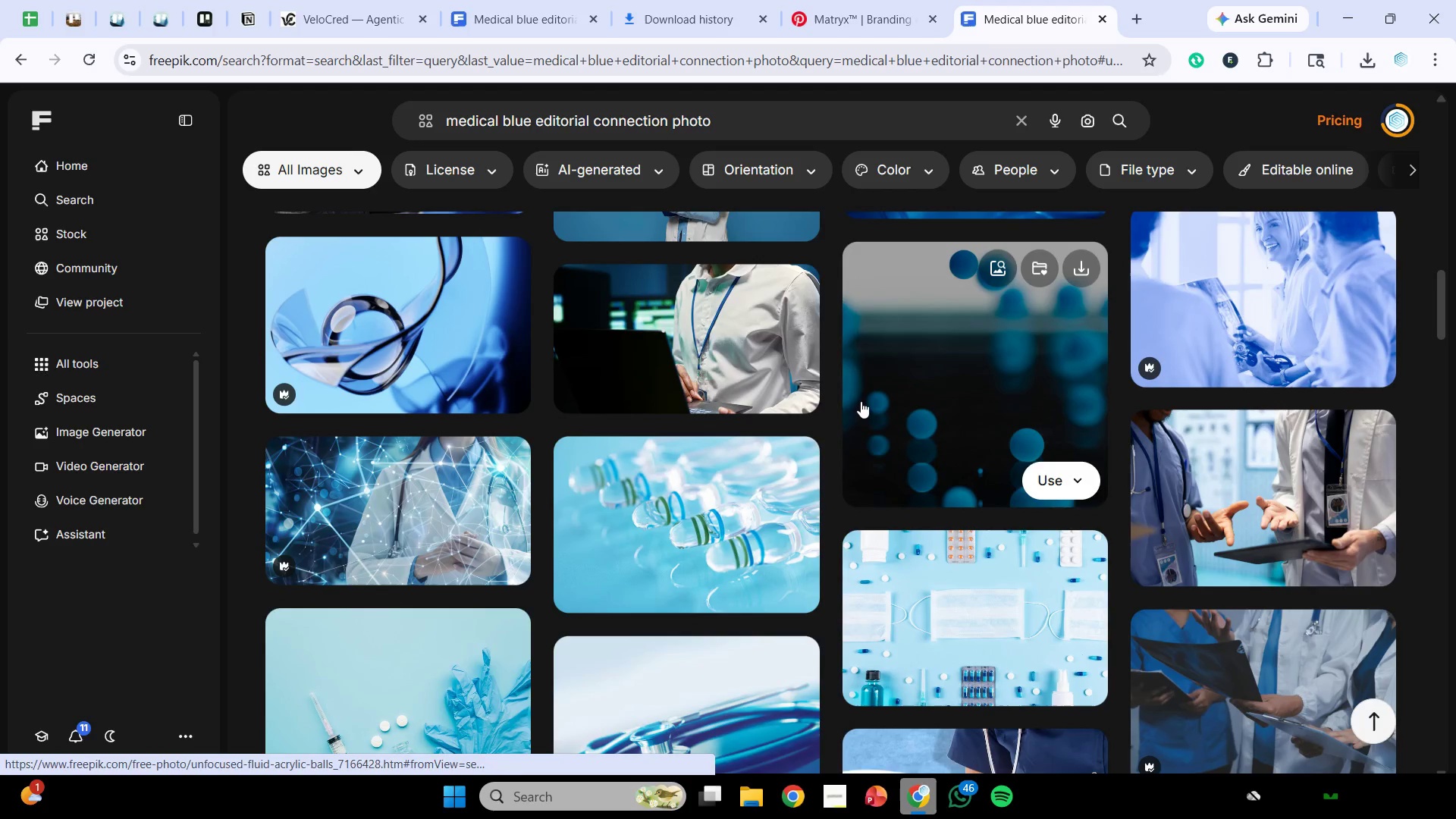 
left_click([705, 522])
 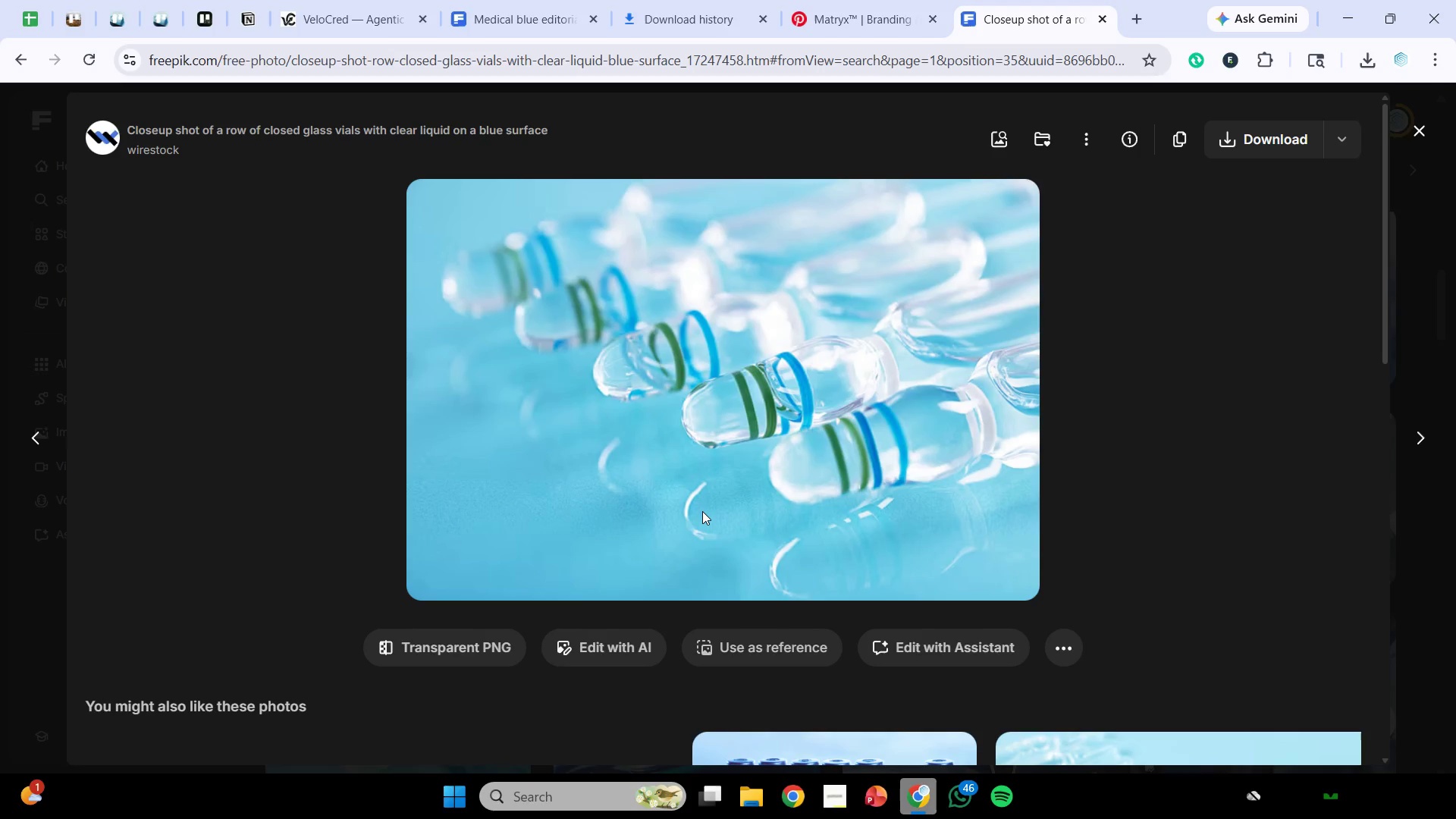 
scroll: coordinate [701, 509], scroll_direction: down, amount: 3.0
 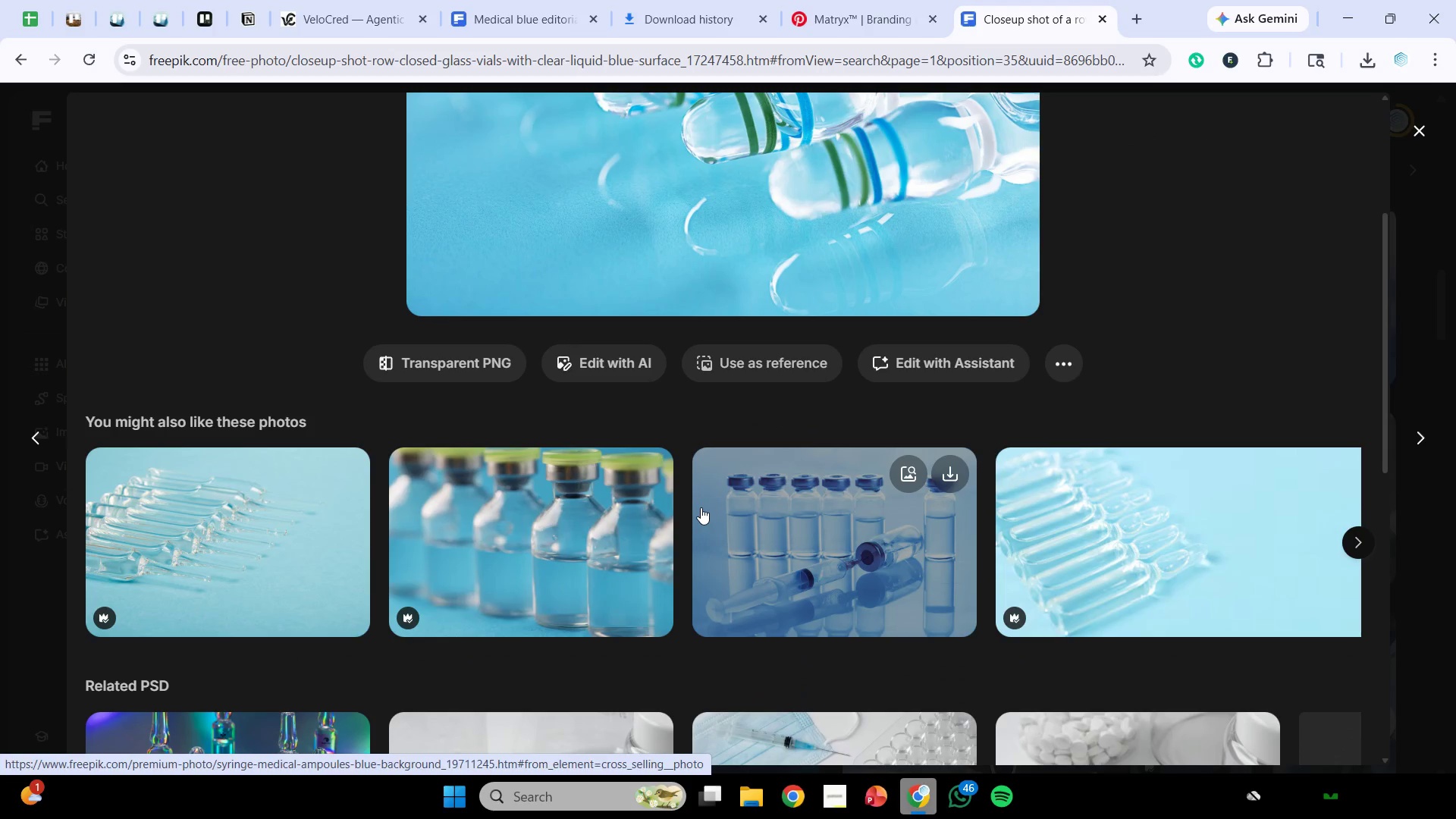 
wait(5.1)
 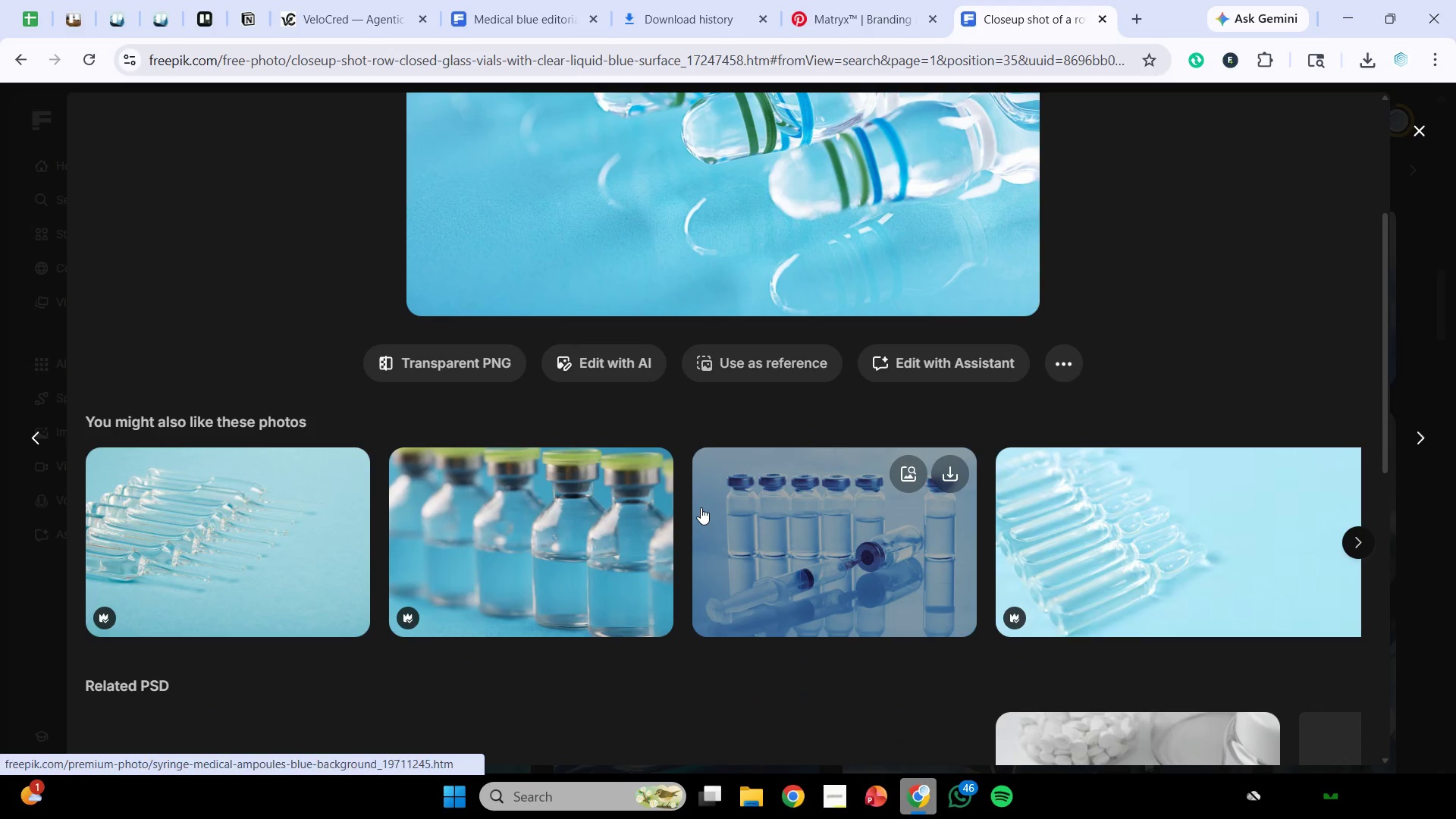 
scroll: coordinate [980, 471], scroll_direction: down, amount: 10.0
 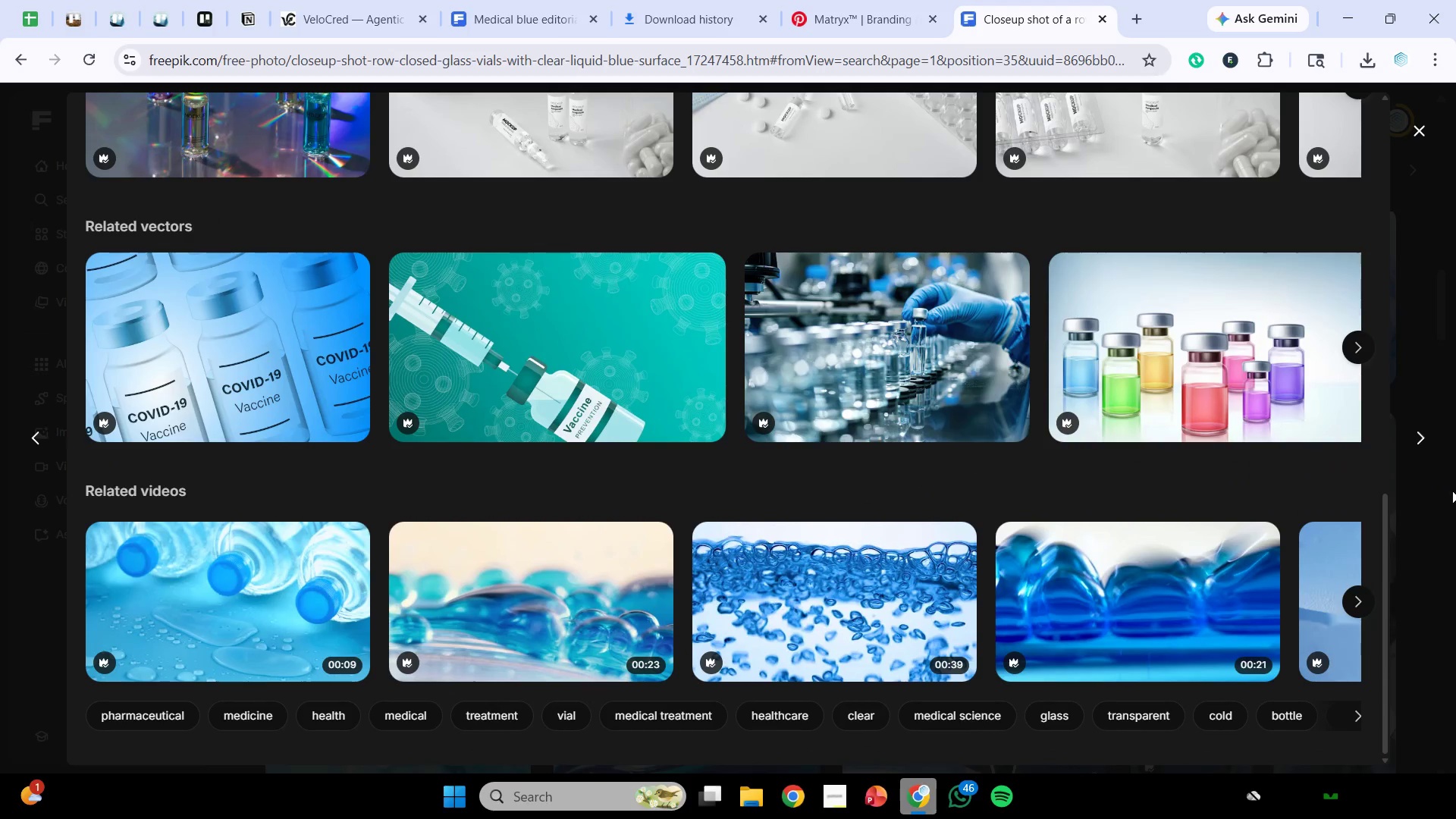 
left_click([1452, 491])
 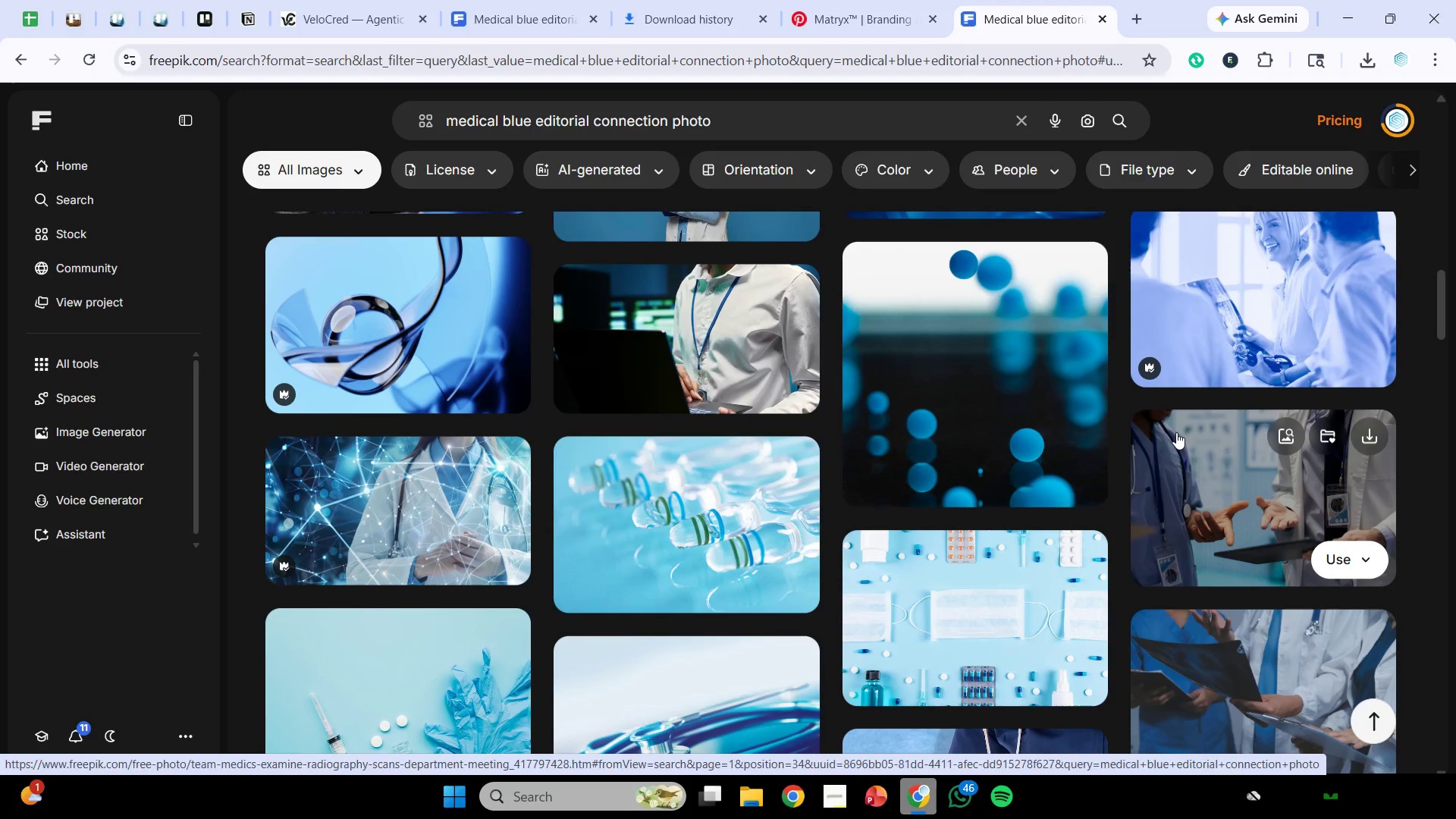 
wait(64.09)
 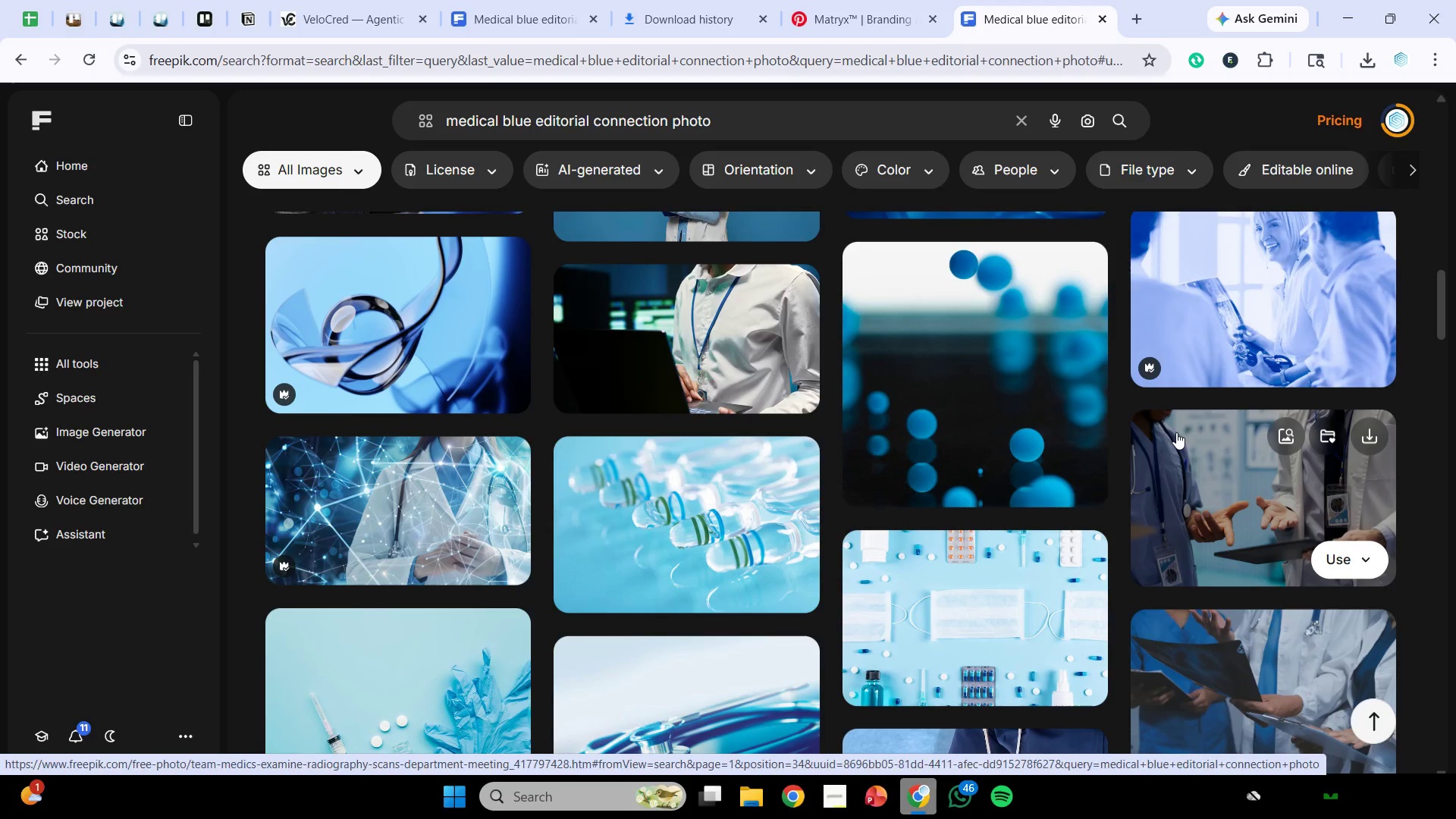 
scroll: coordinate [1037, 554], scroll_direction: down, amount: 7.0
 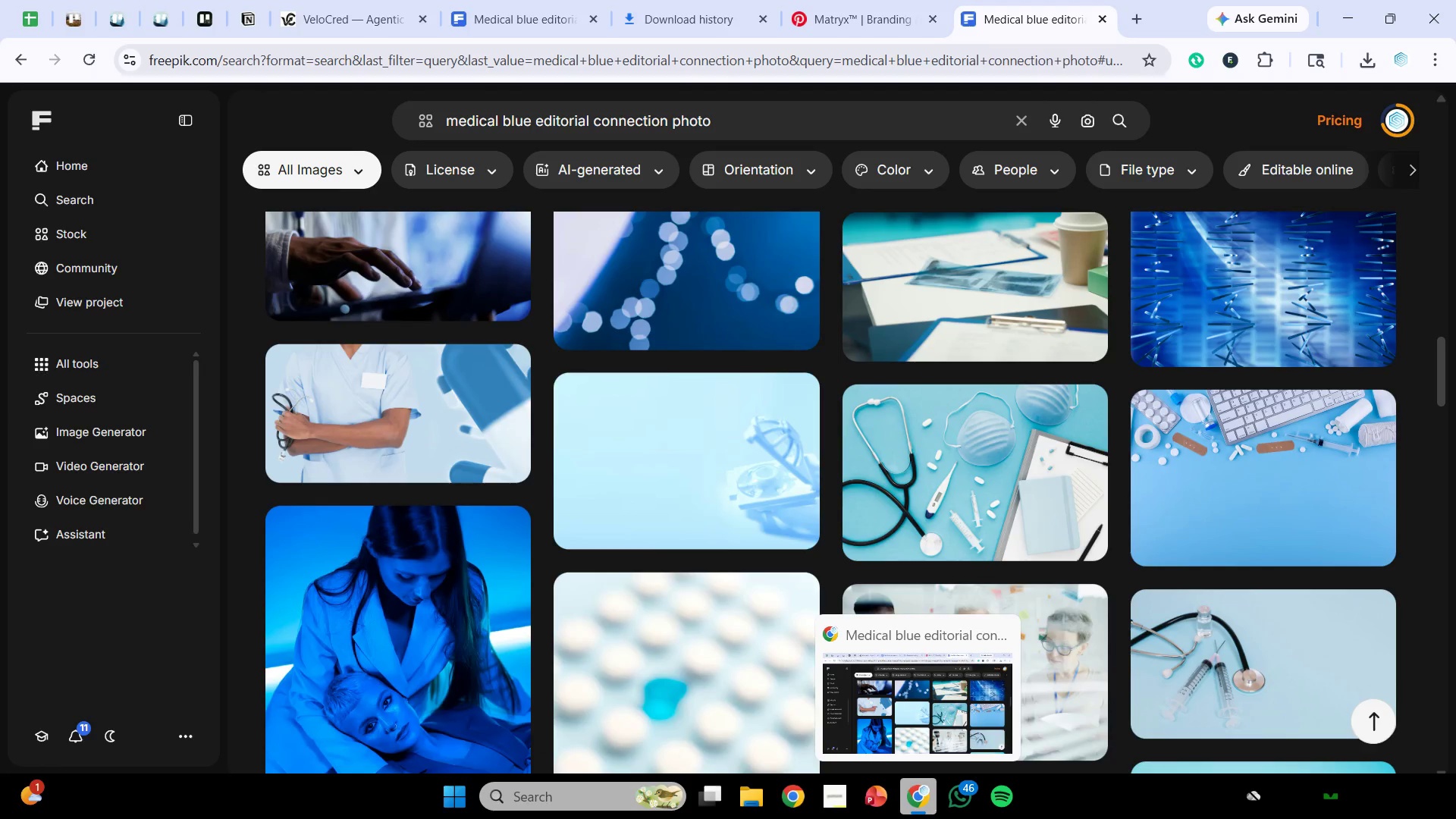 
wait(67.62)
 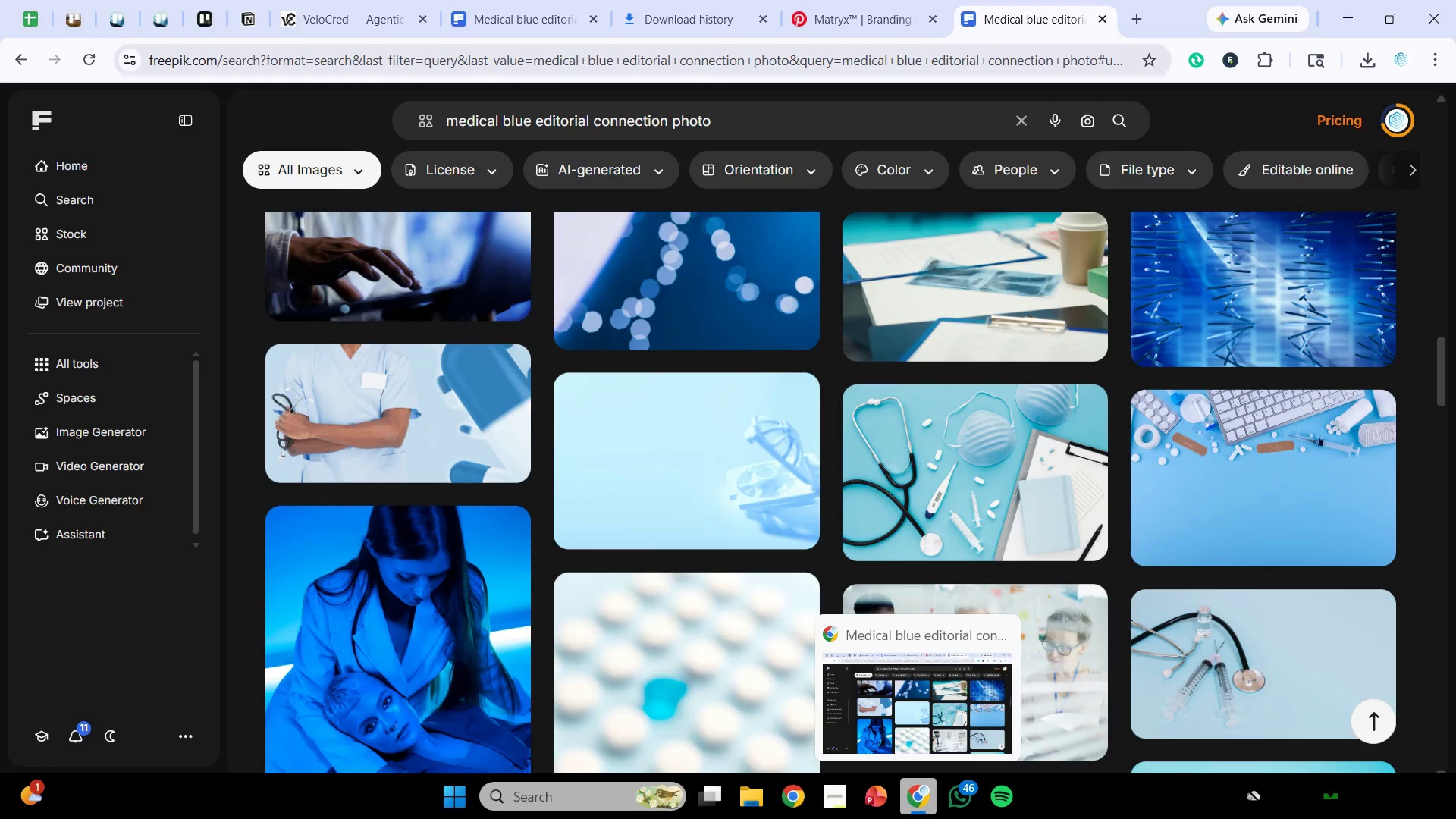 
mouse_move([827, 656])
 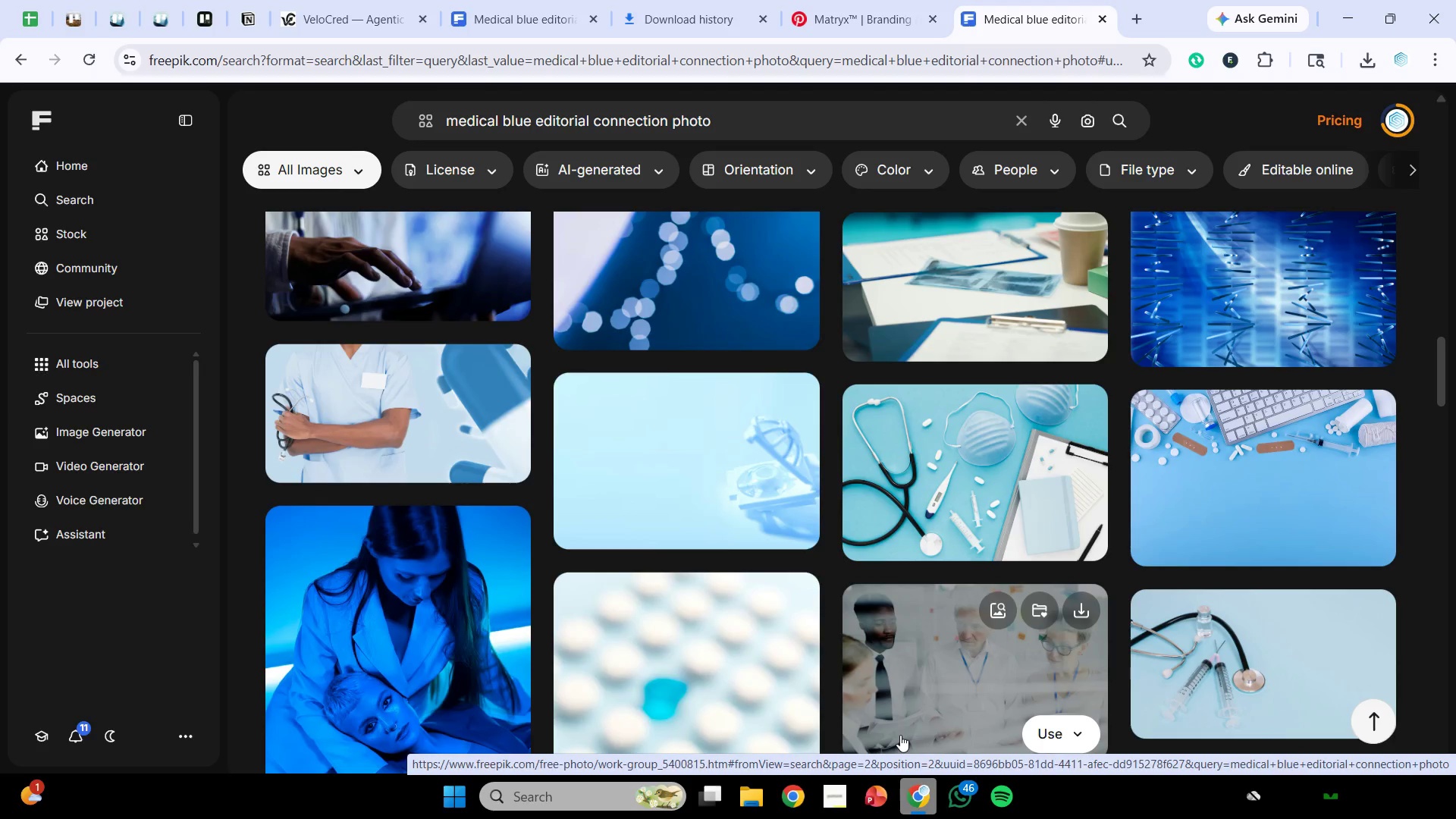 
wait(34.88)
 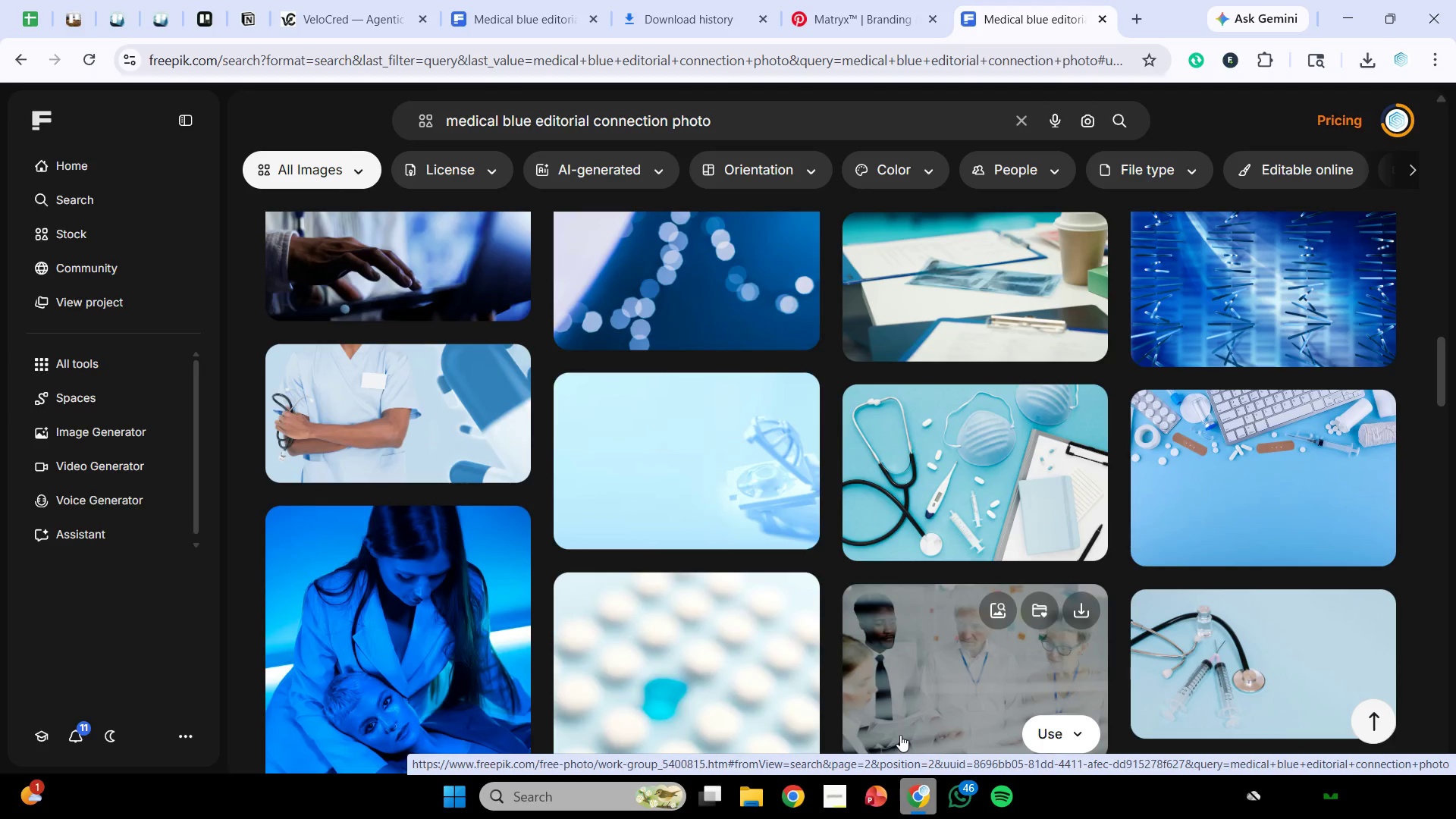 
scroll: coordinate [754, 632], scroll_direction: down, amount: 3.0
 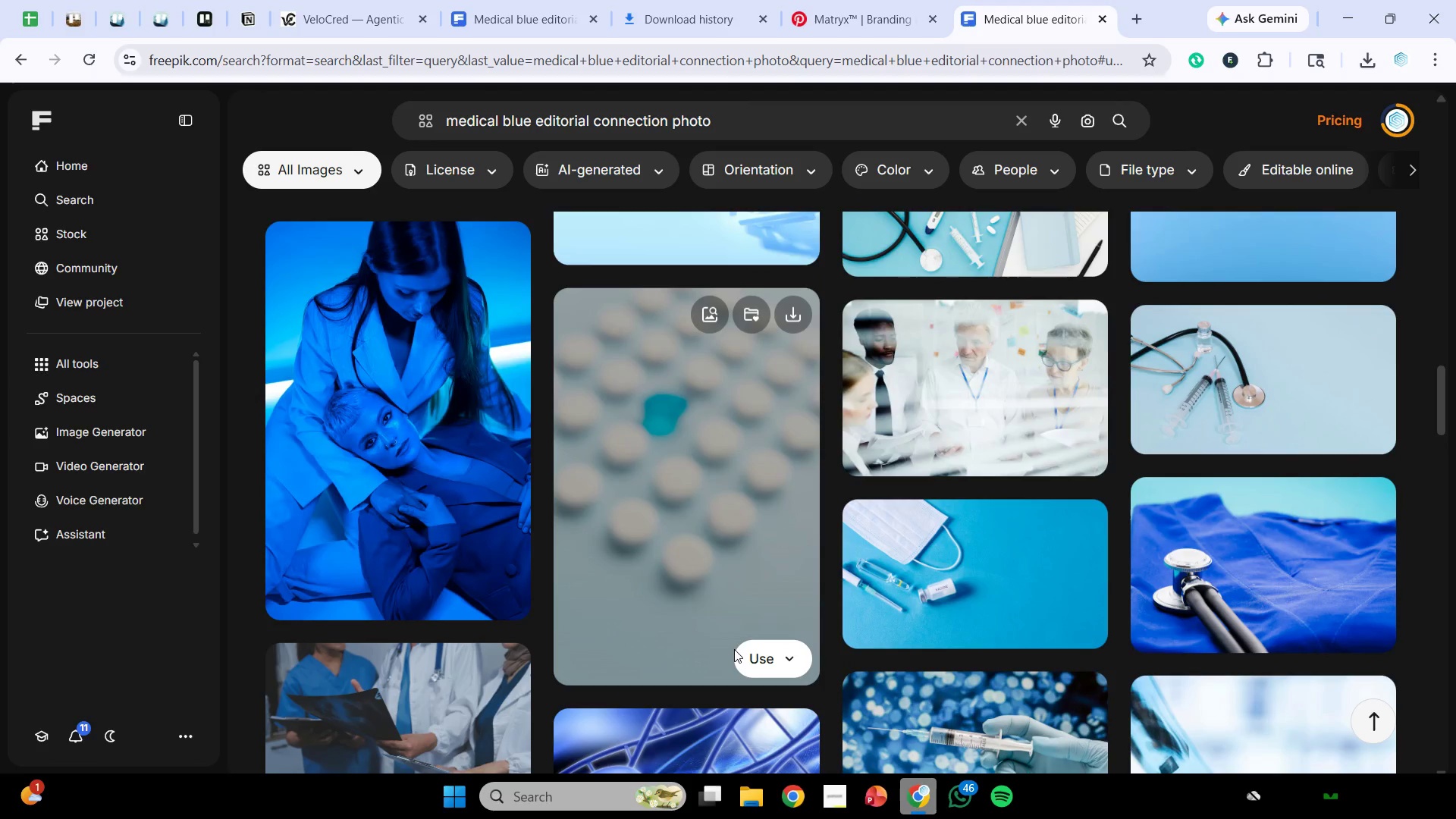 
wait(29.78)
 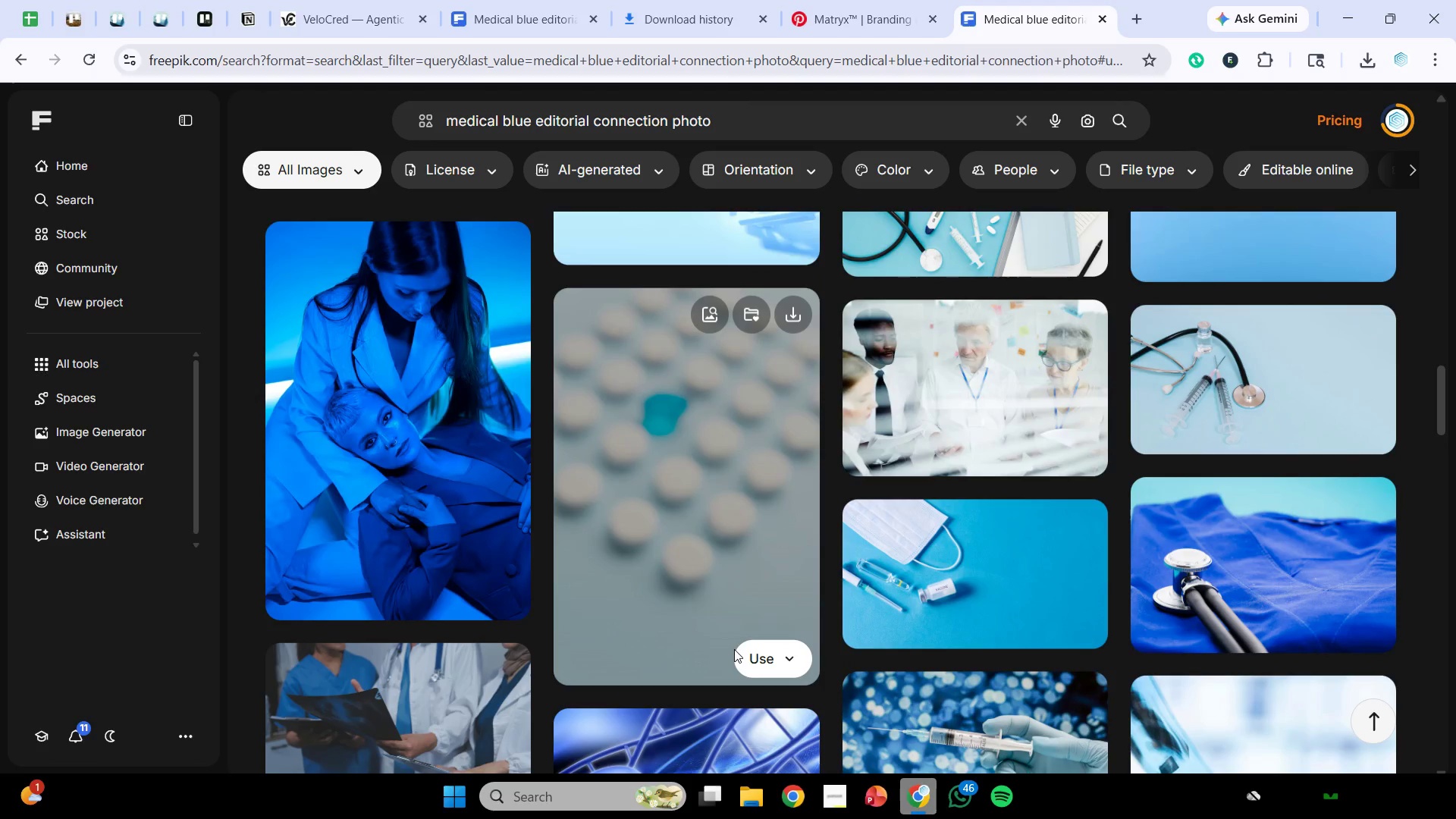 
scroll: coordinate [752, 648], scroll_direction: down, amount: 25.0
 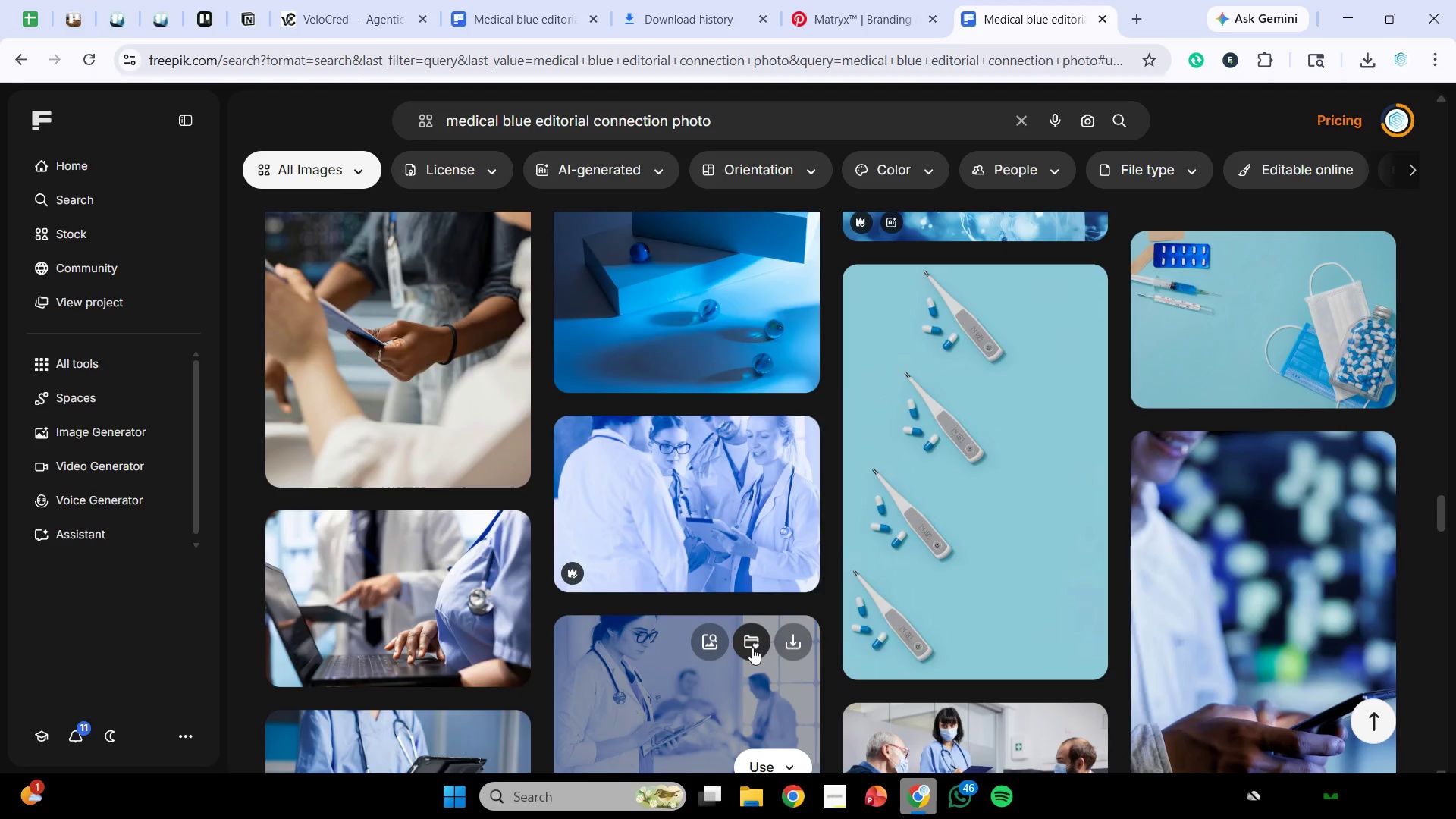 
wait(24.44)
 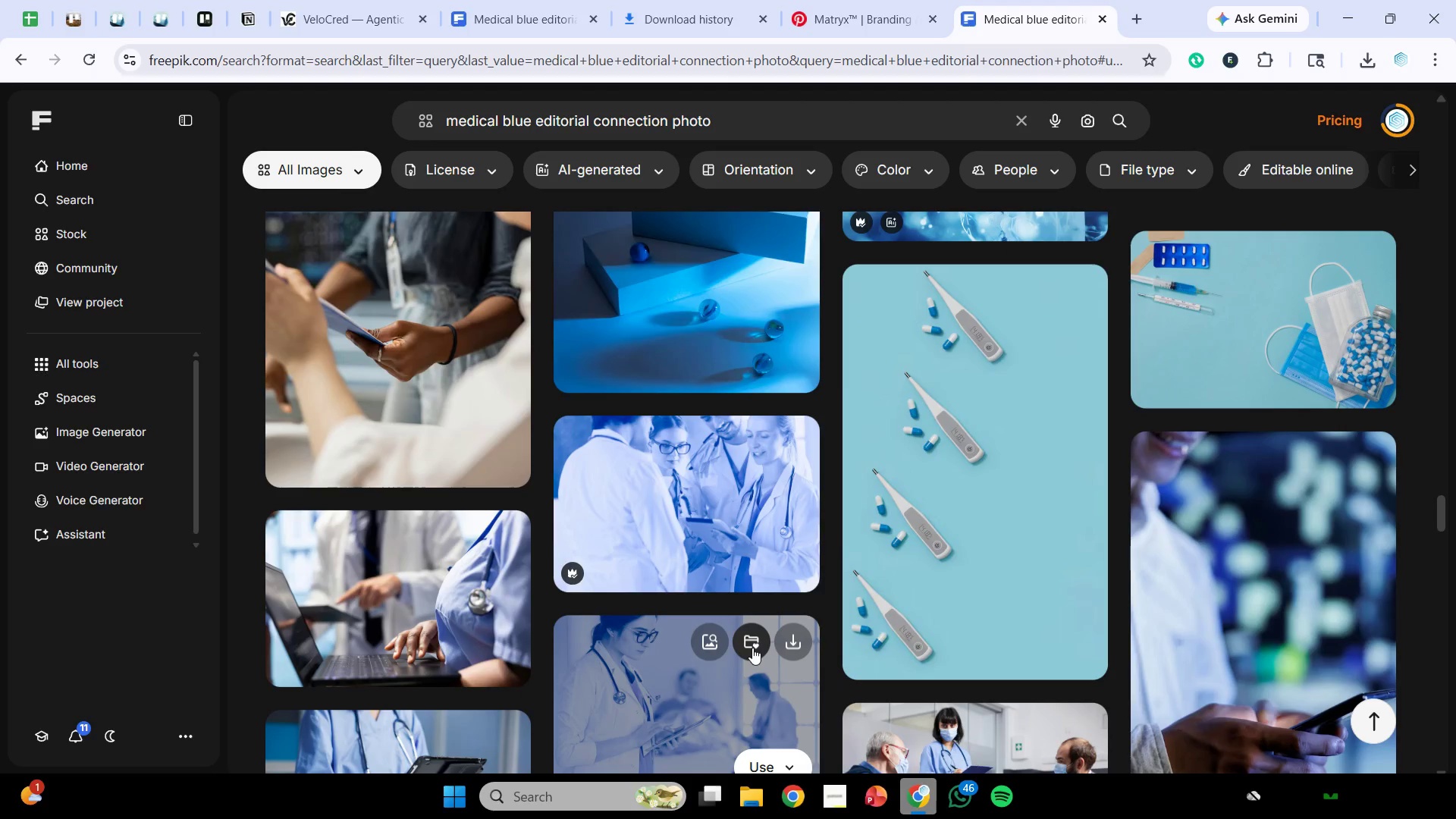 
scroll: coordinate [697, 307], scroll_direction: down, amount: 3.0
 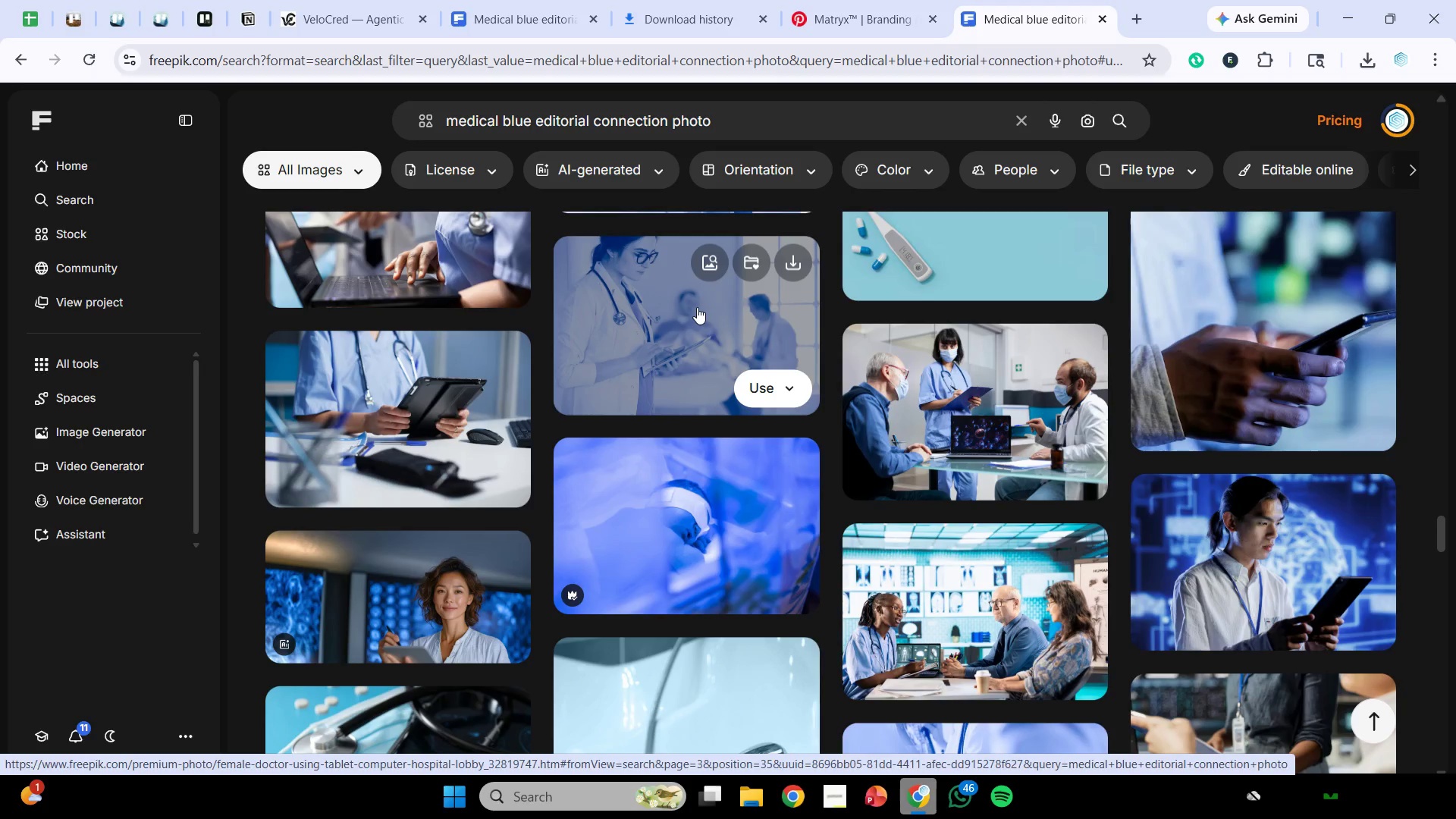 
wait(79.23)
 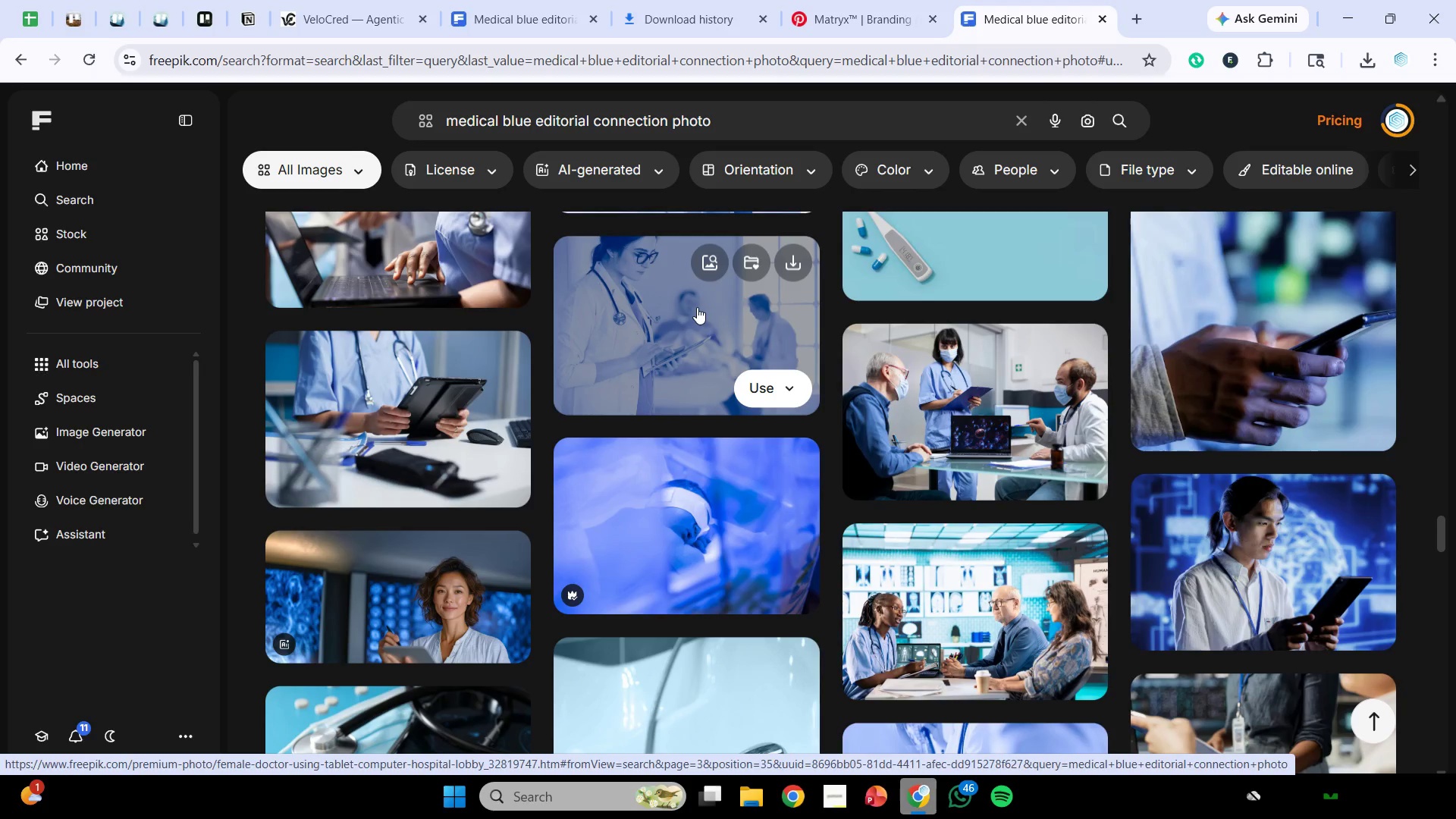 
mouse_move([569, 28])
 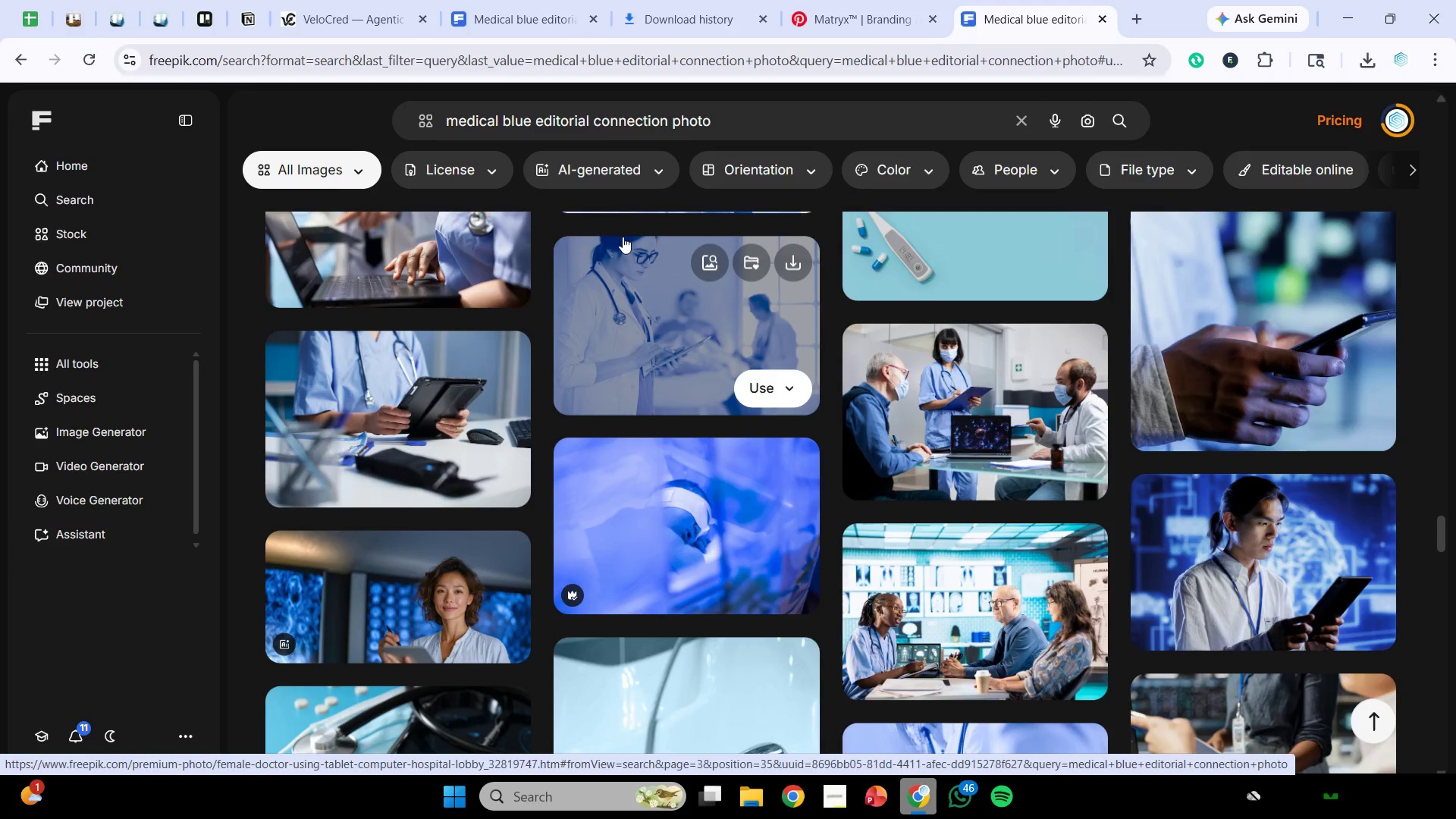 
wait(35.94)
 